 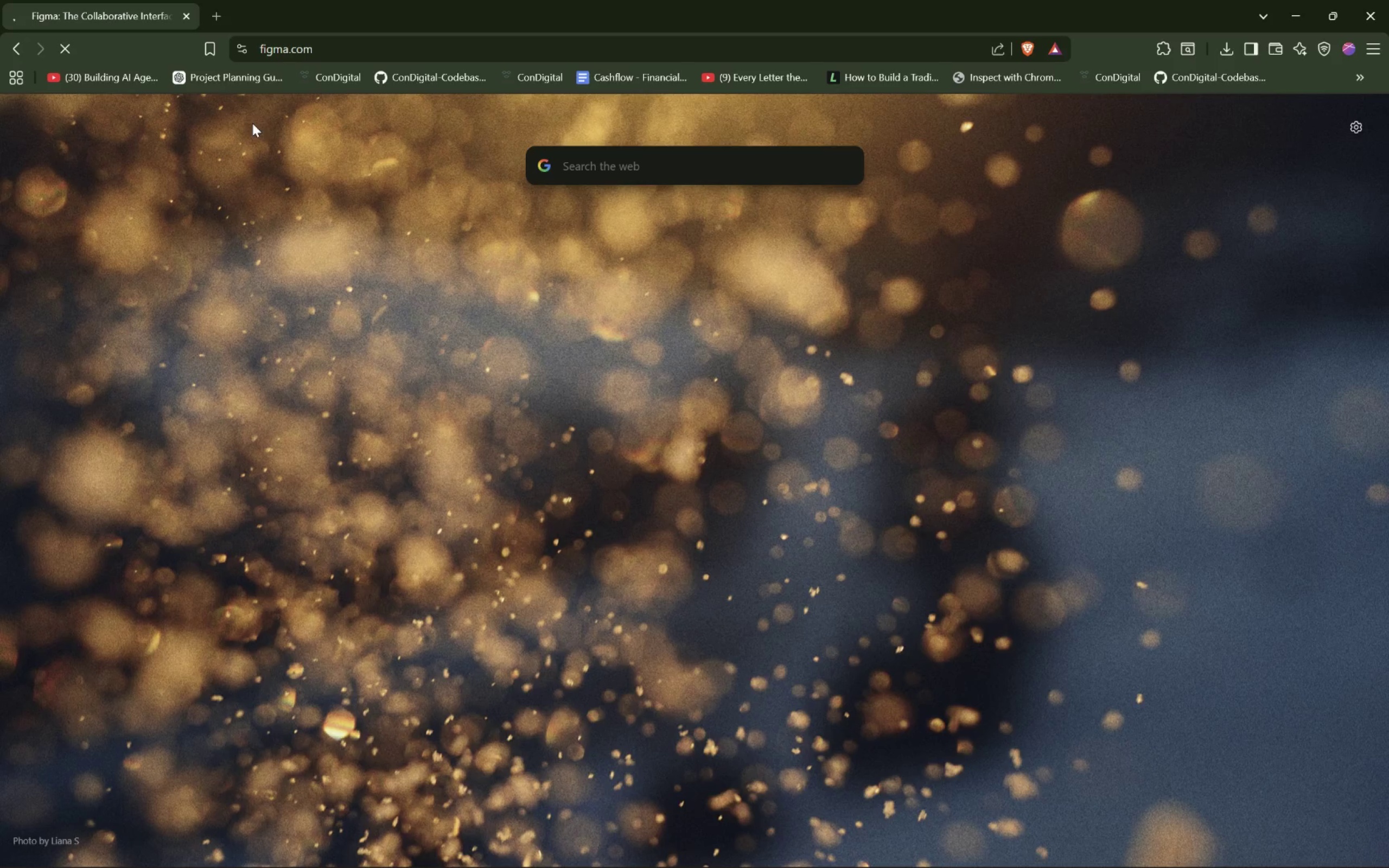 
double_click([372, 386])
 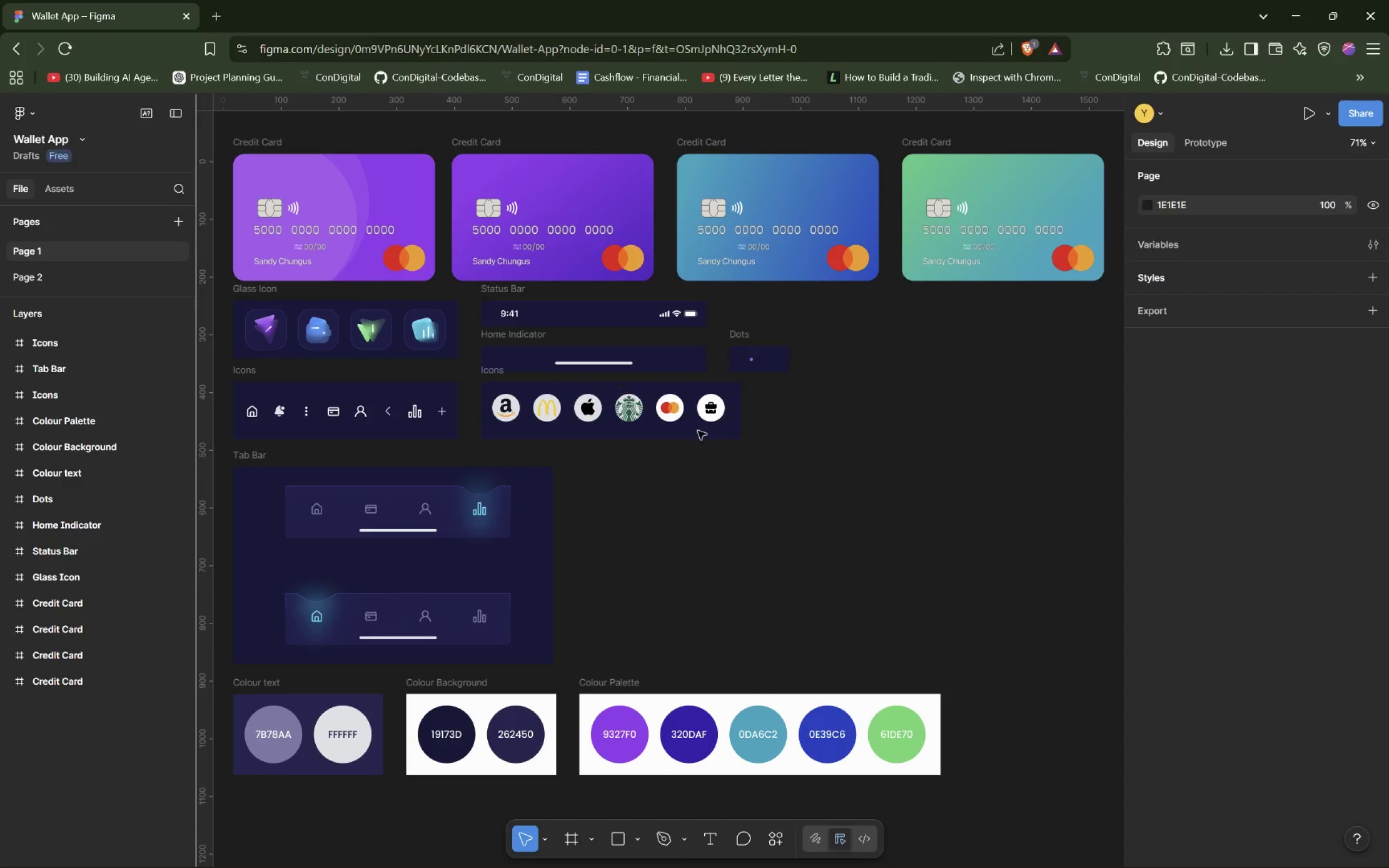 
wait(5.41)
 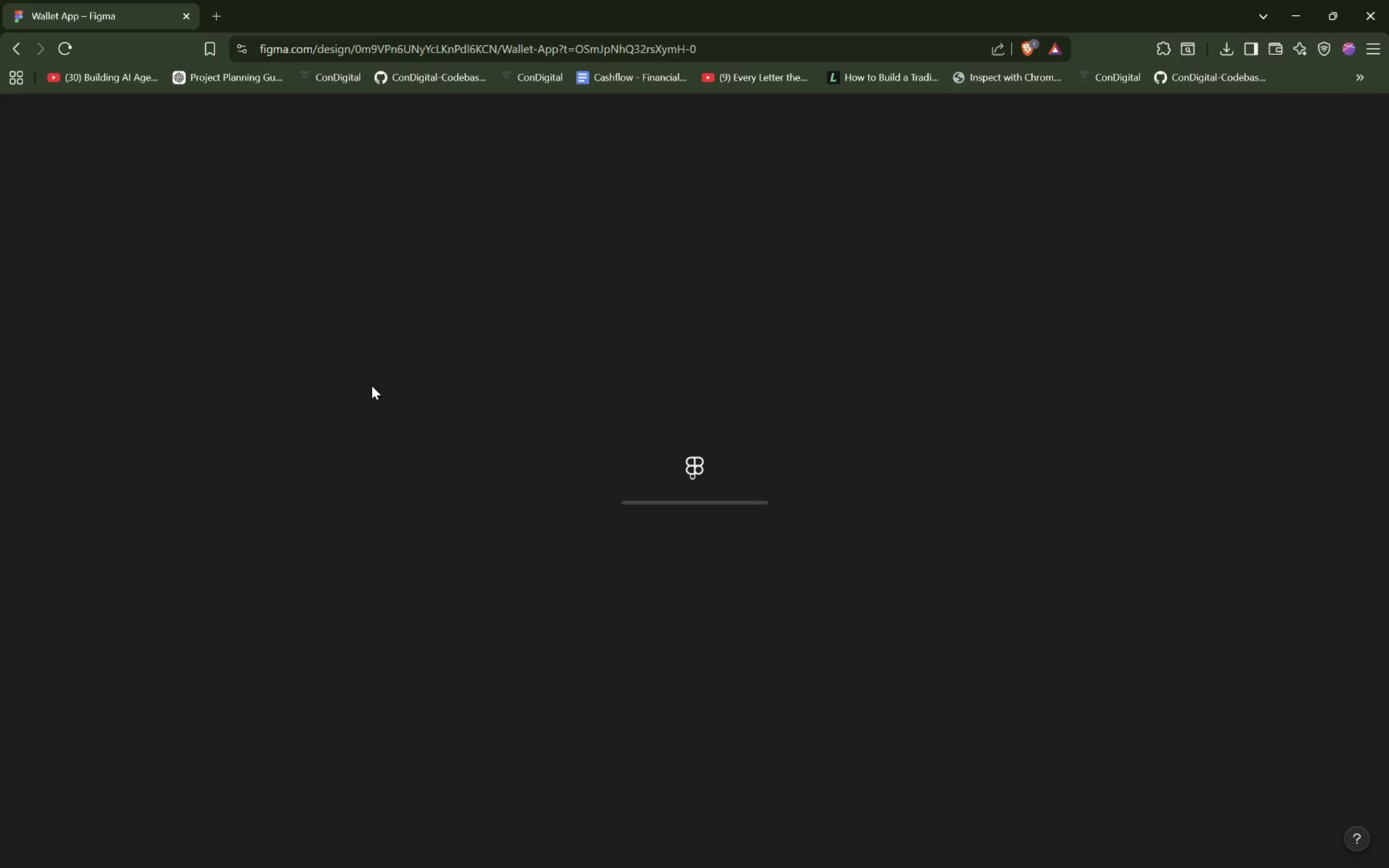 
left_click([46, 278])
 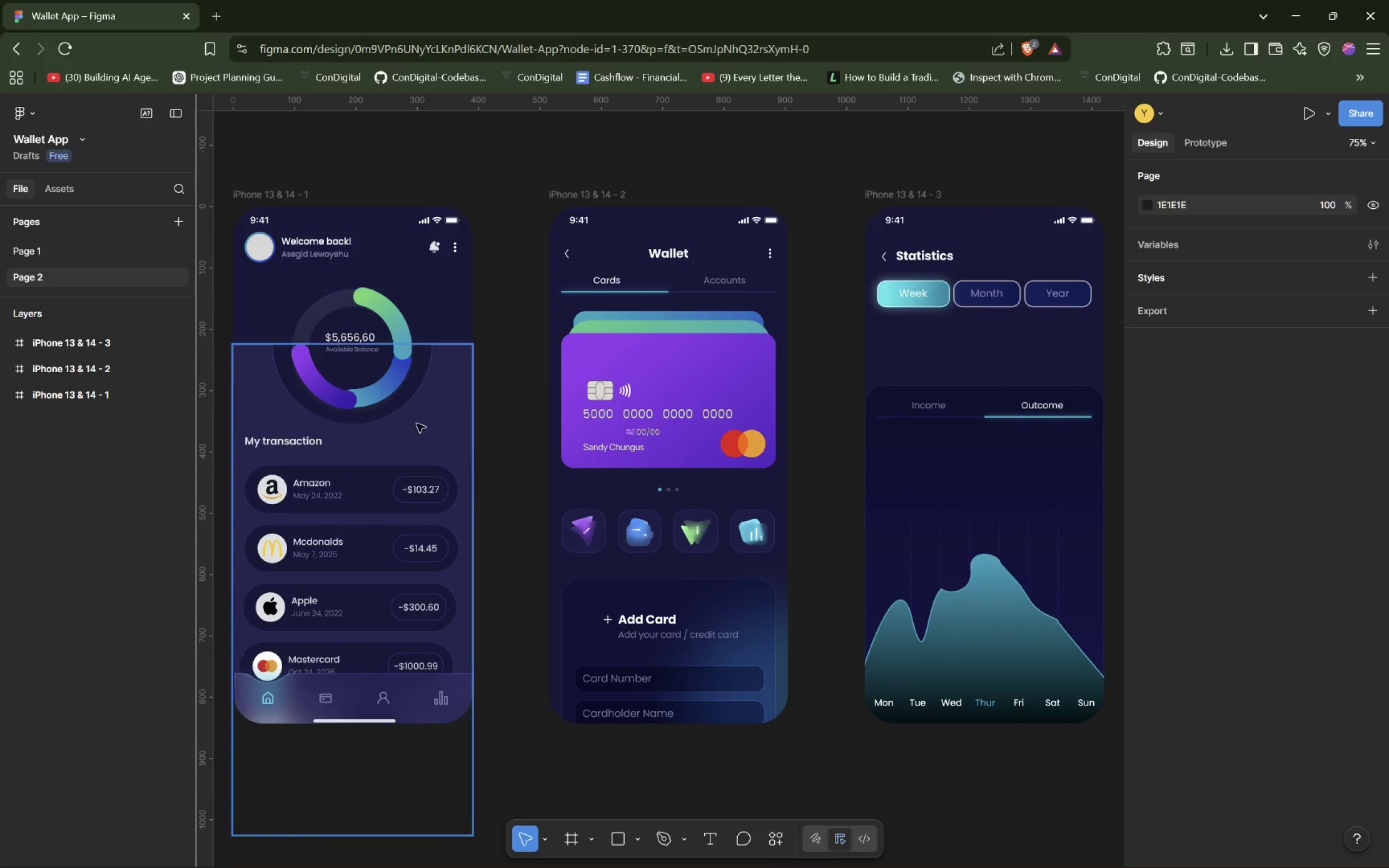 
hold_key(key=ControlLeft, duration=0.72)
scroll: coordinate [453, 459], scroll_direction: down, amount: 5.0
 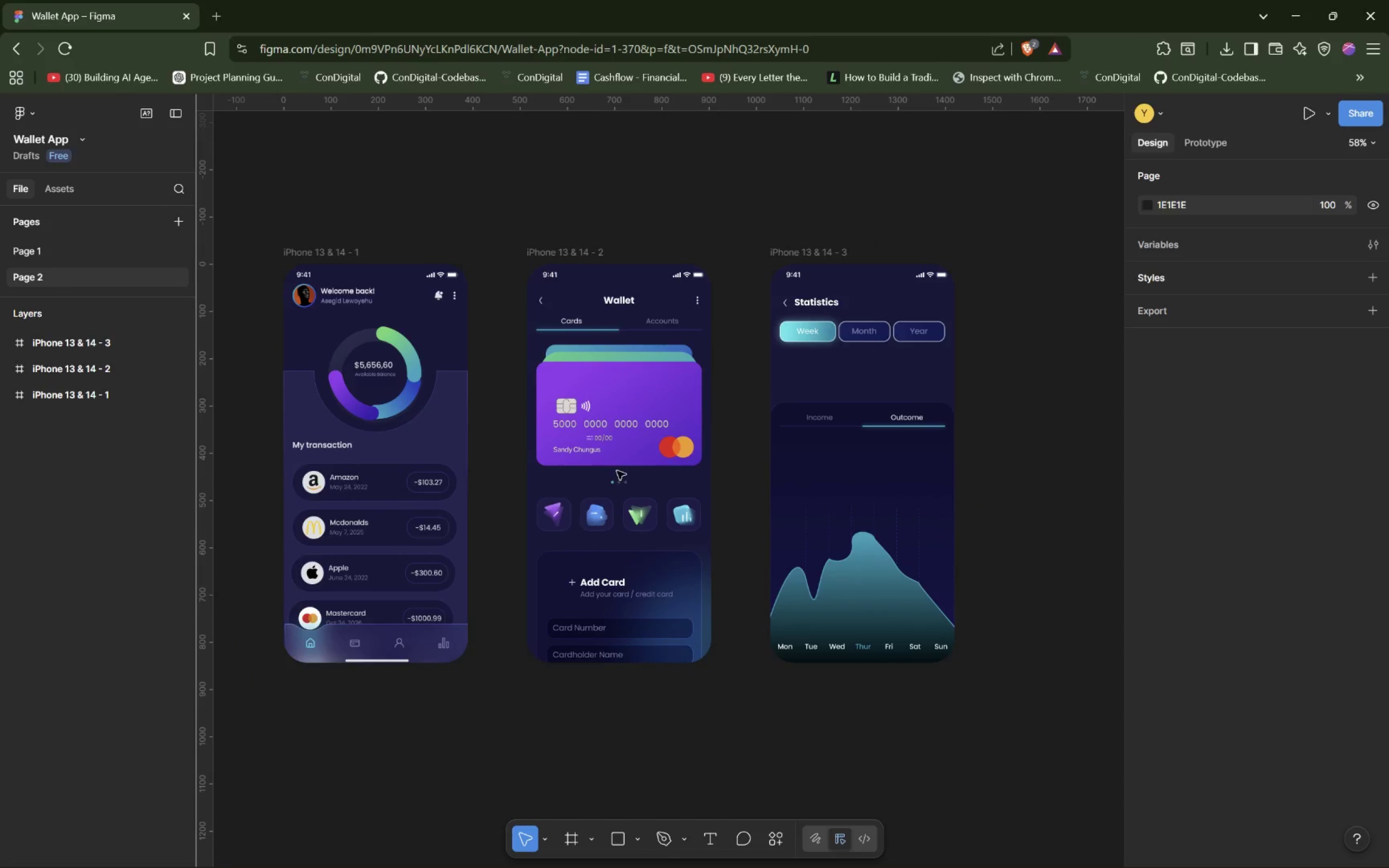 
hold_key(key=ShiftLeft, duration=1.5)
scroll: coordinate [607, 474], scroll_direction: down, amount: 2.0
 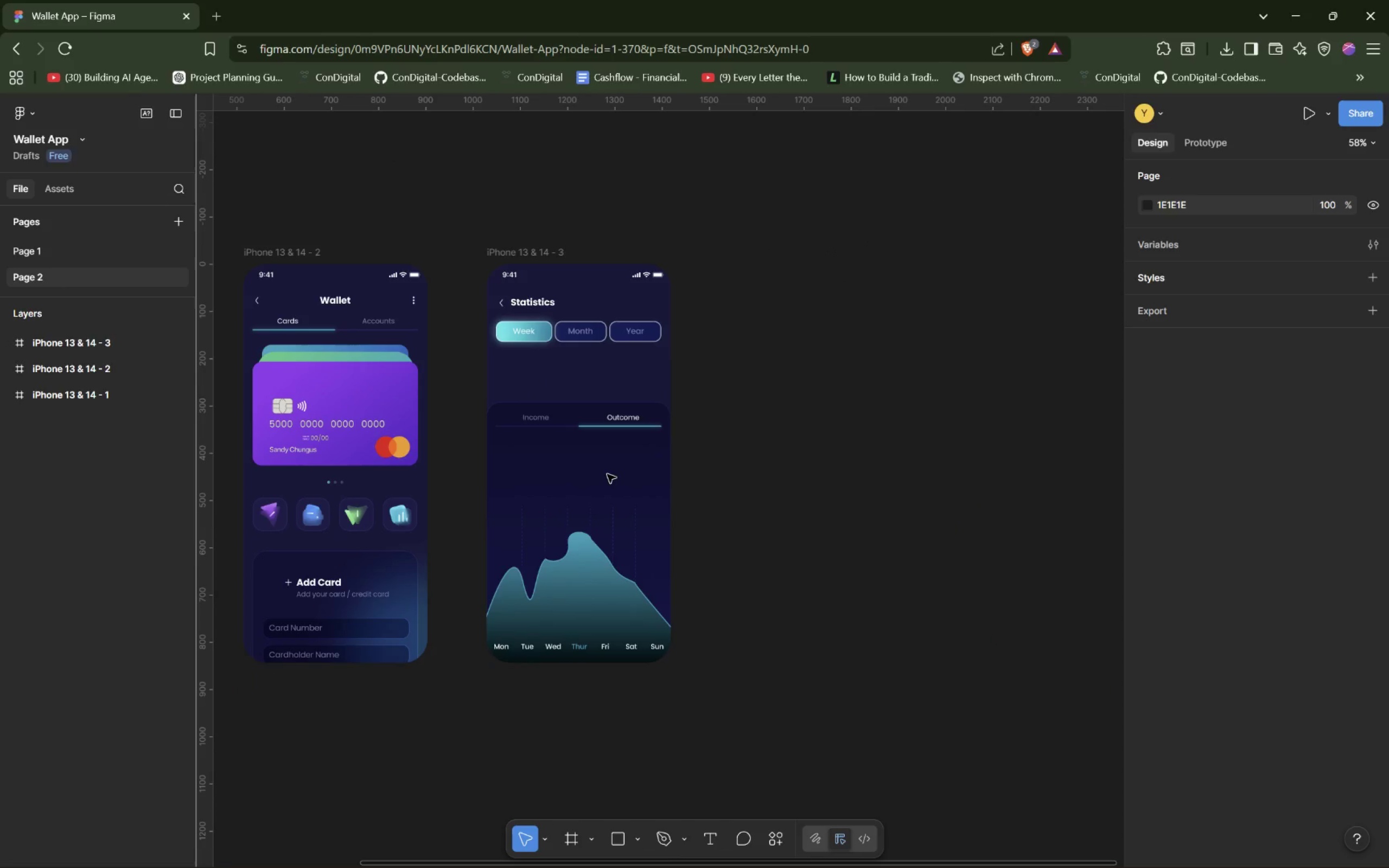 
hold_key(key=ShiftLeft, duration=0.36)
 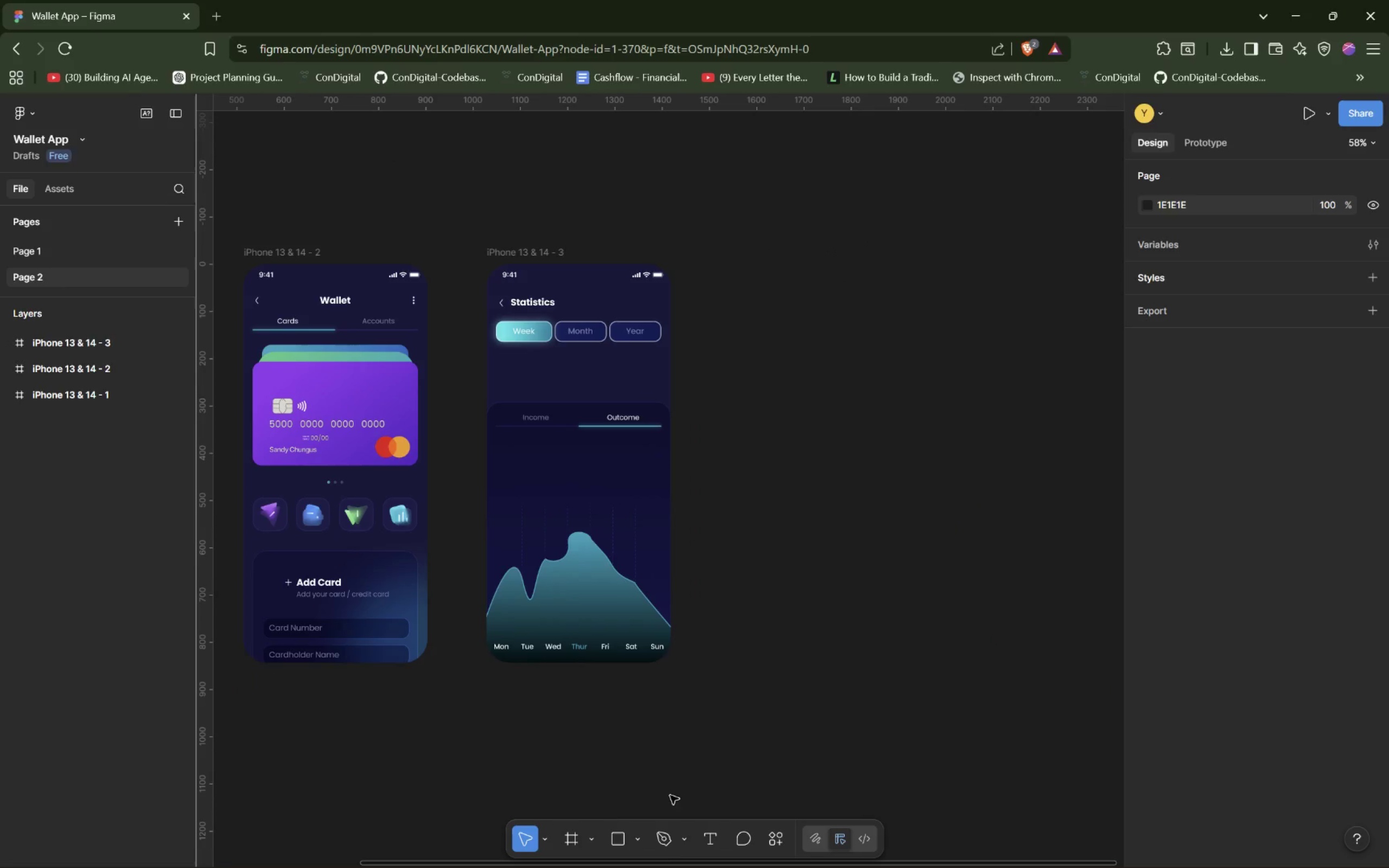 
left_click([623, 833])
 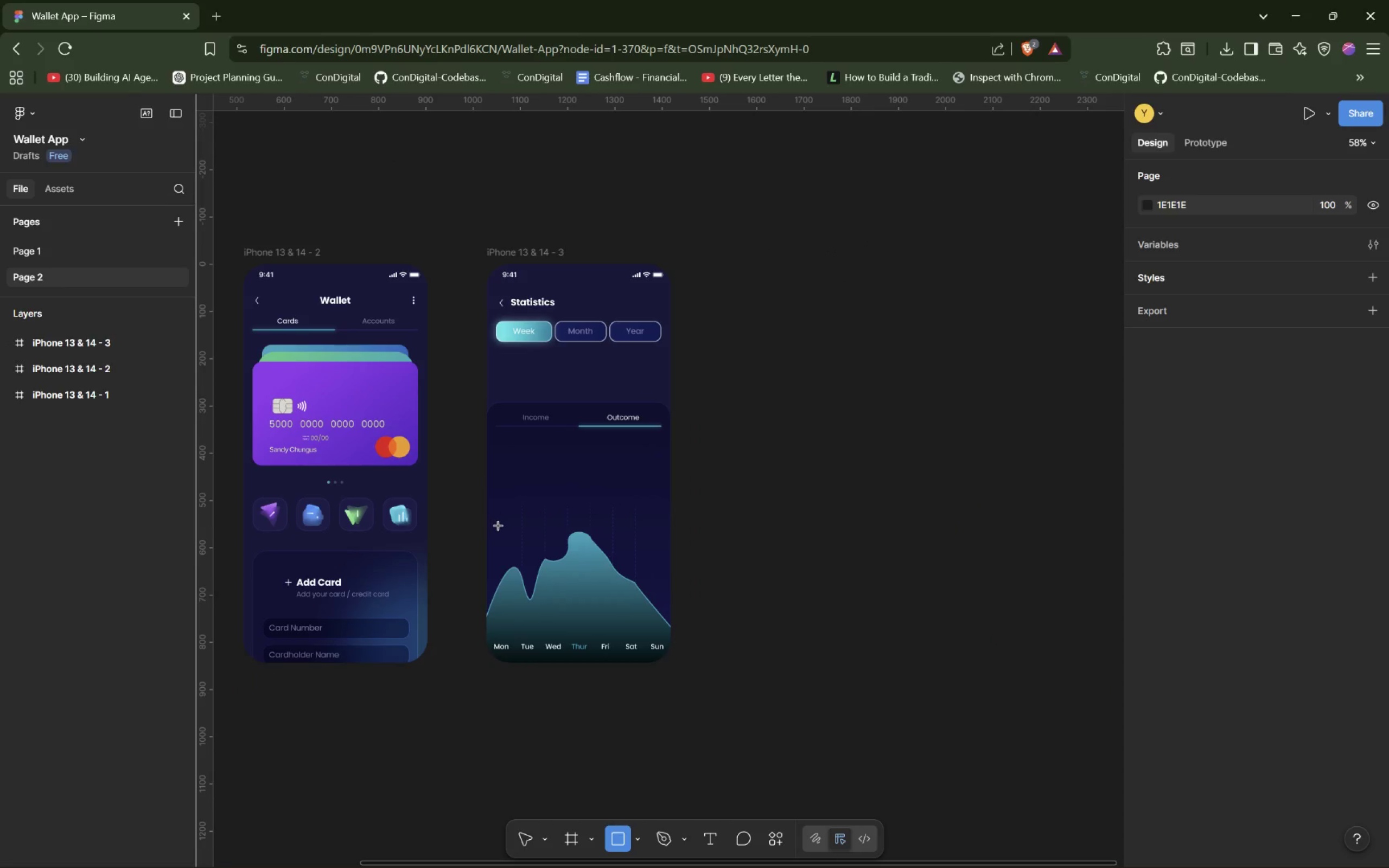 
left_click_drag(start_coordinate=[499, 533], to_coordinate=[653, 560])
 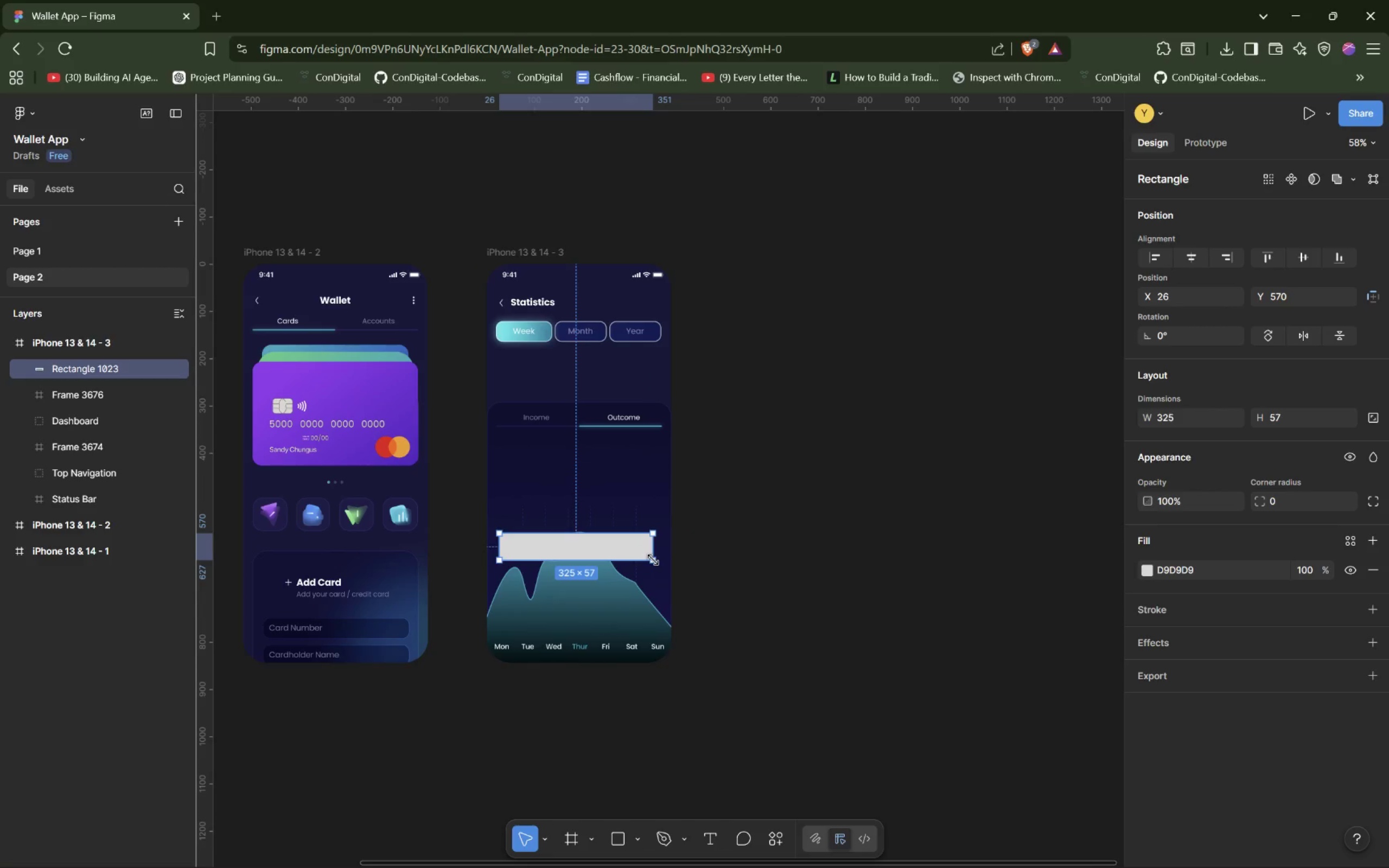 
wait(7.0)
 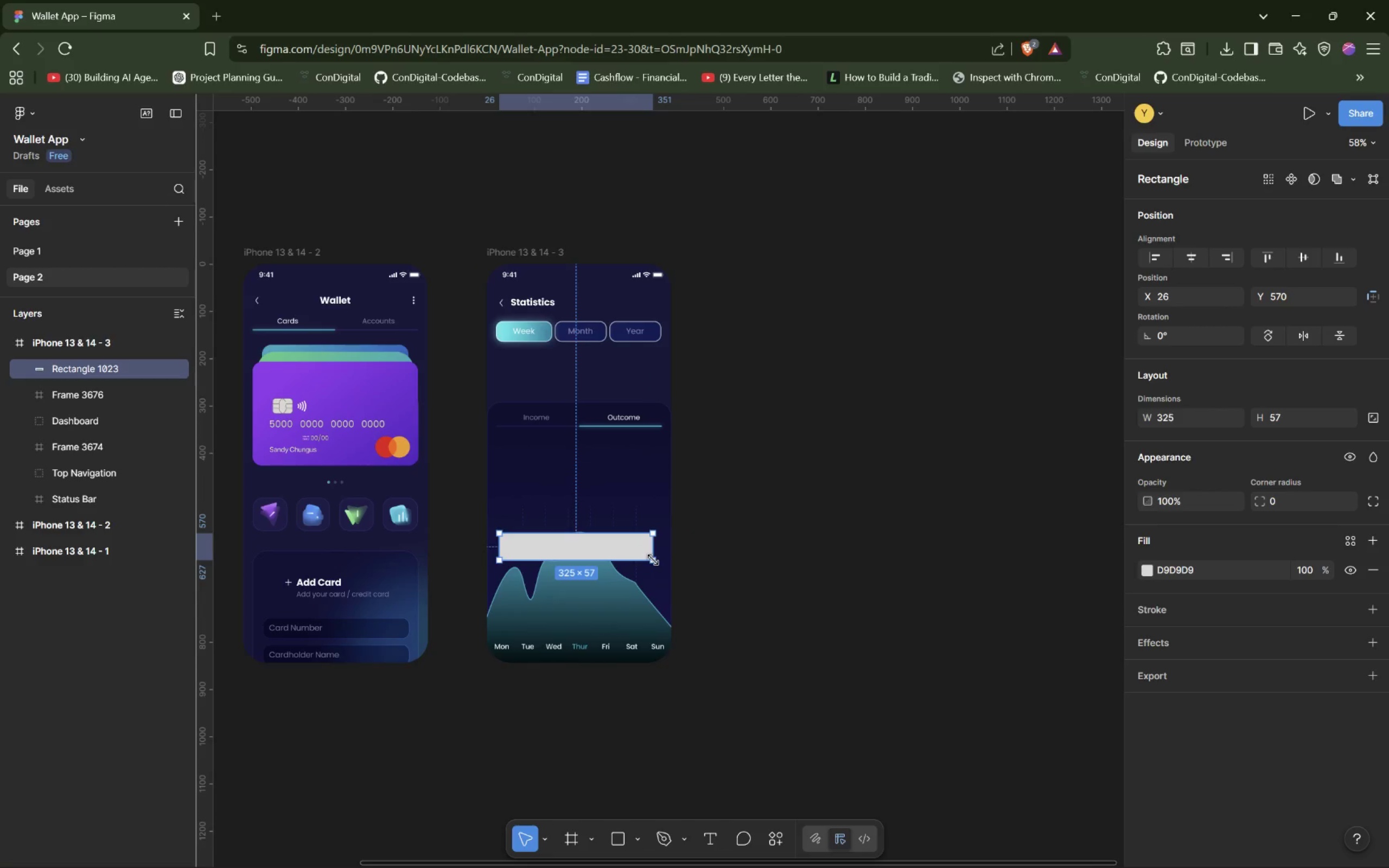 
left_click([602, 554])
 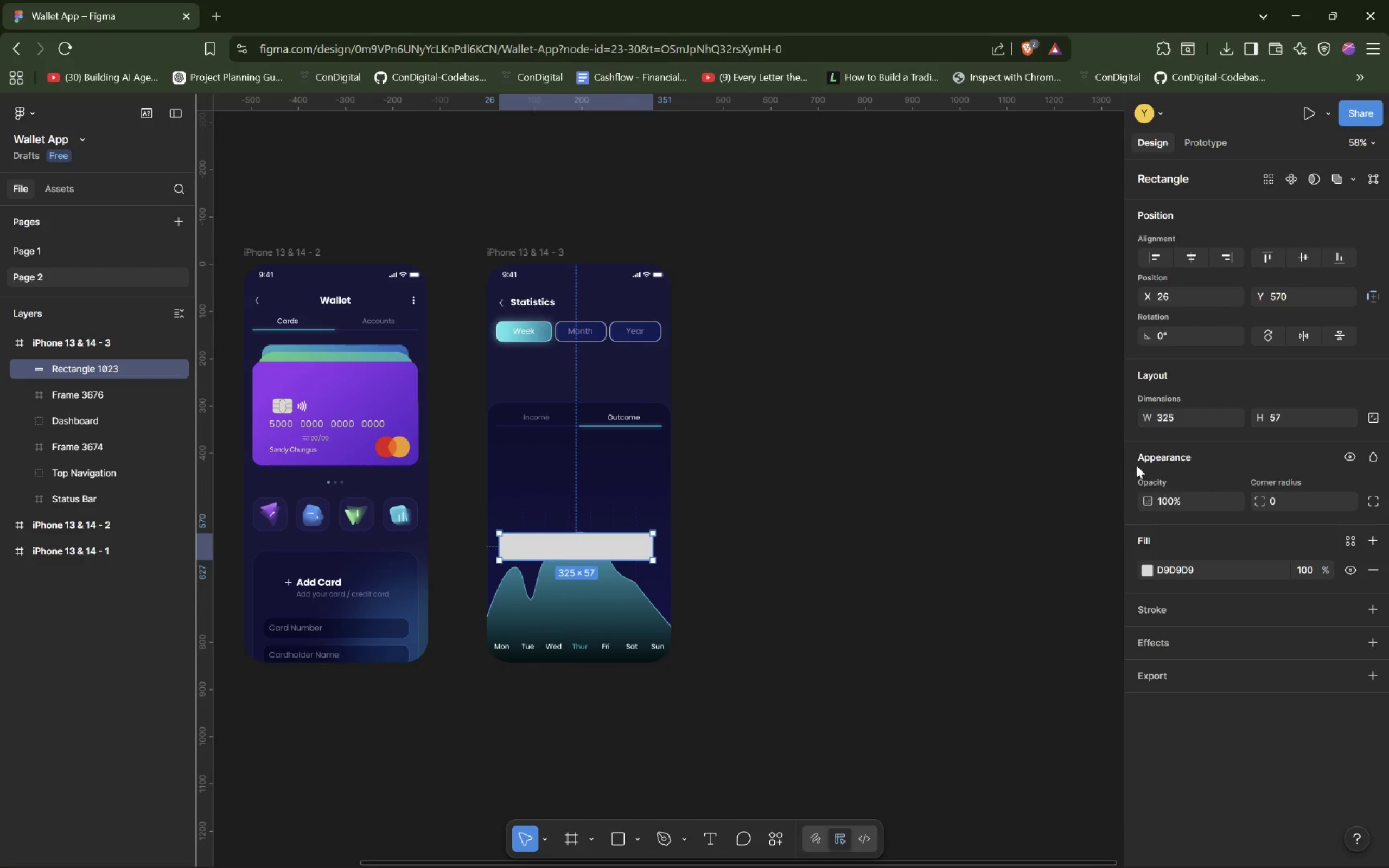 
mouse_move([1189, 418])
 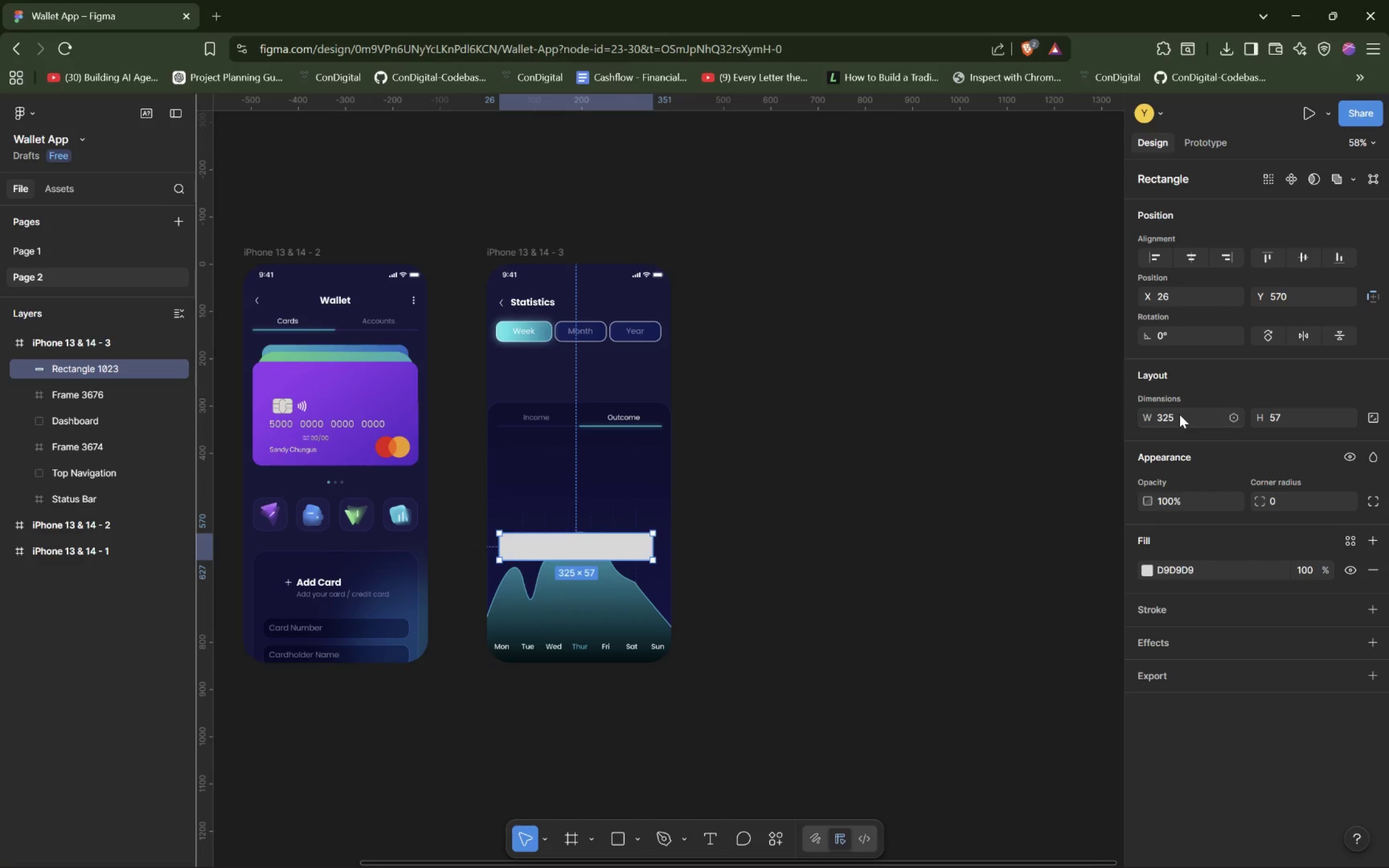 
double_click([1178, 415])
 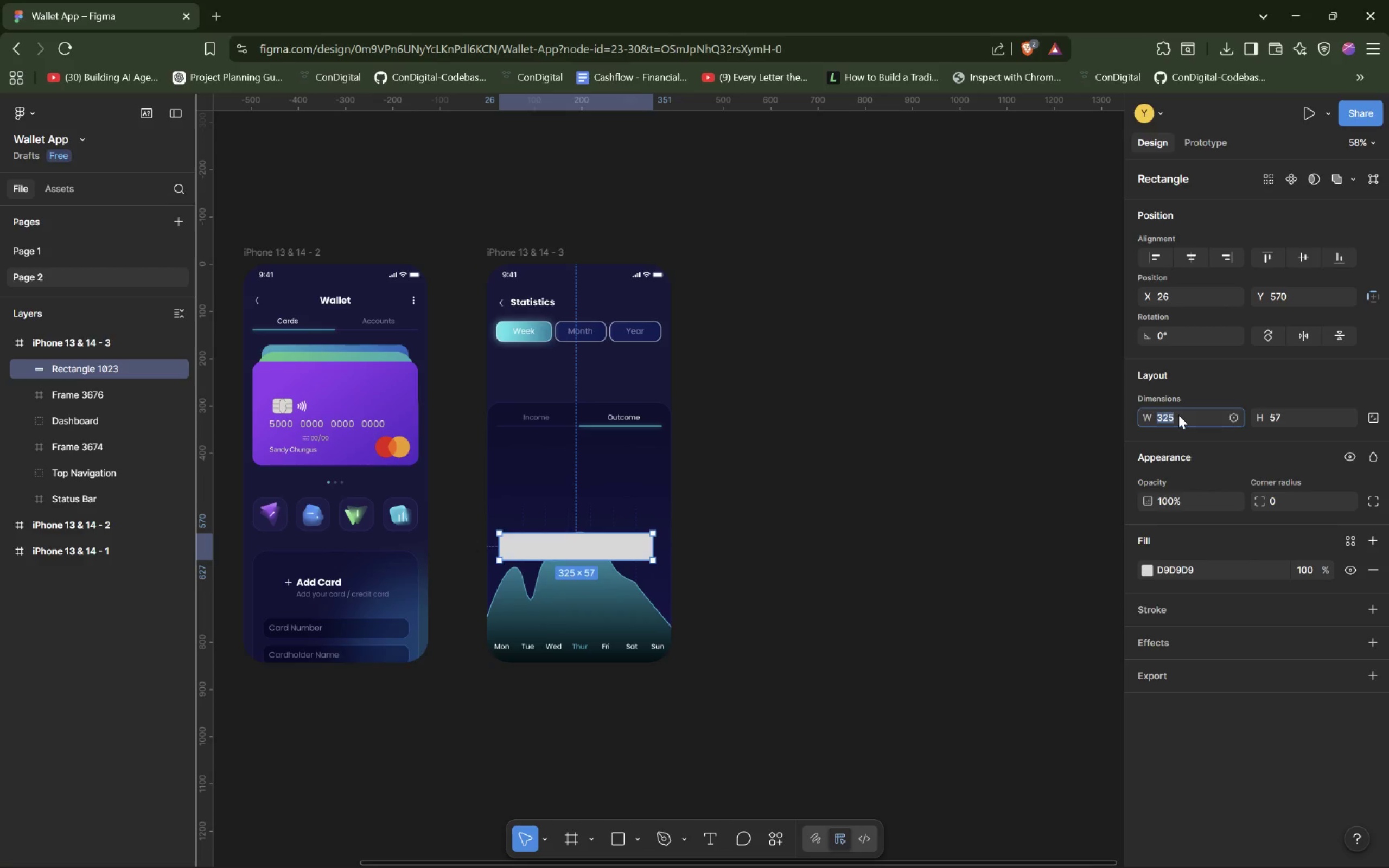 
type(250)
 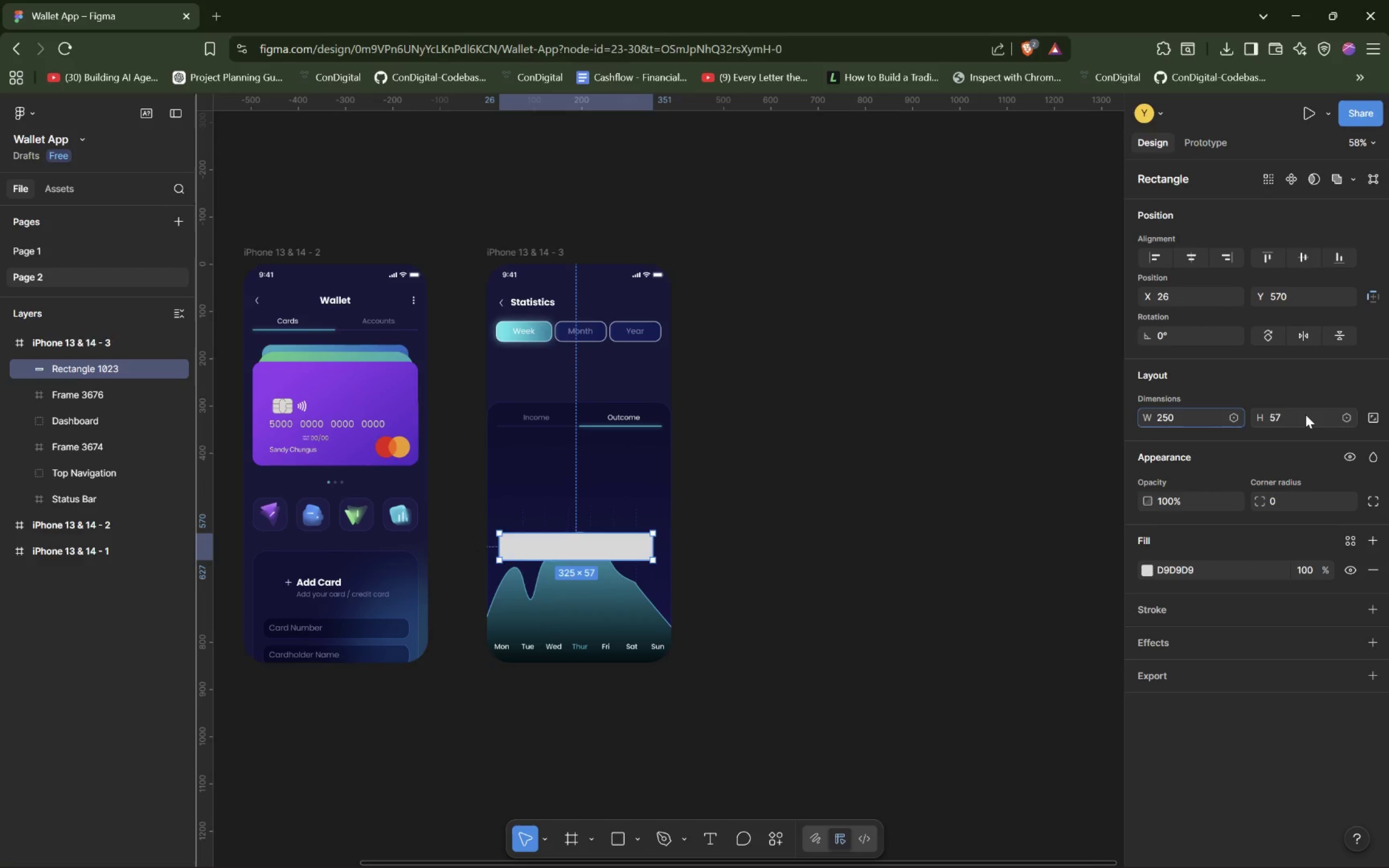 
double_click([1306, 413])
 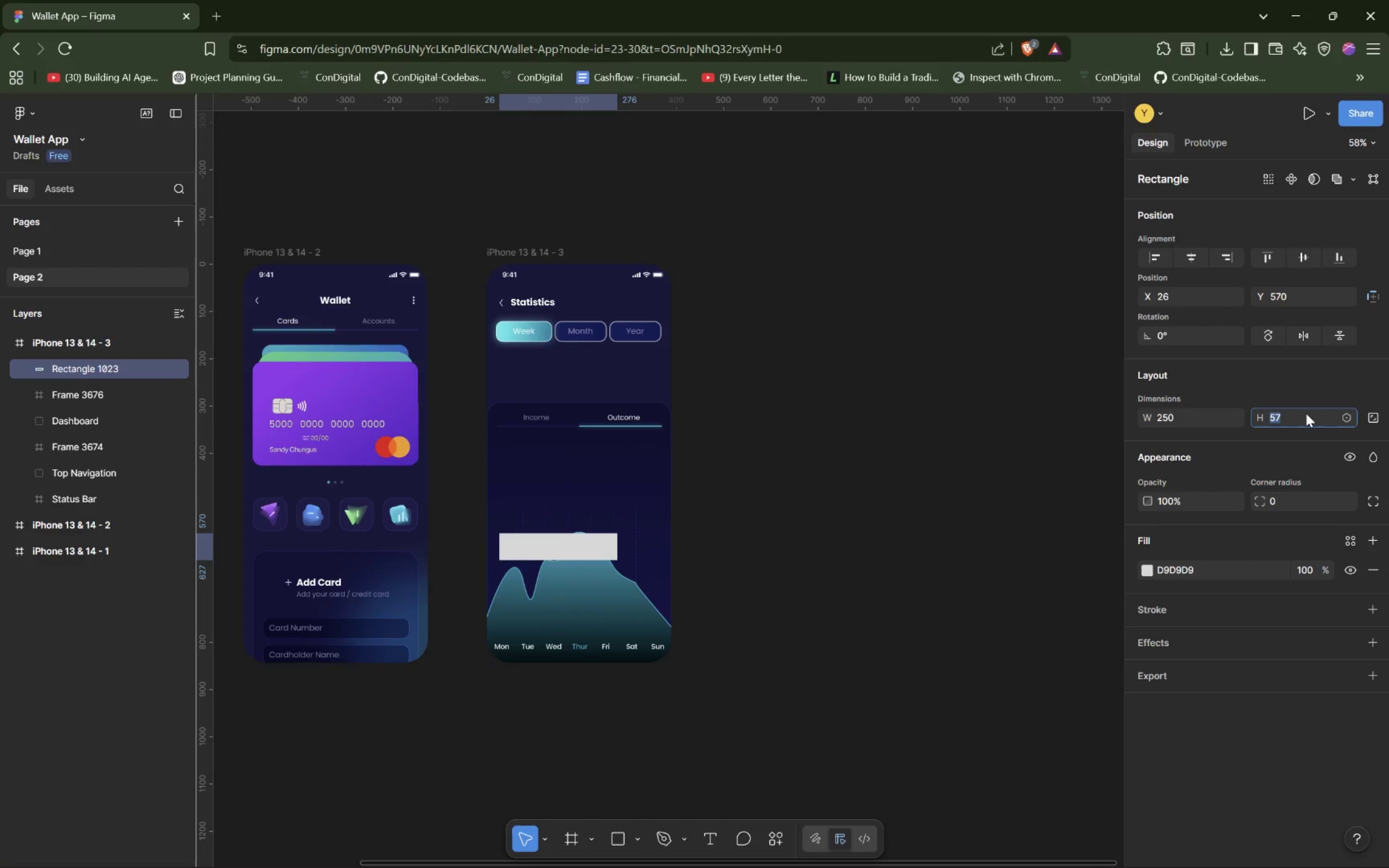 
type(80)
 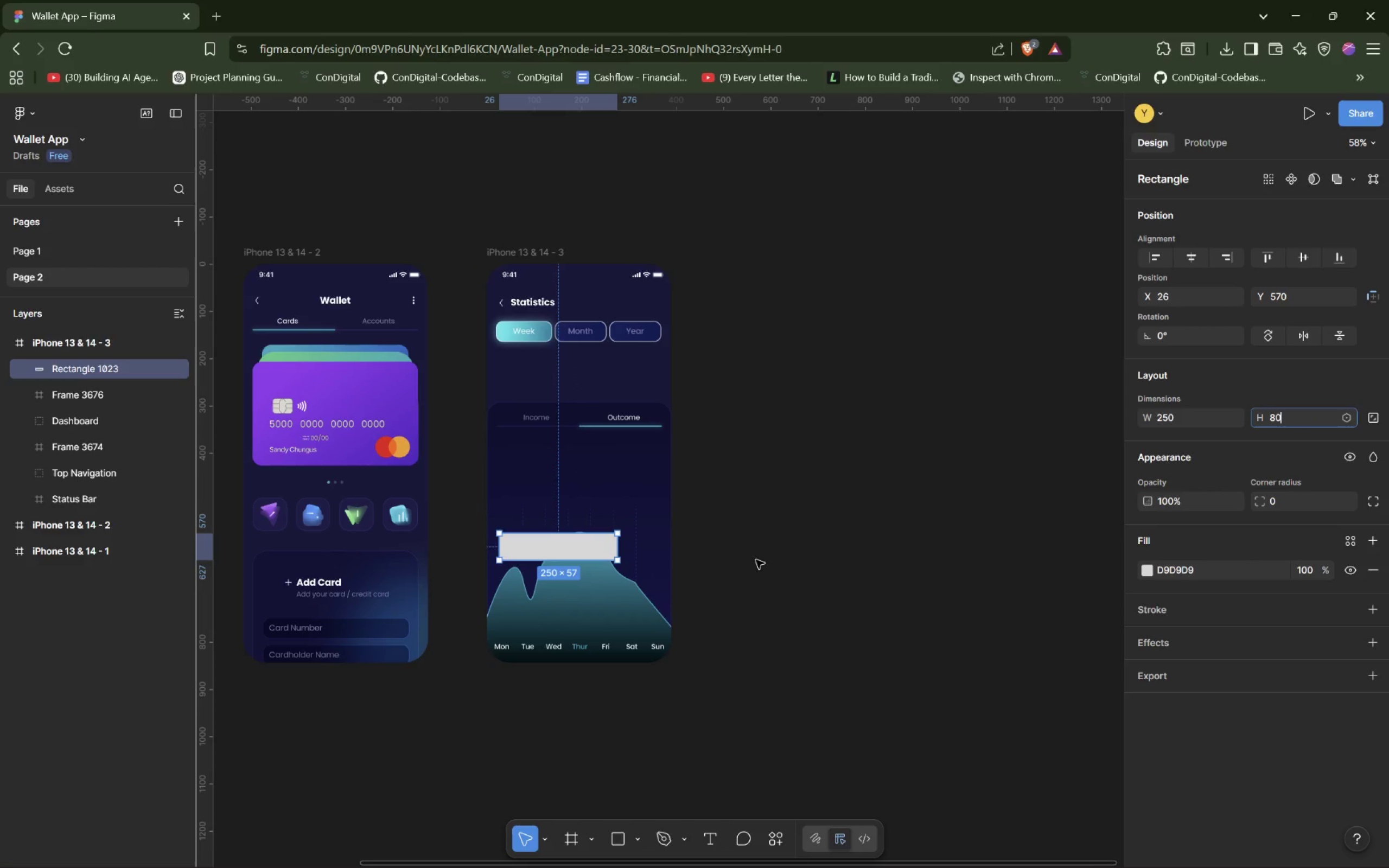 
left_click([817, 564])
 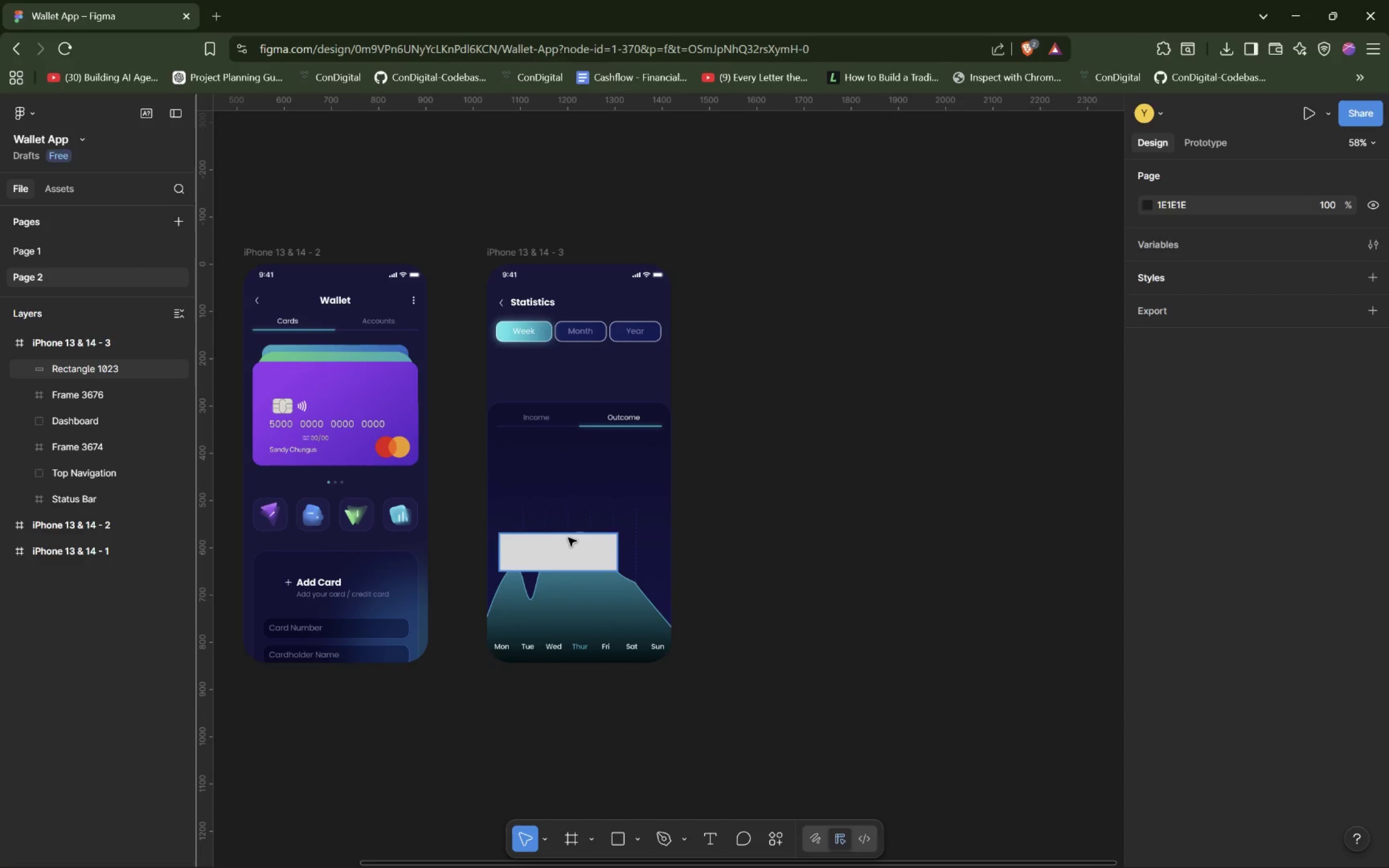 
left_click([564, 546])
 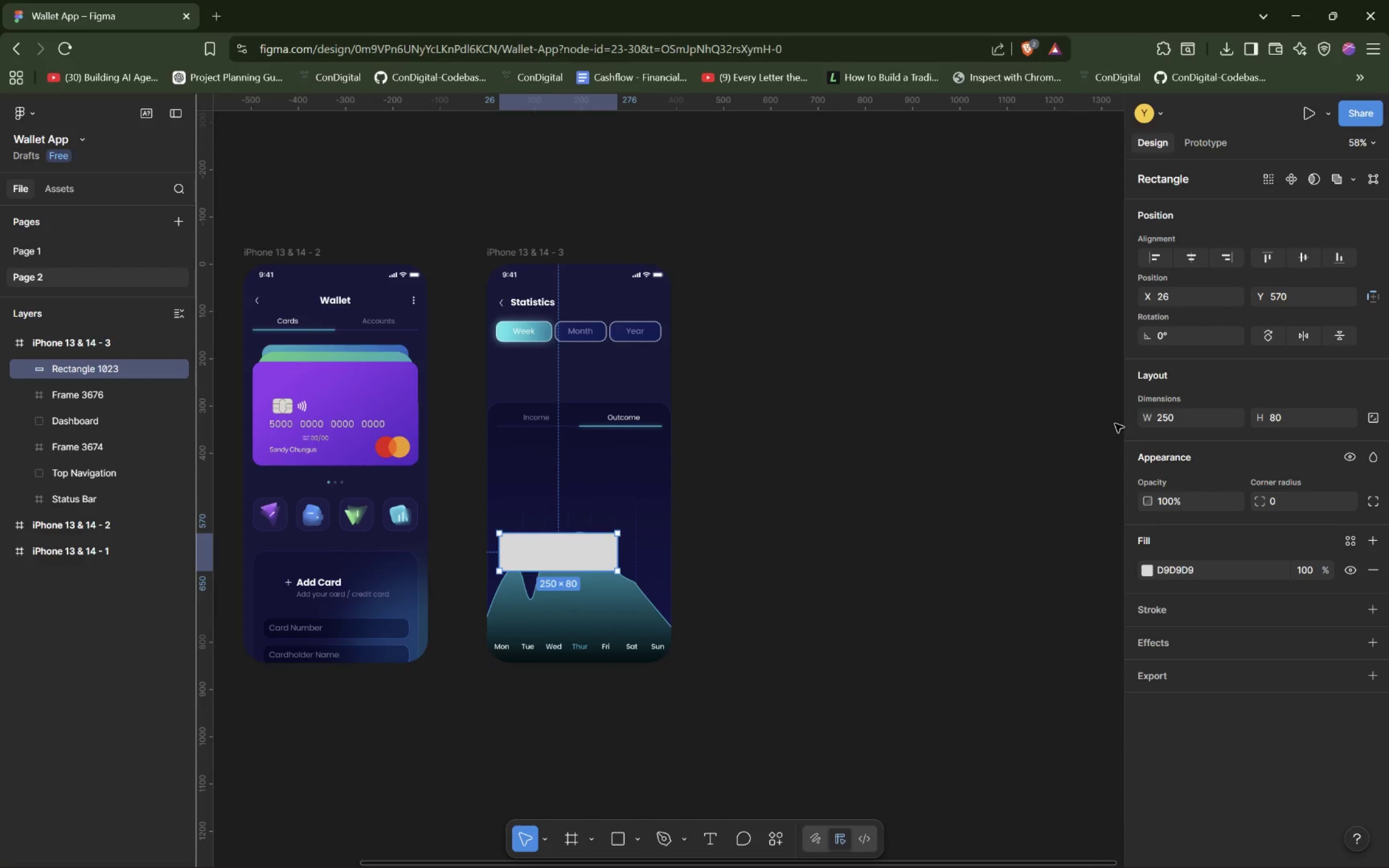 
double_click([1163, 416])
 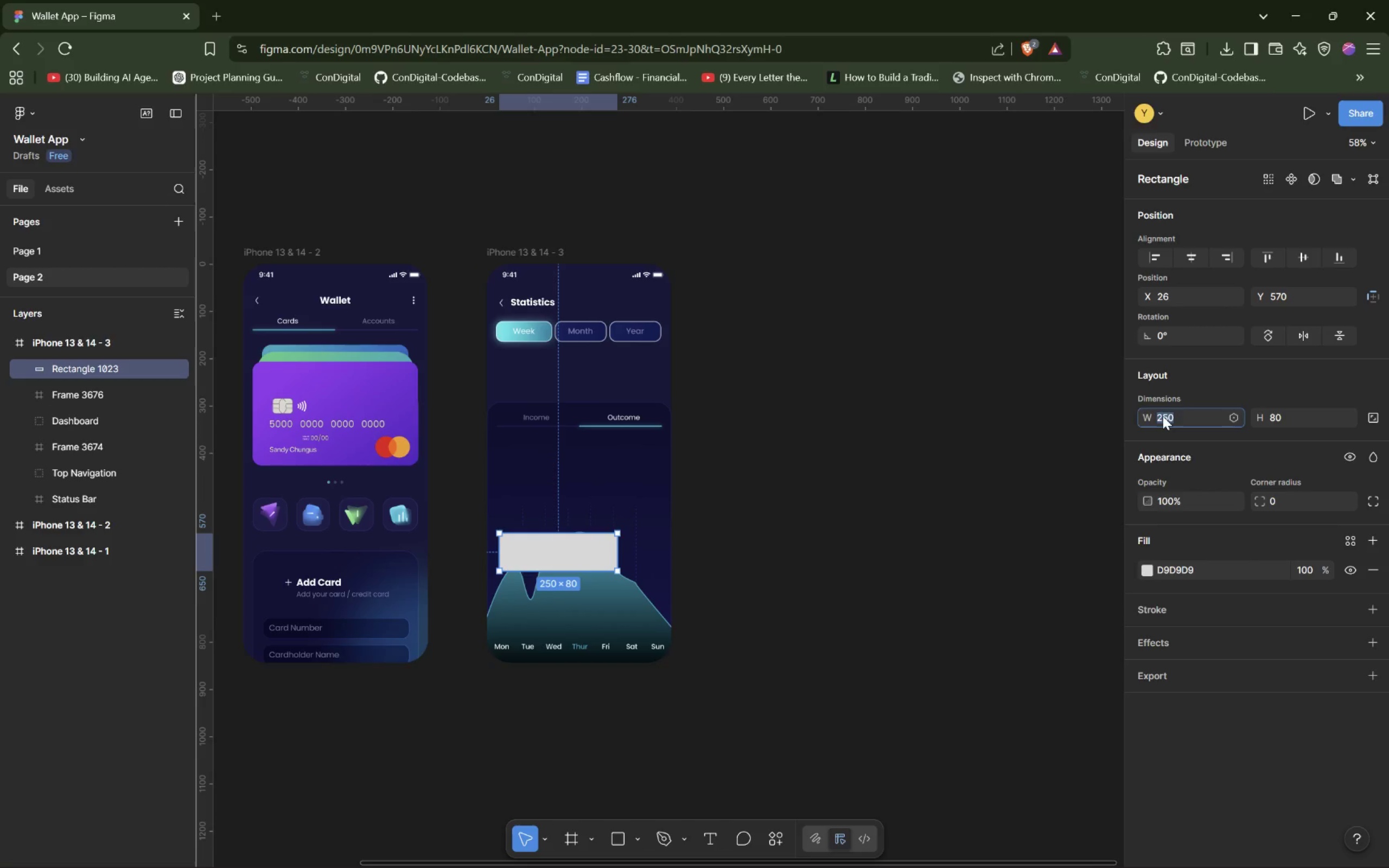 
type(350)
 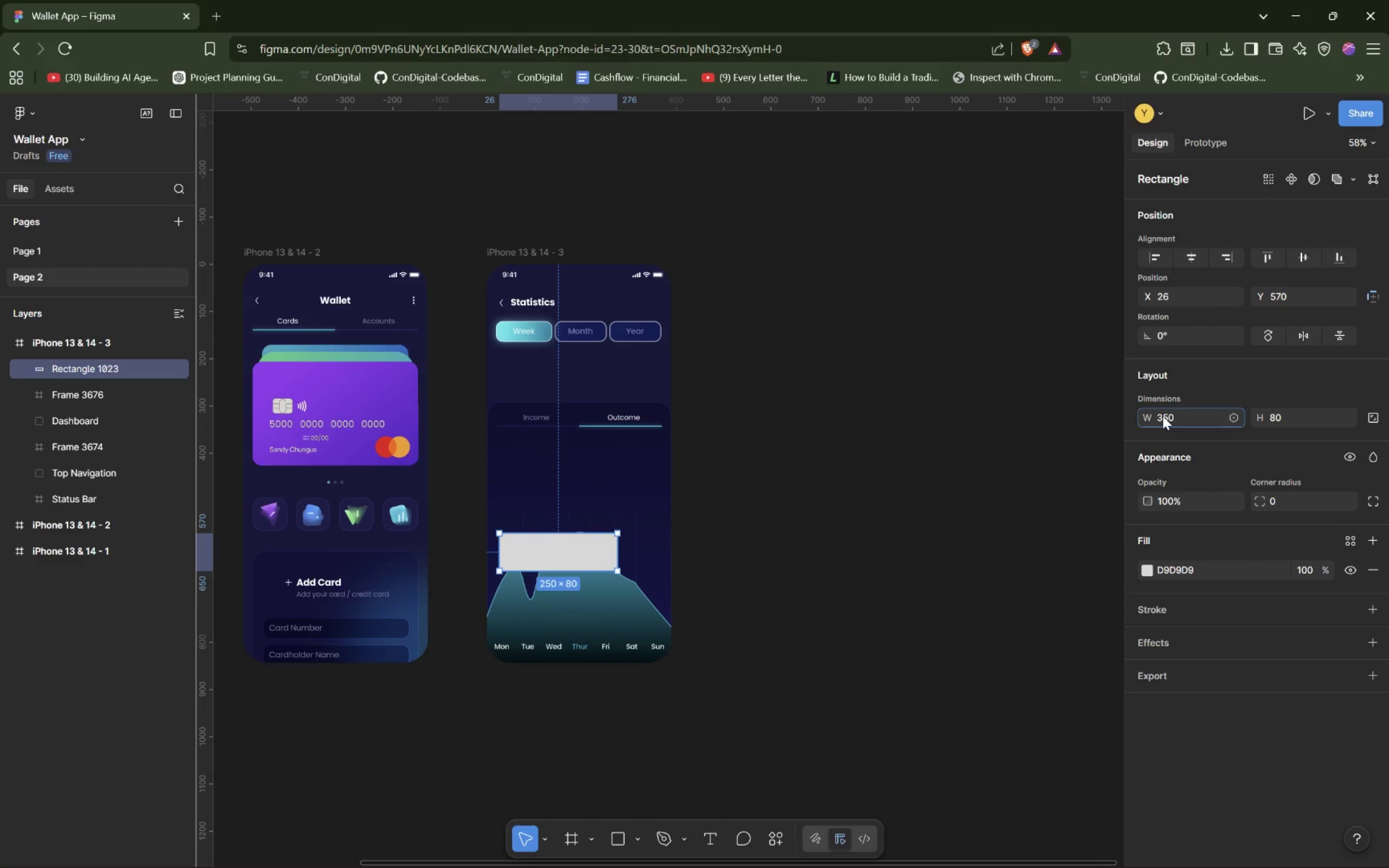 
key(Enter)
 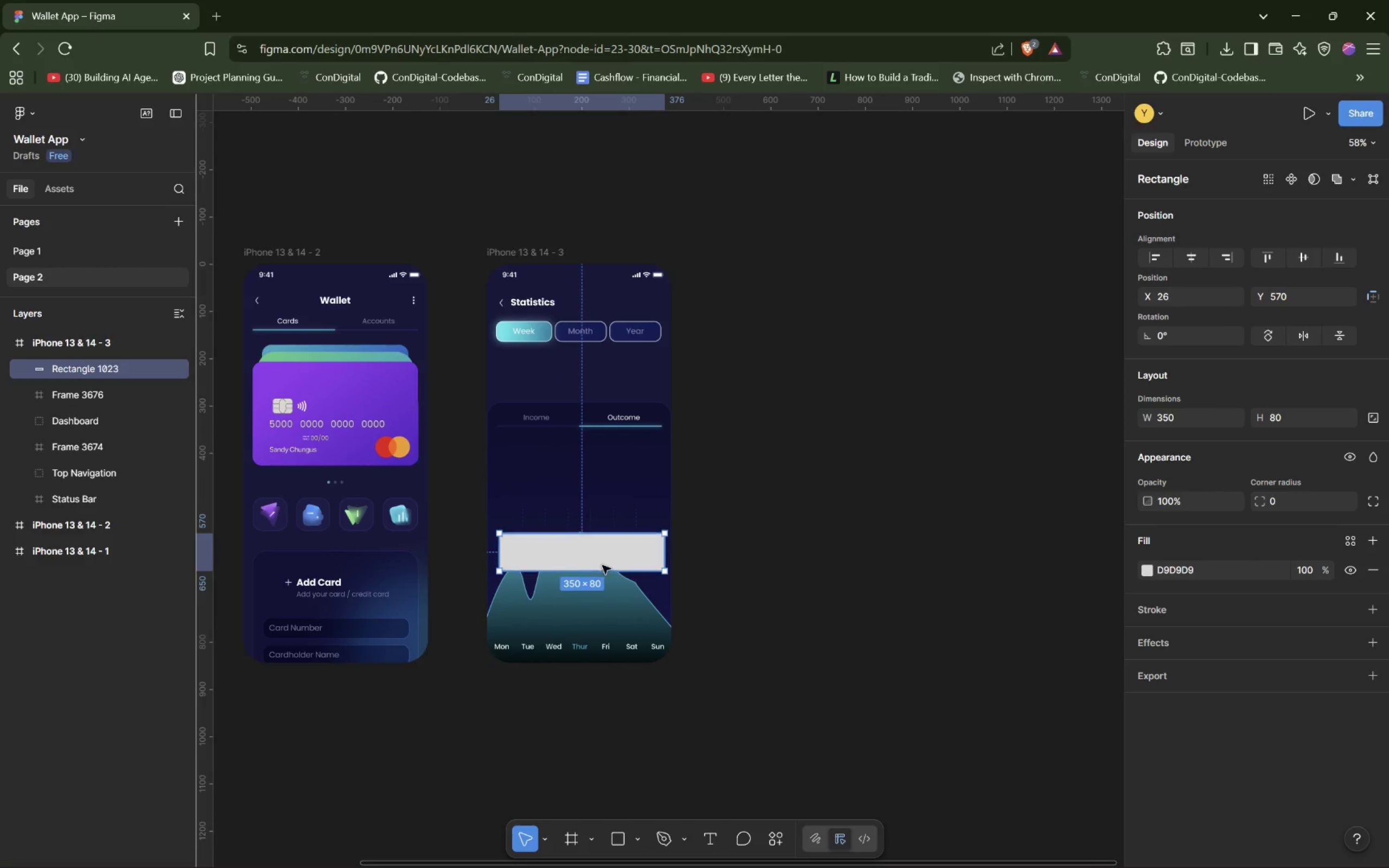 
left_click([603, 561])
 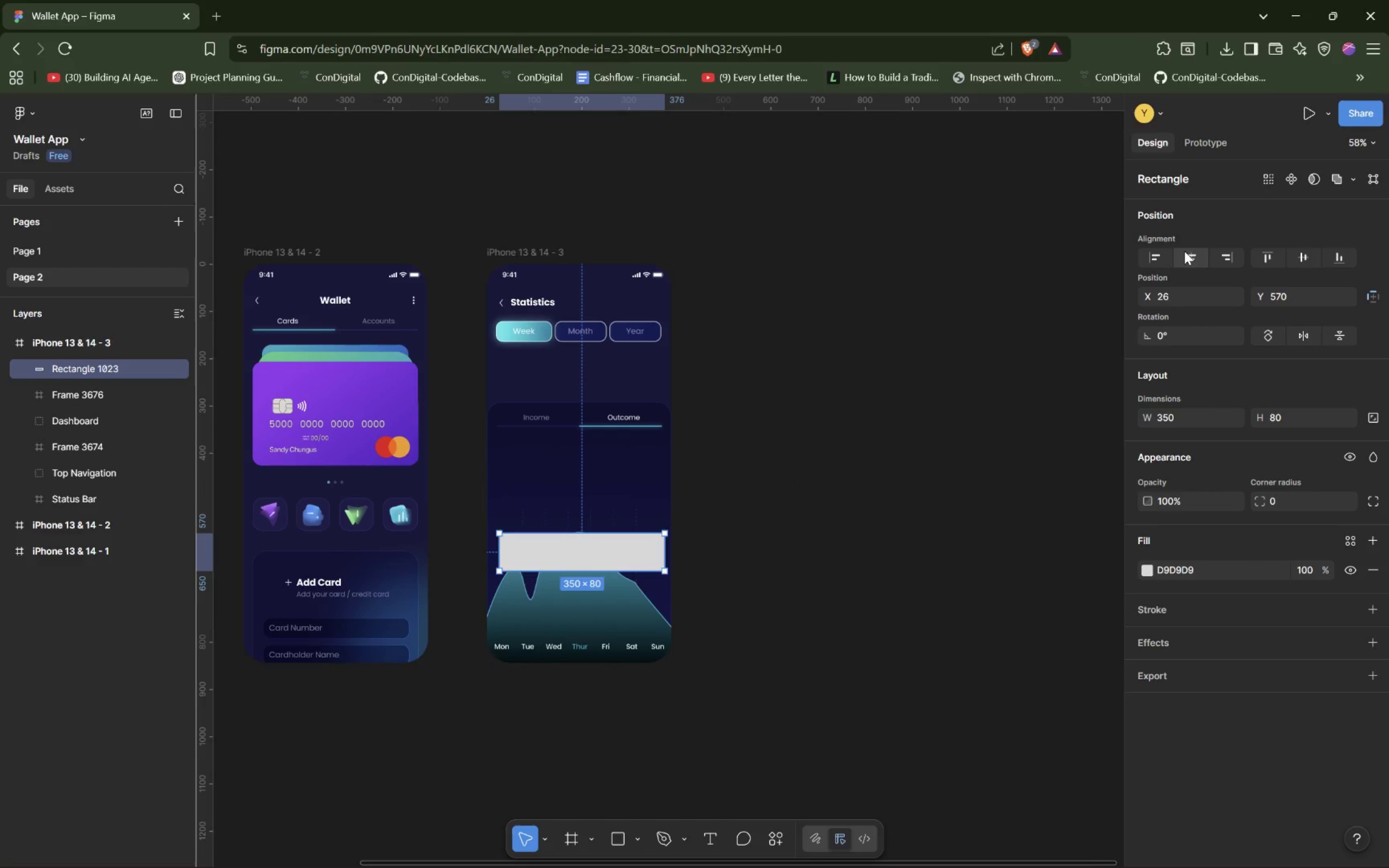 
left_click([1191, 253])
 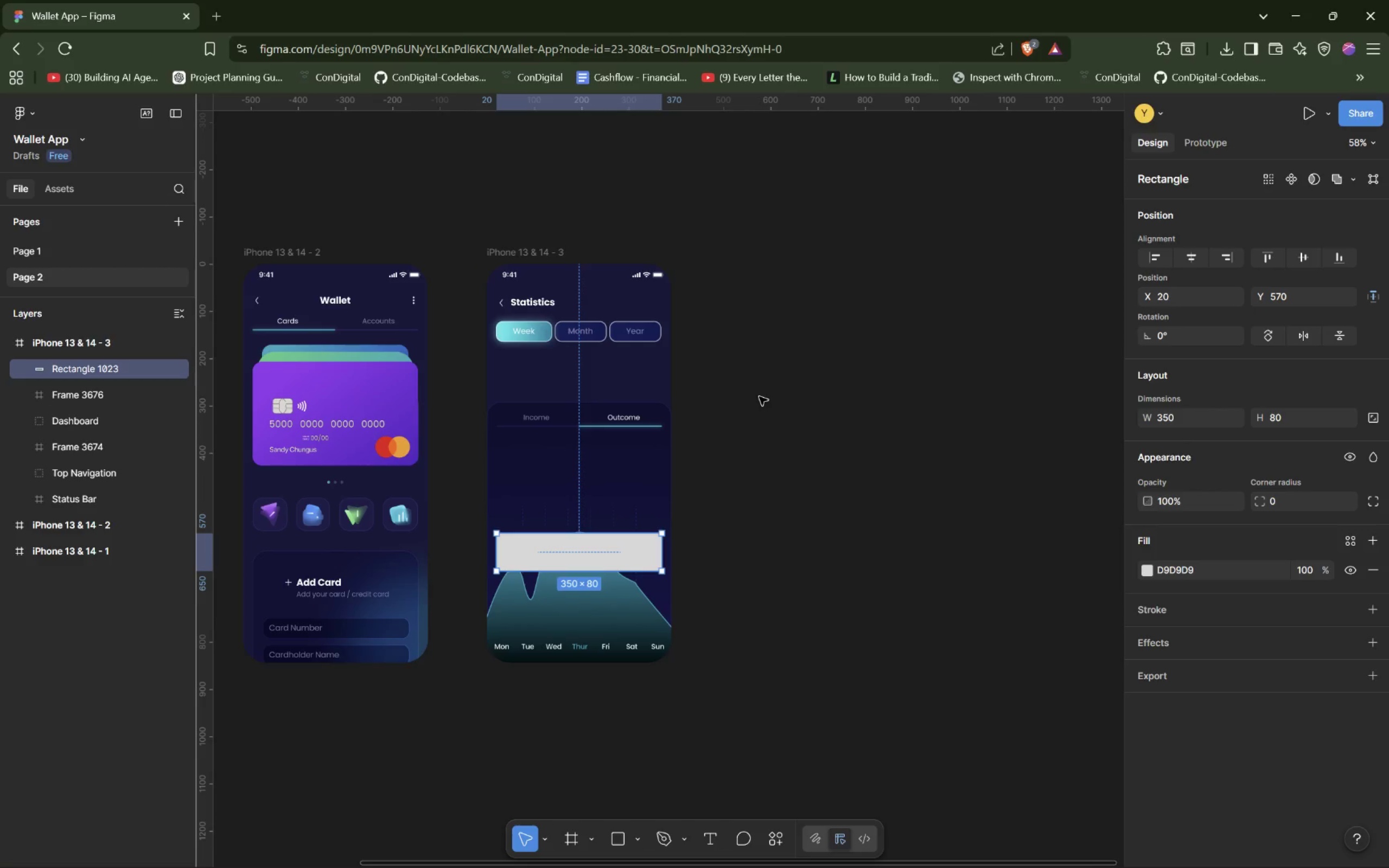 
wait(7.56)
 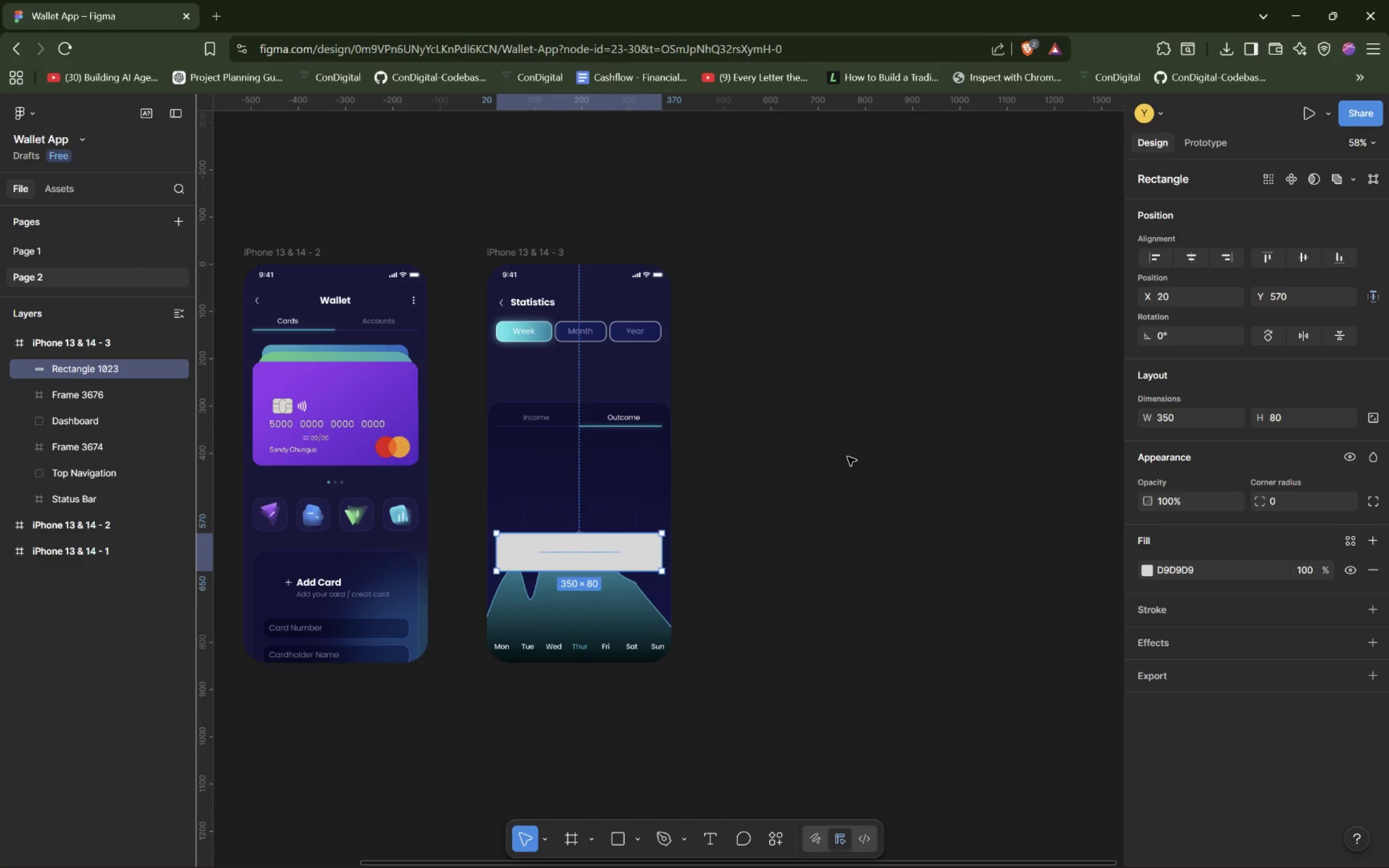 
left_click([1286, 499])
 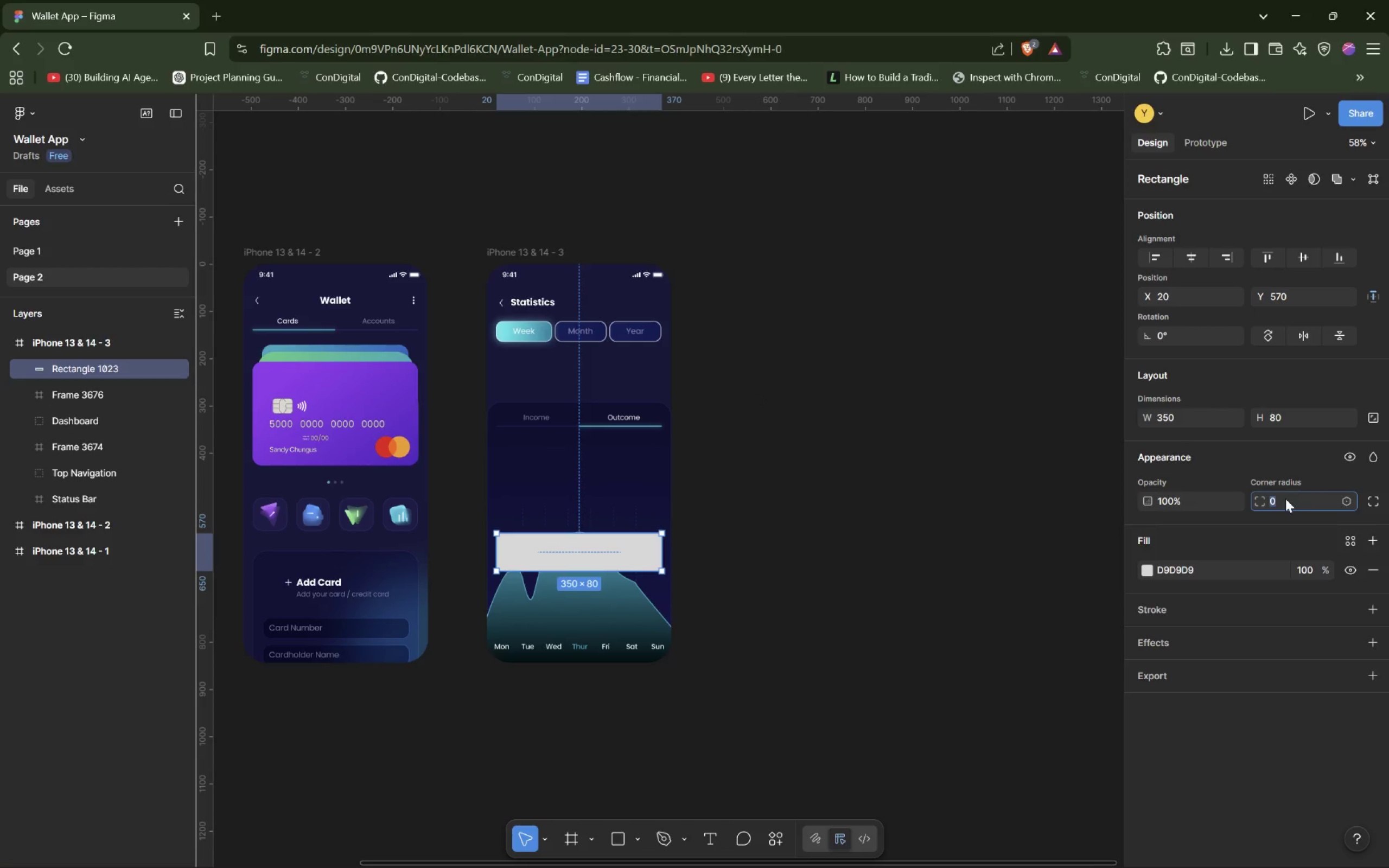 
key(ArrowUp)
 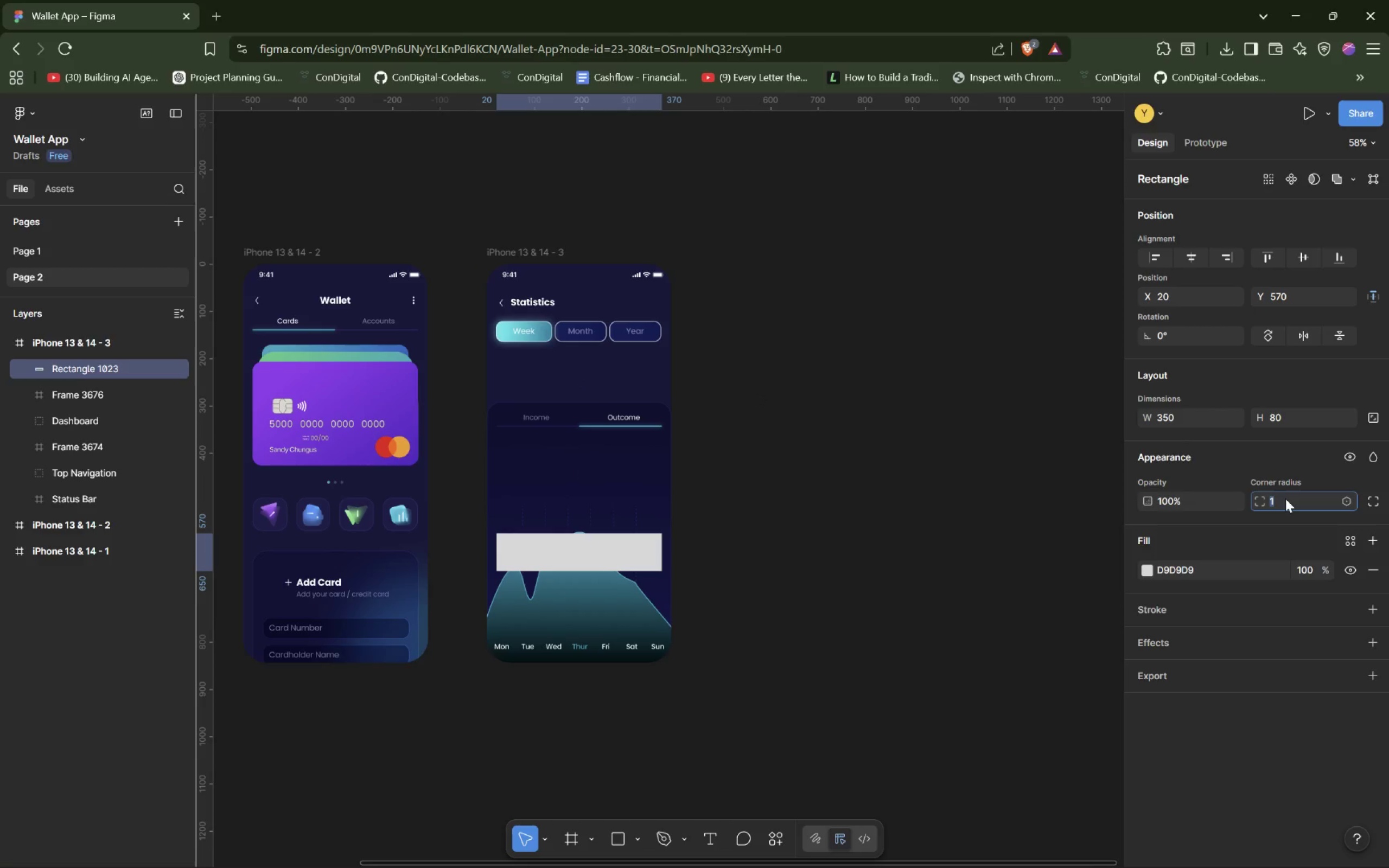 
hold_key(key=ArrowUp, duration=1.5)
 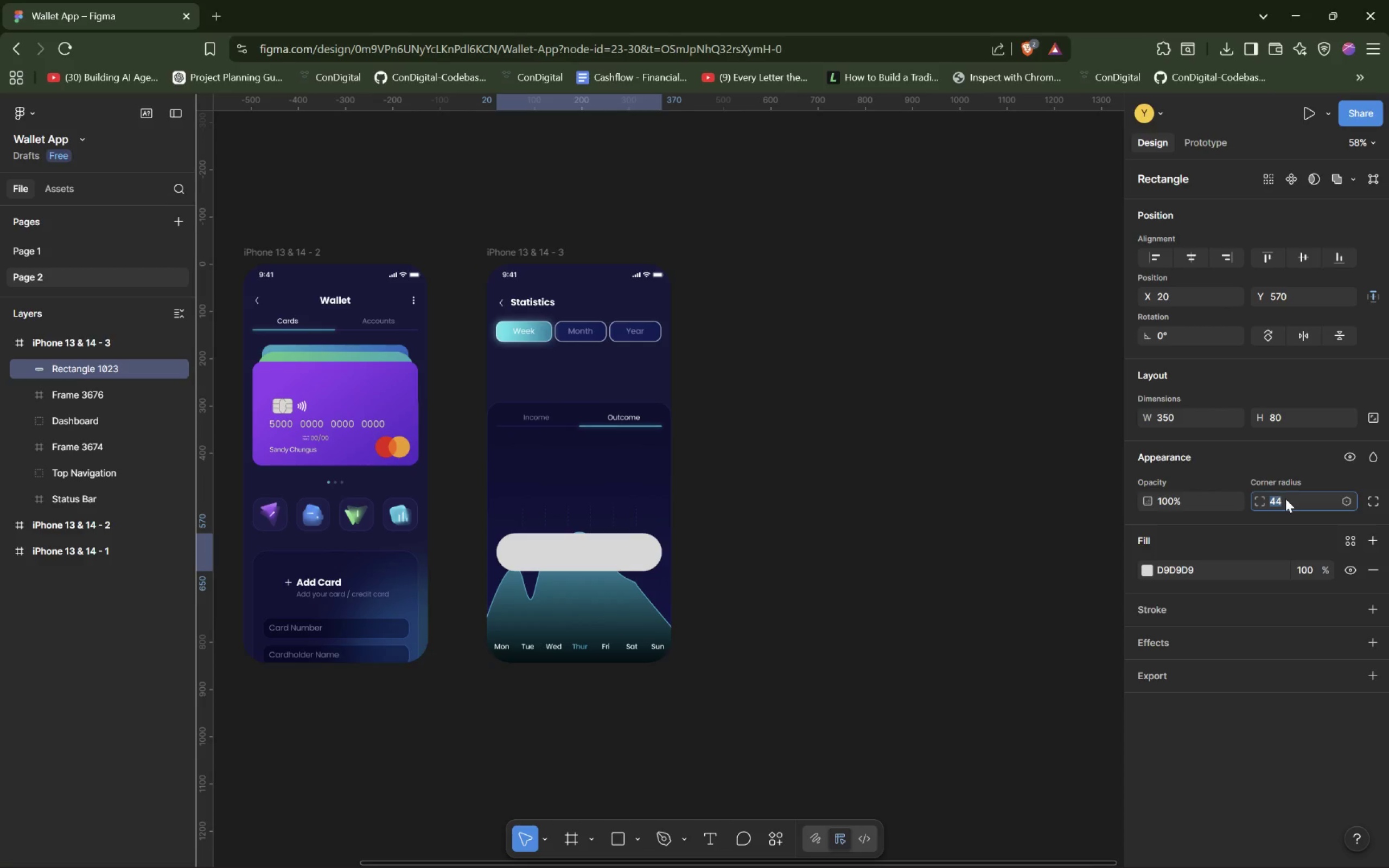 
hold_key(key=ArrowUp, duration=0.48)
 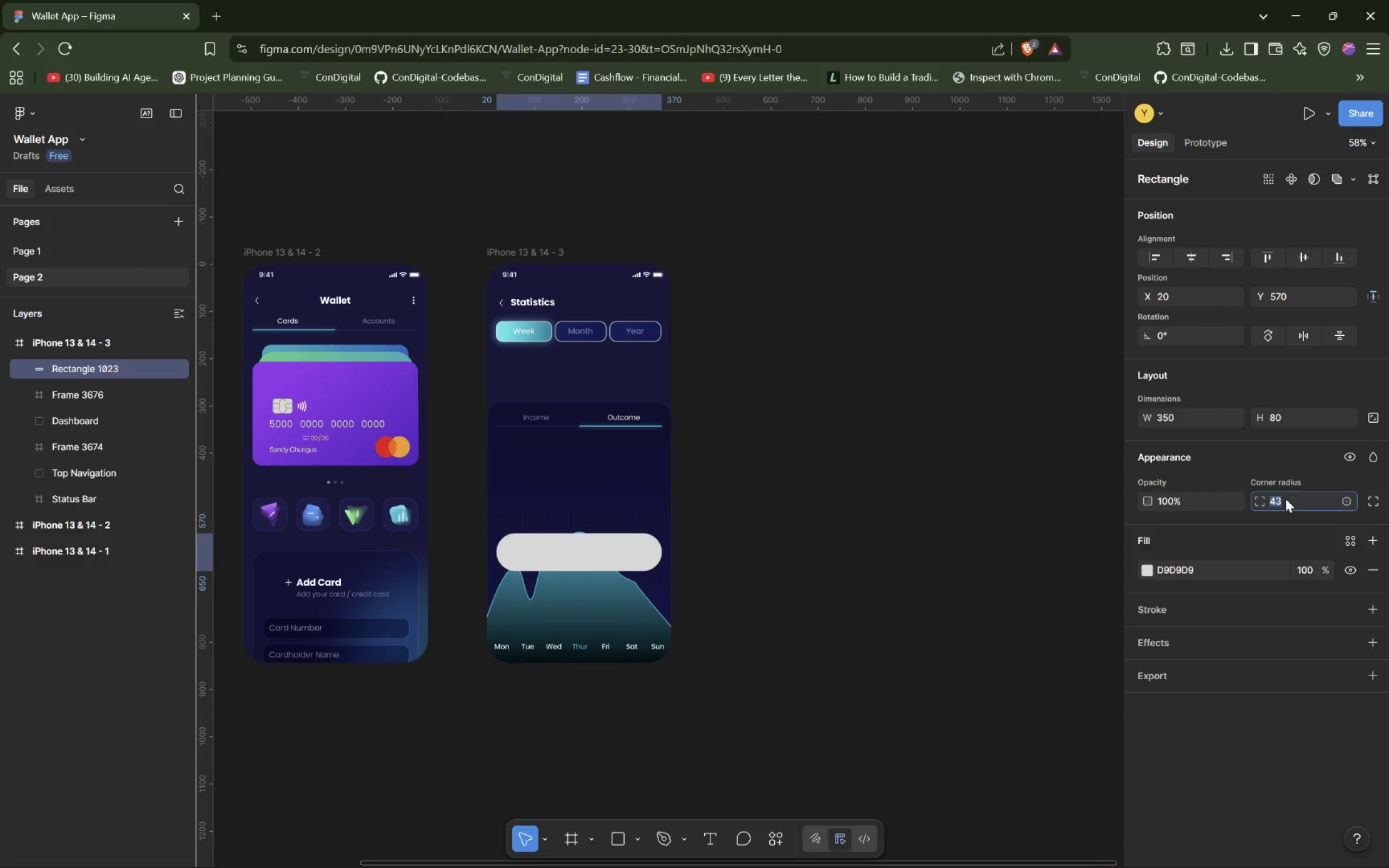 
key(ArrowDown)
 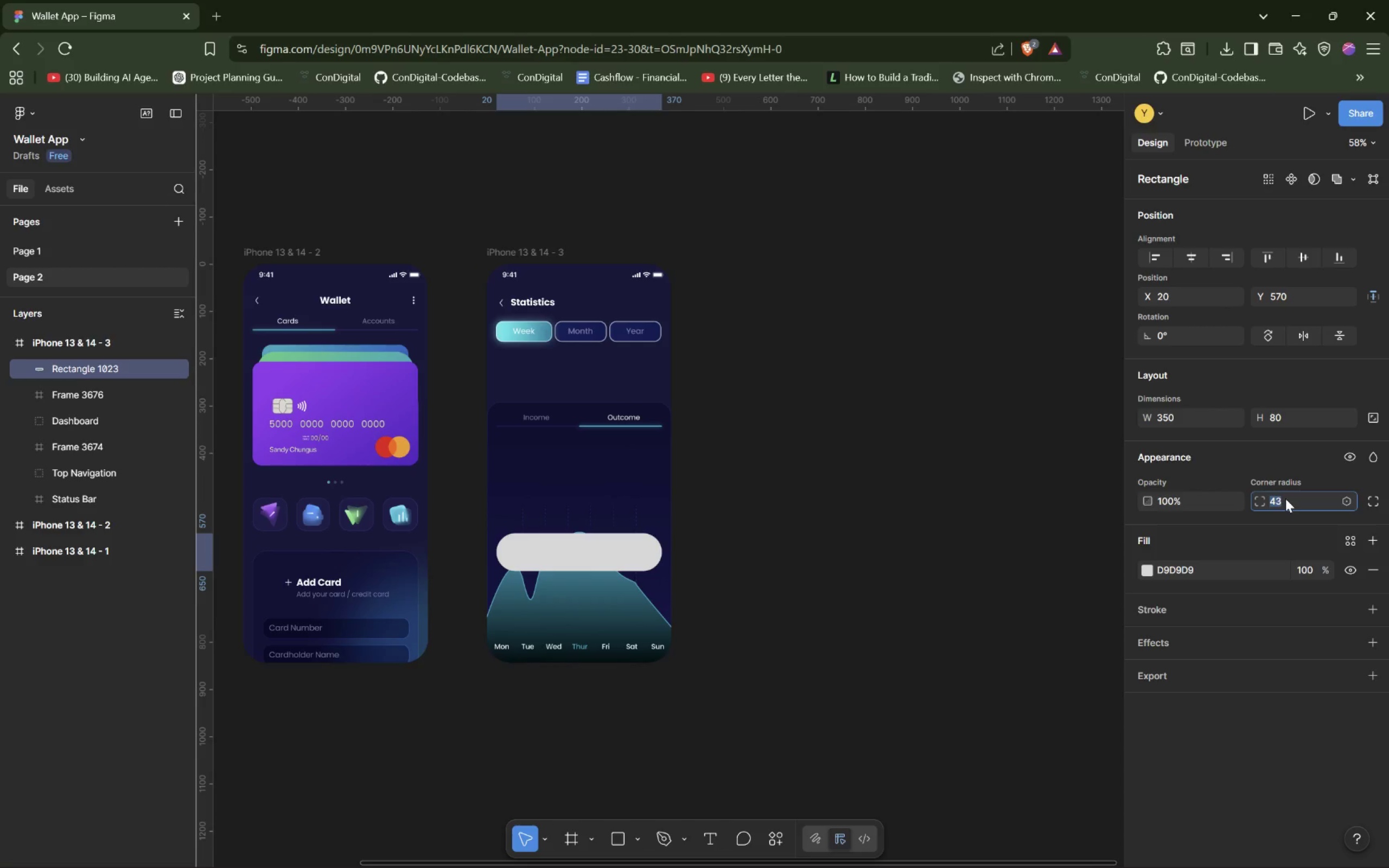 
key(ArrowDown)
 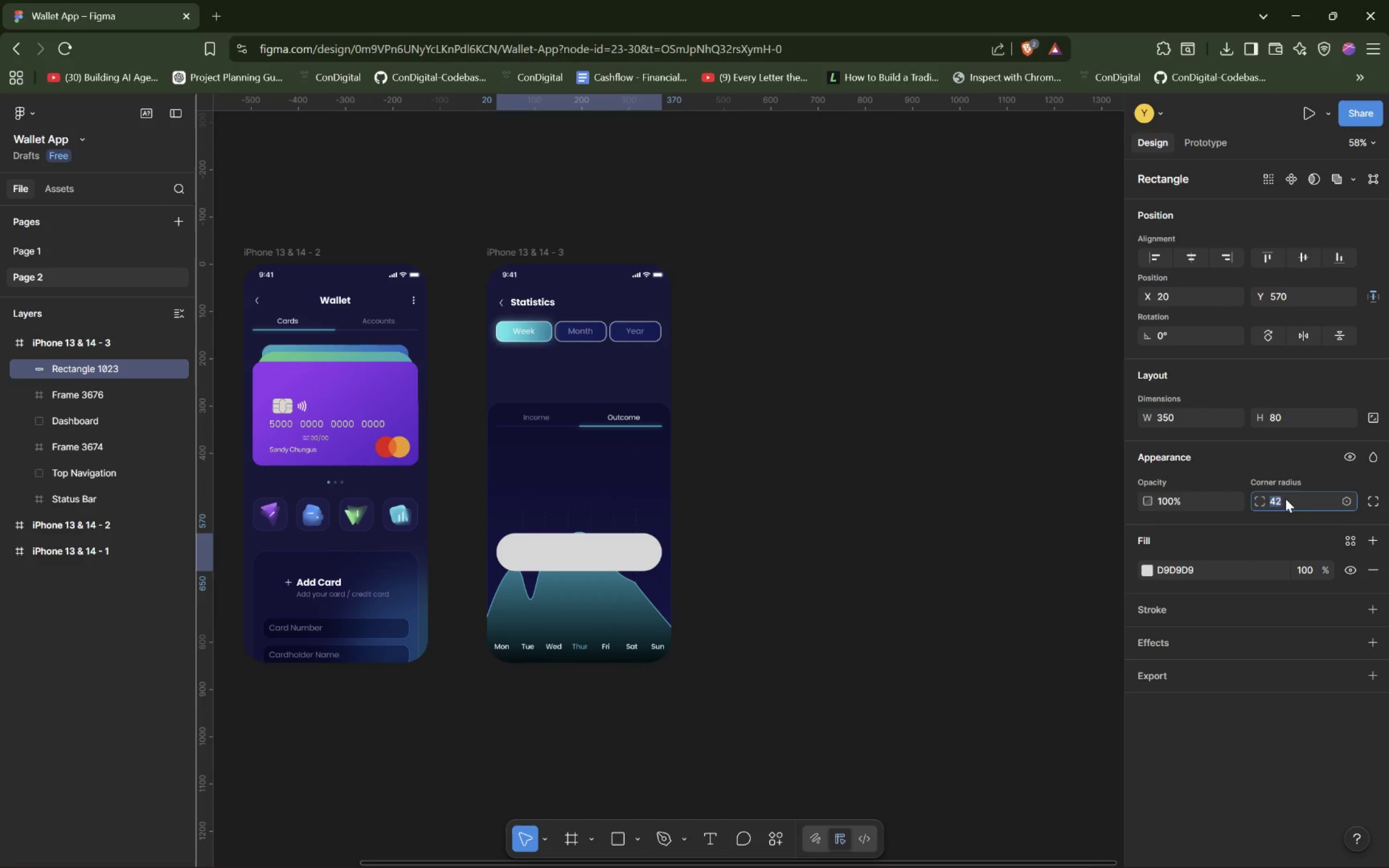 
key(ArrowDown)
 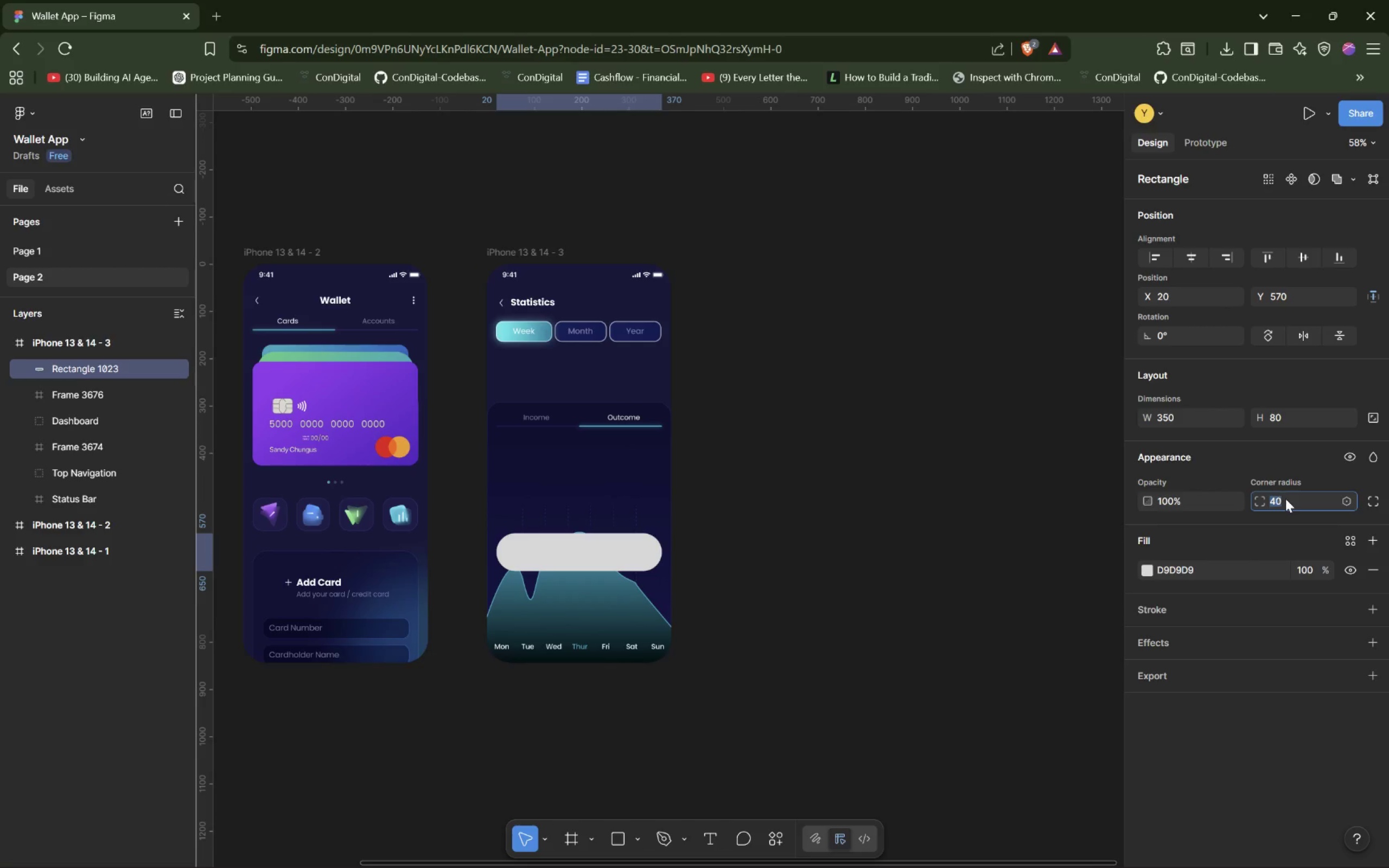 
key(ArrowDown)
 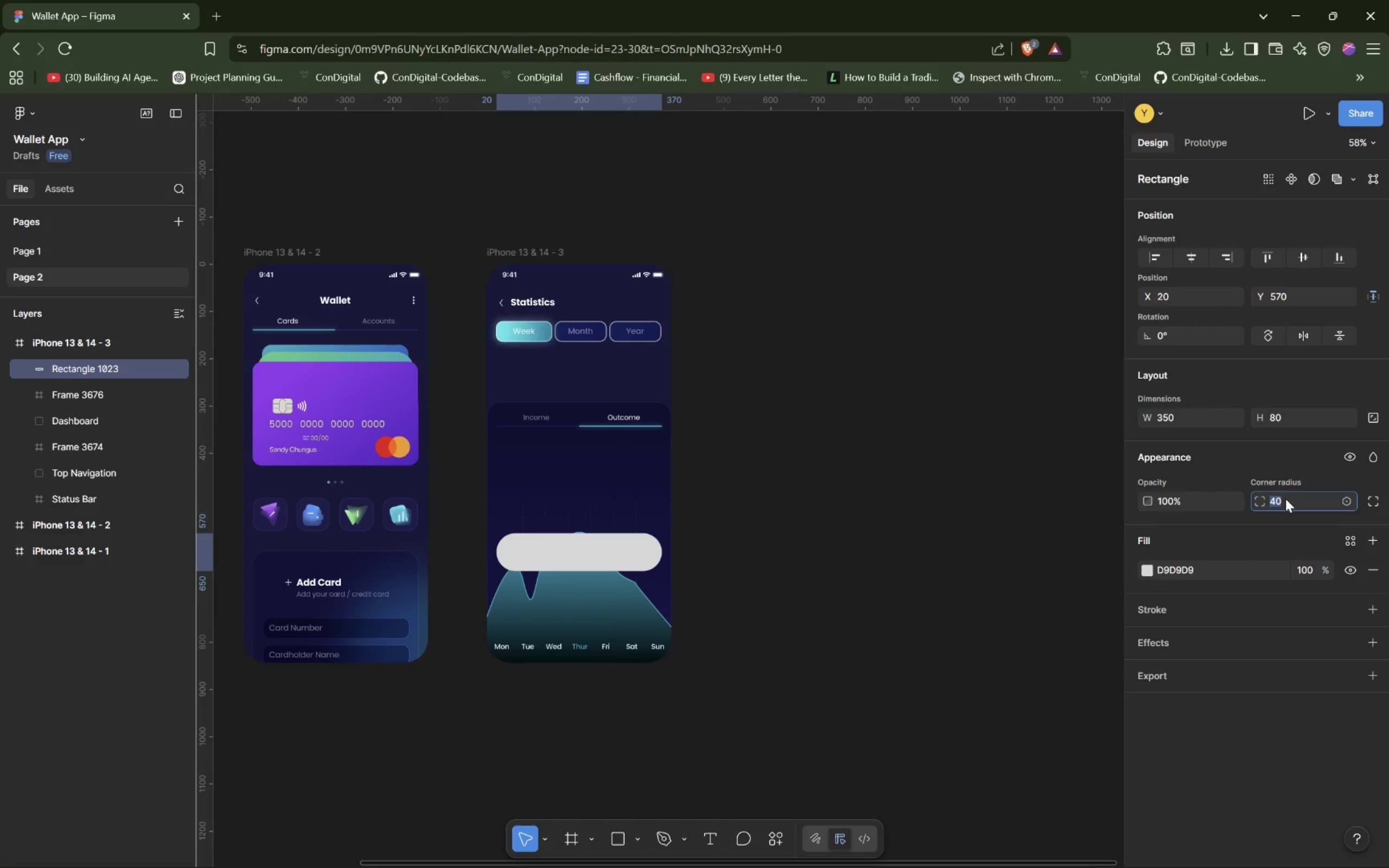 
key(ArrowDown)
 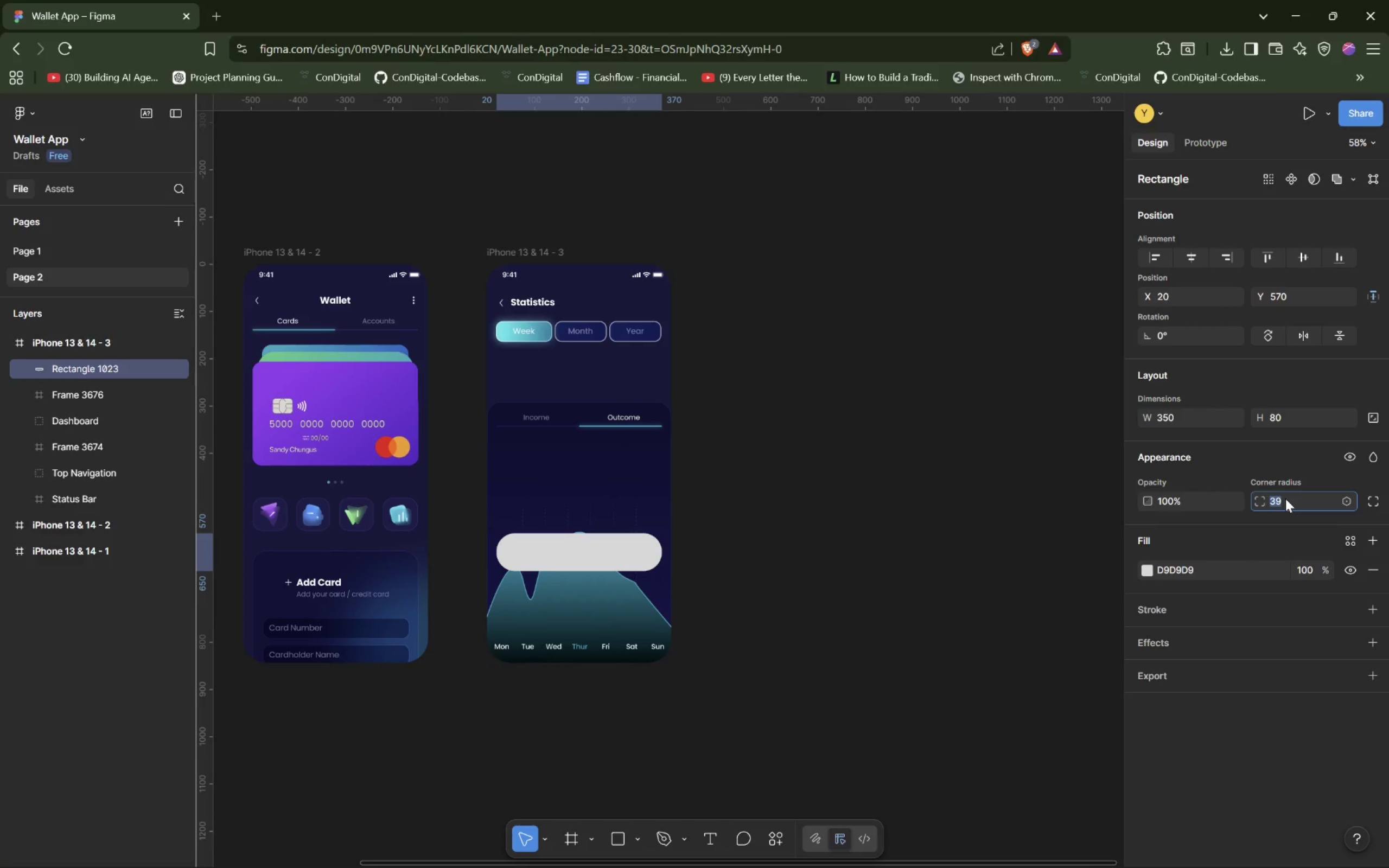 
key(ArrowDown)
 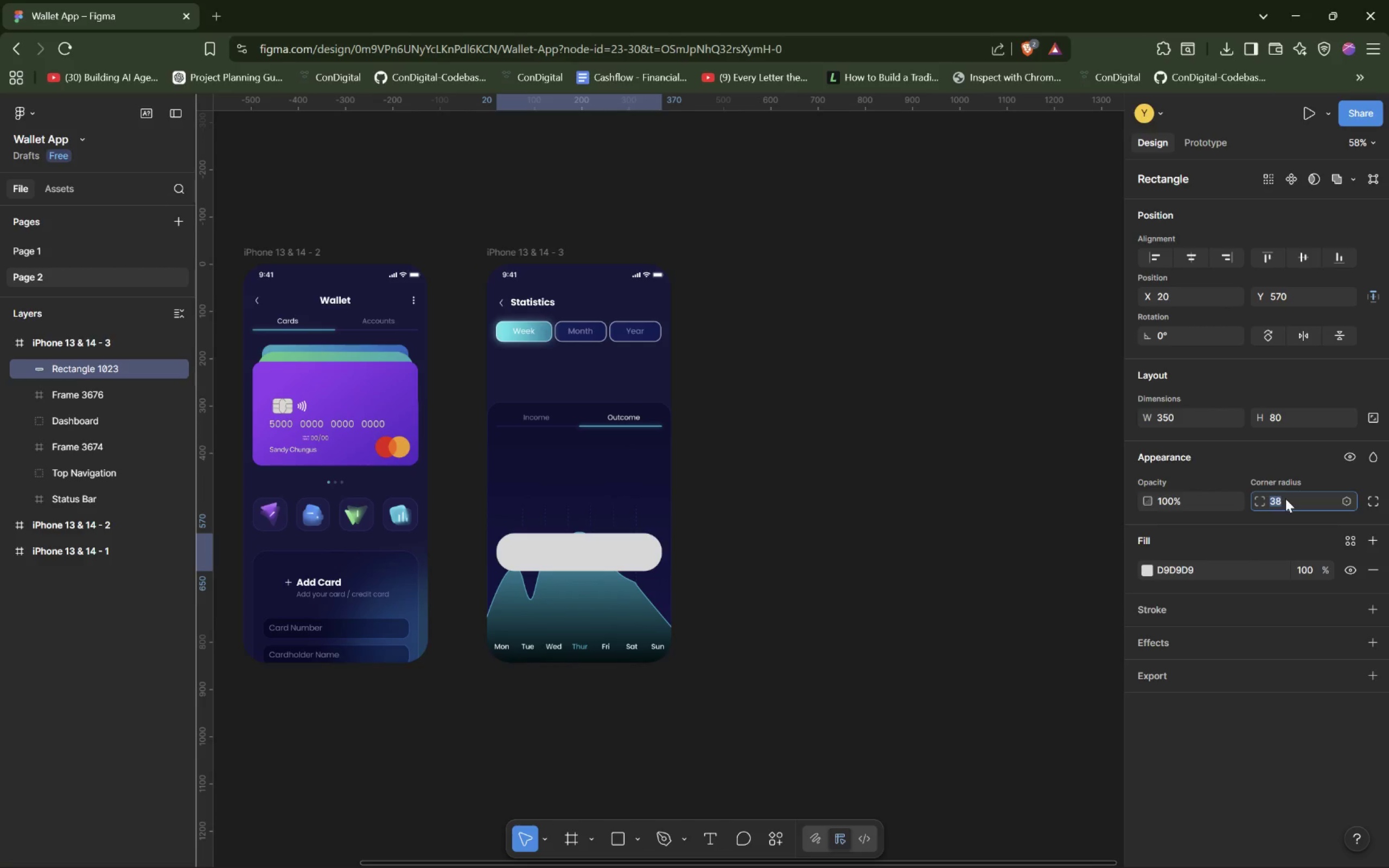 
key(ArrowDown)
 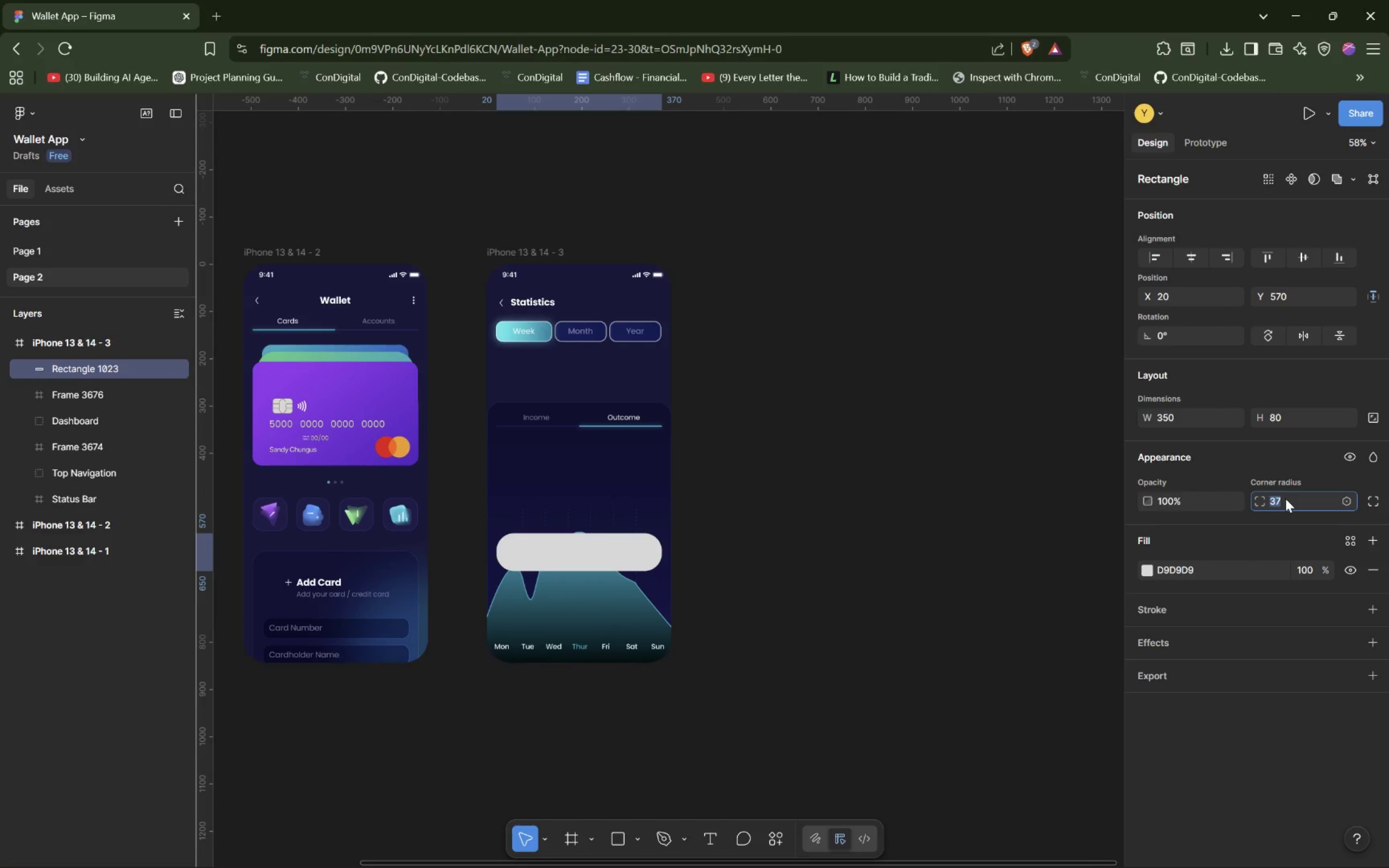 
key(ArrowDown)
 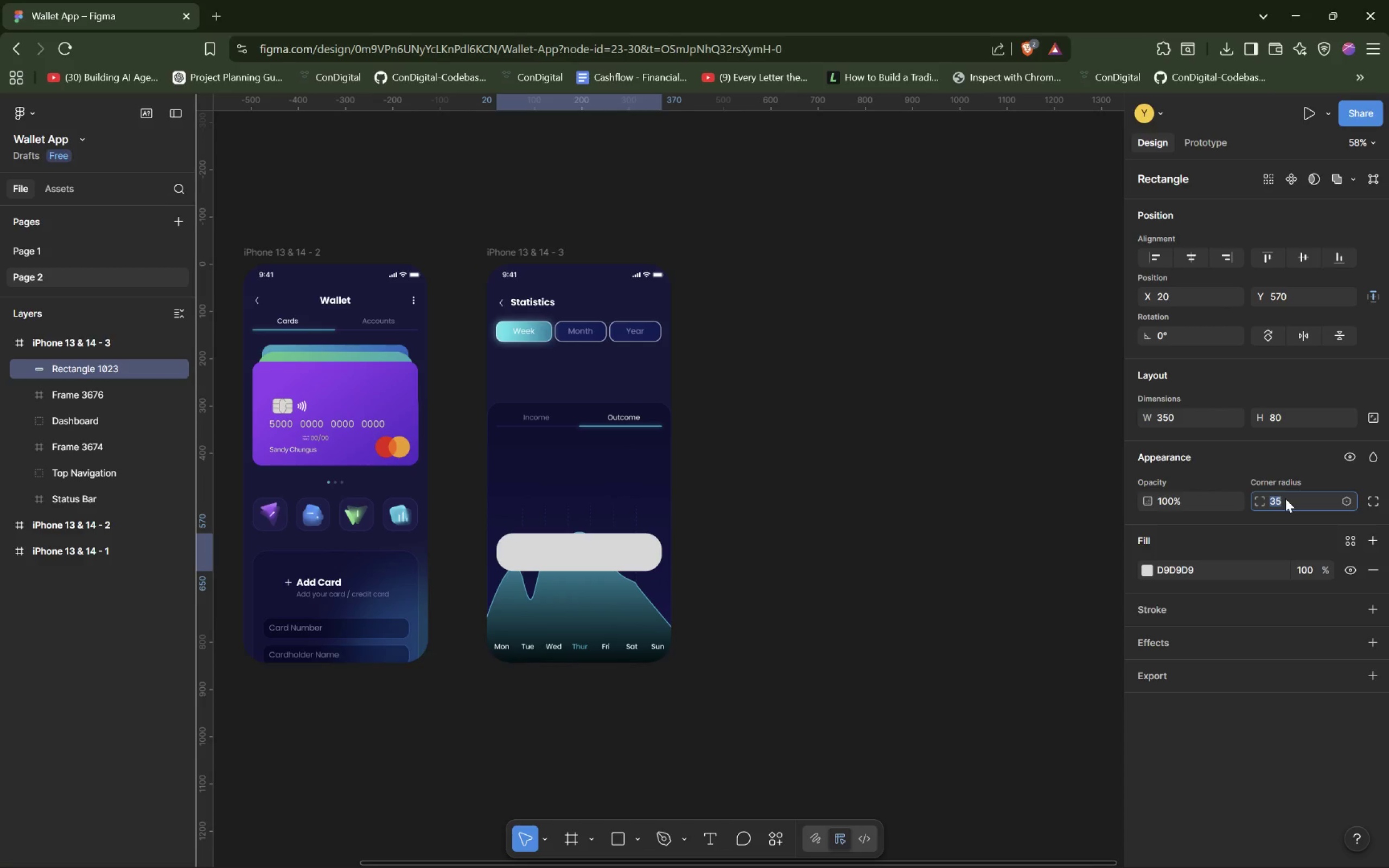 
key(ArrowDown)
 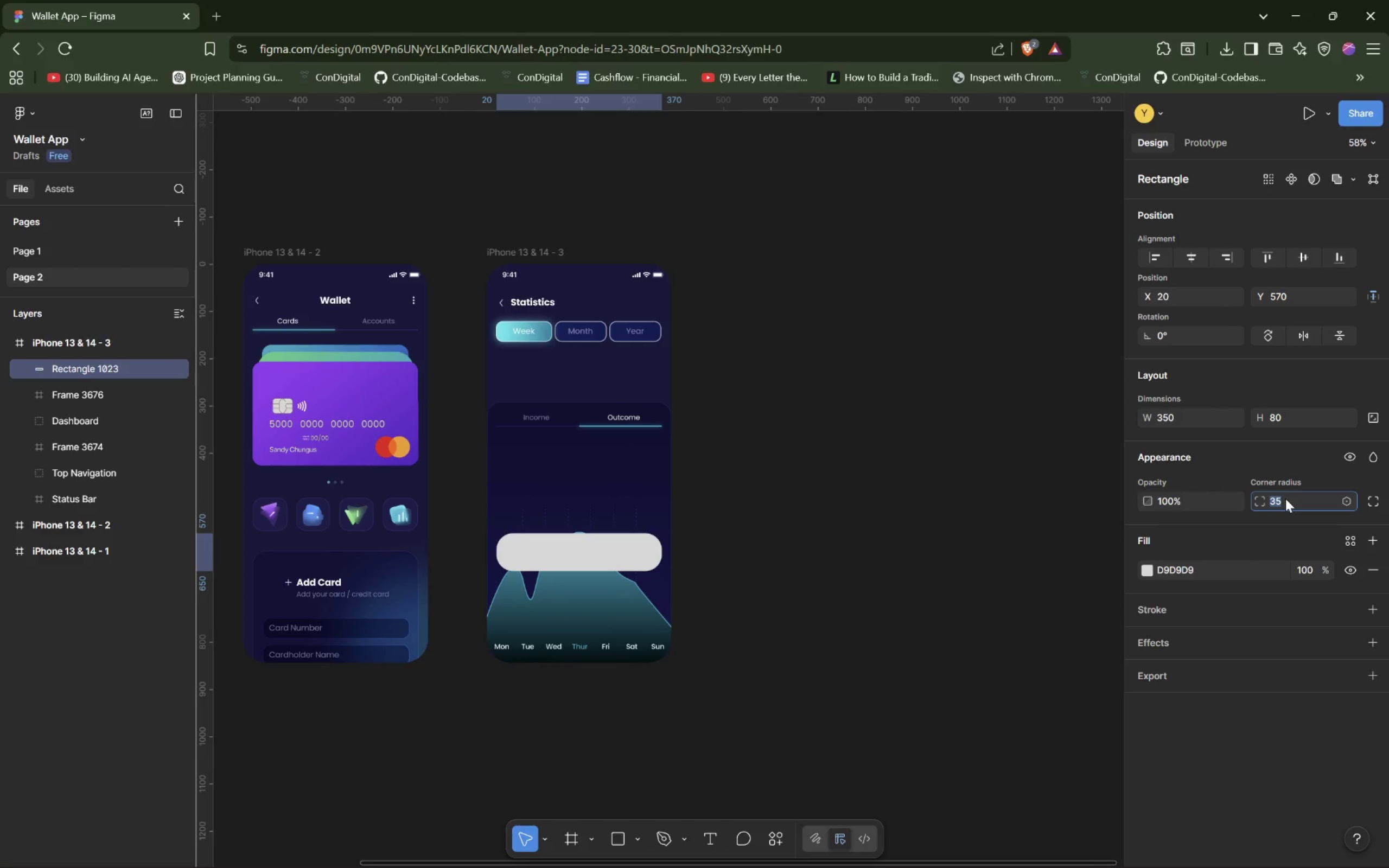 
key(ArrowDown)
 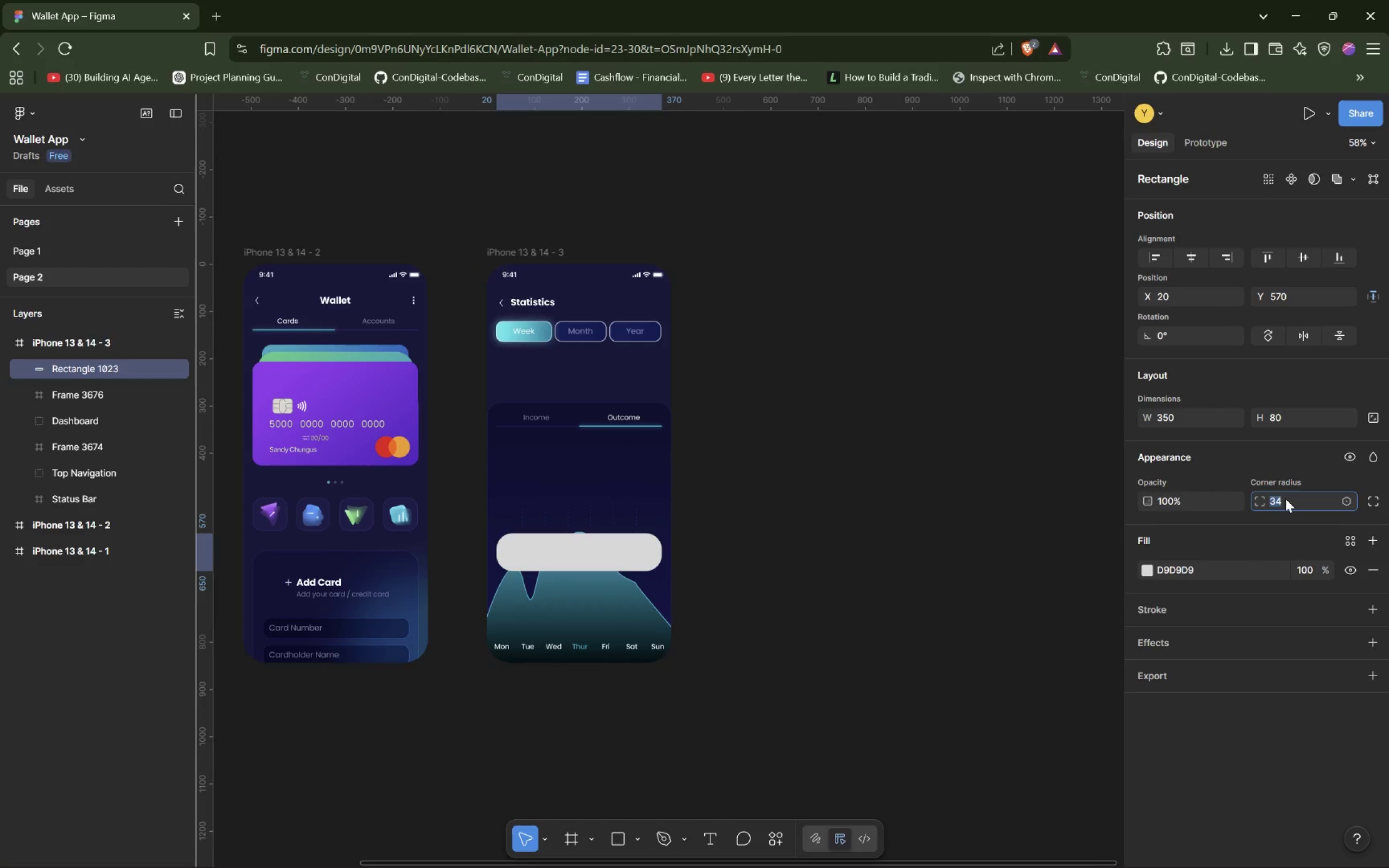 
key(ArrowDown)
 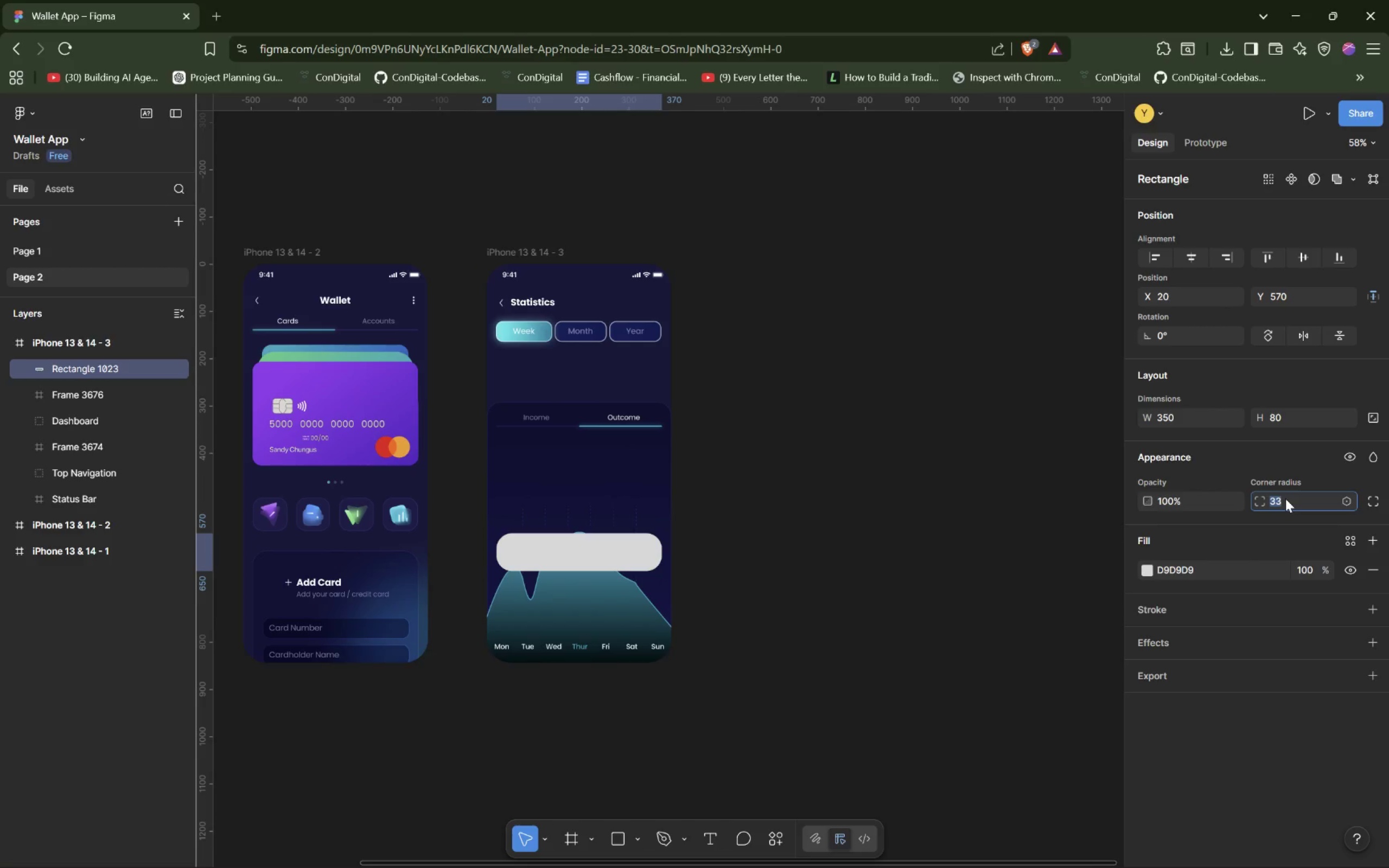 
key(ArrowDown)
 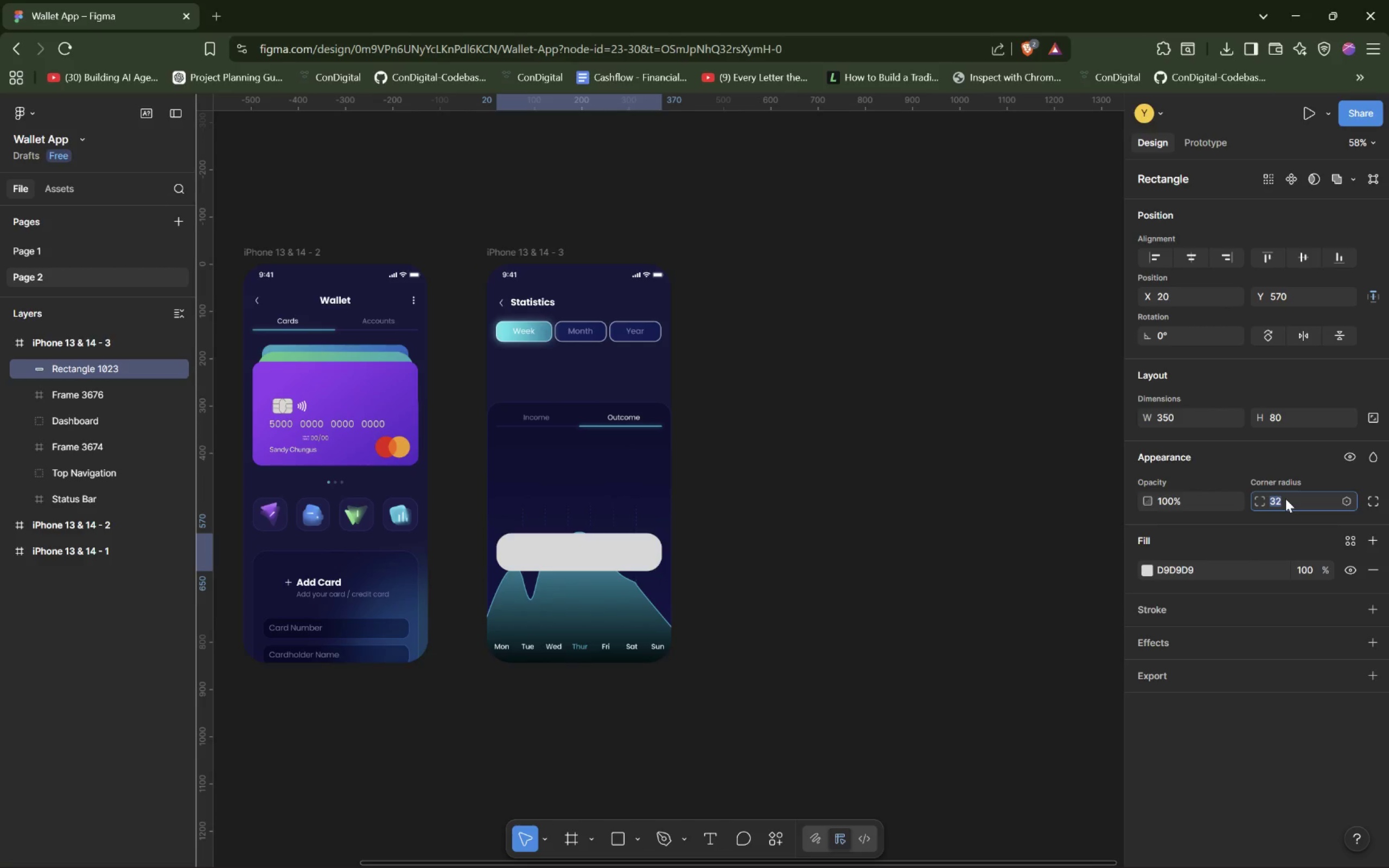 
key(ArrowDown)
 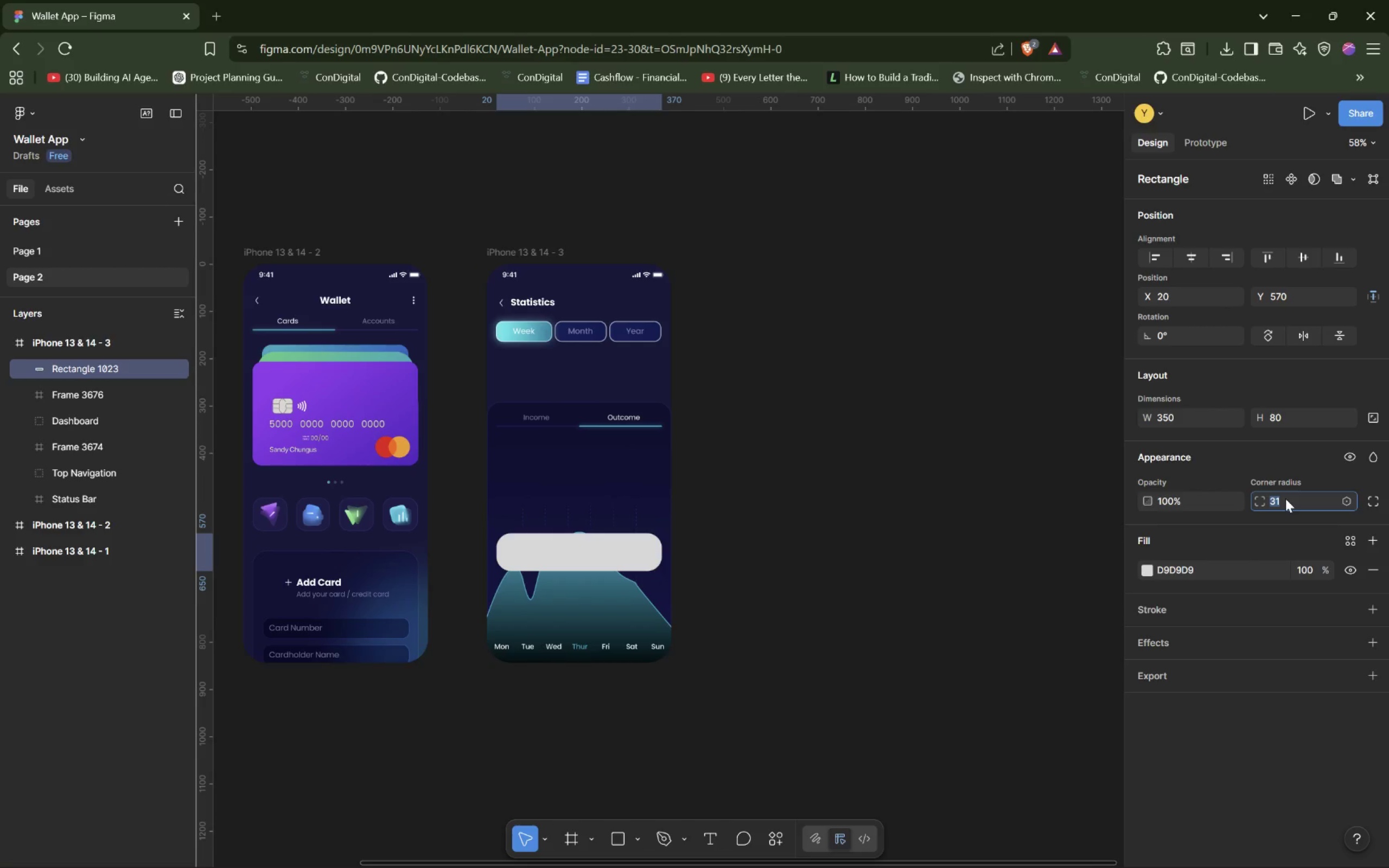 
key(ArrowDown)
 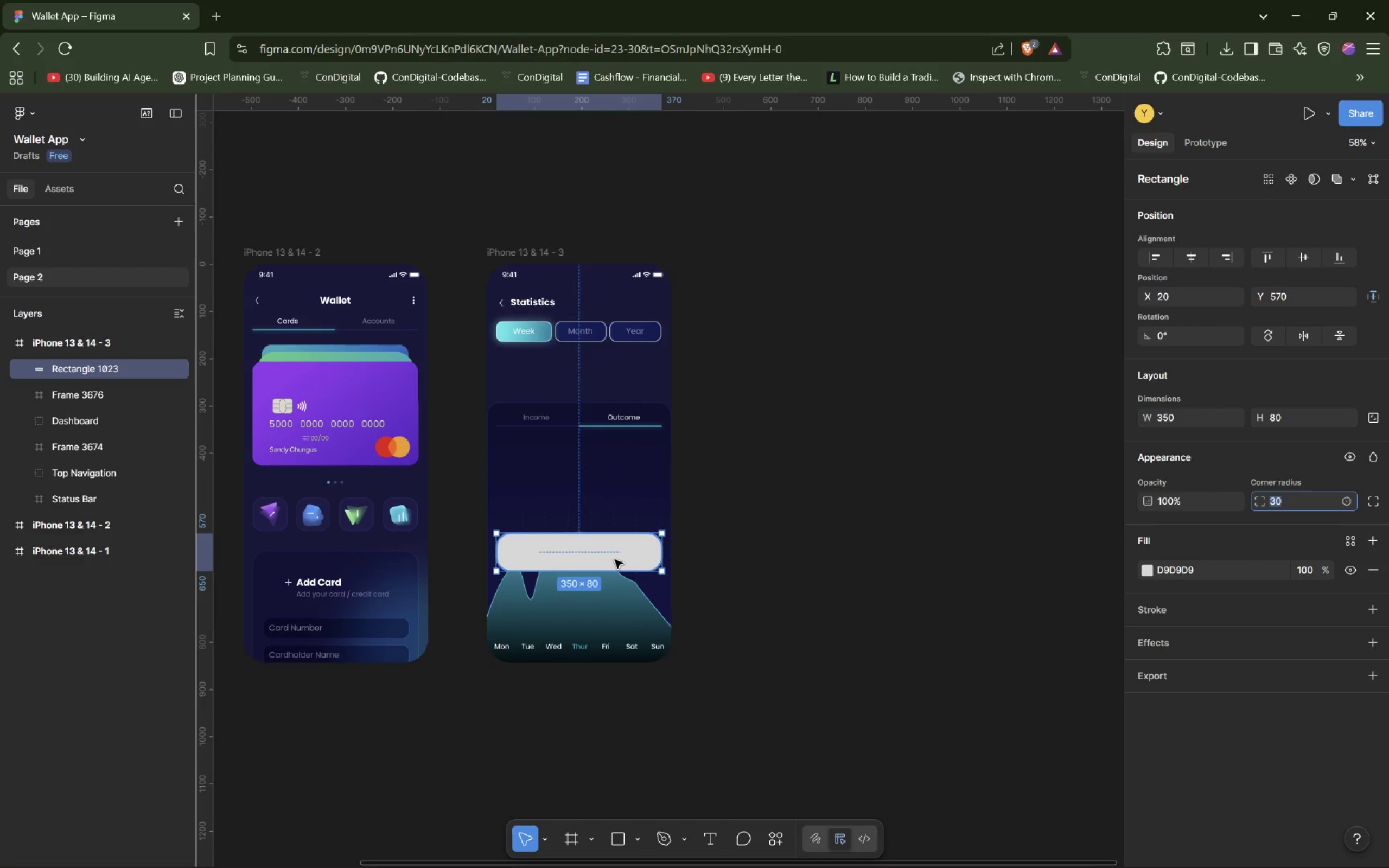 
left_click([583, 551])
 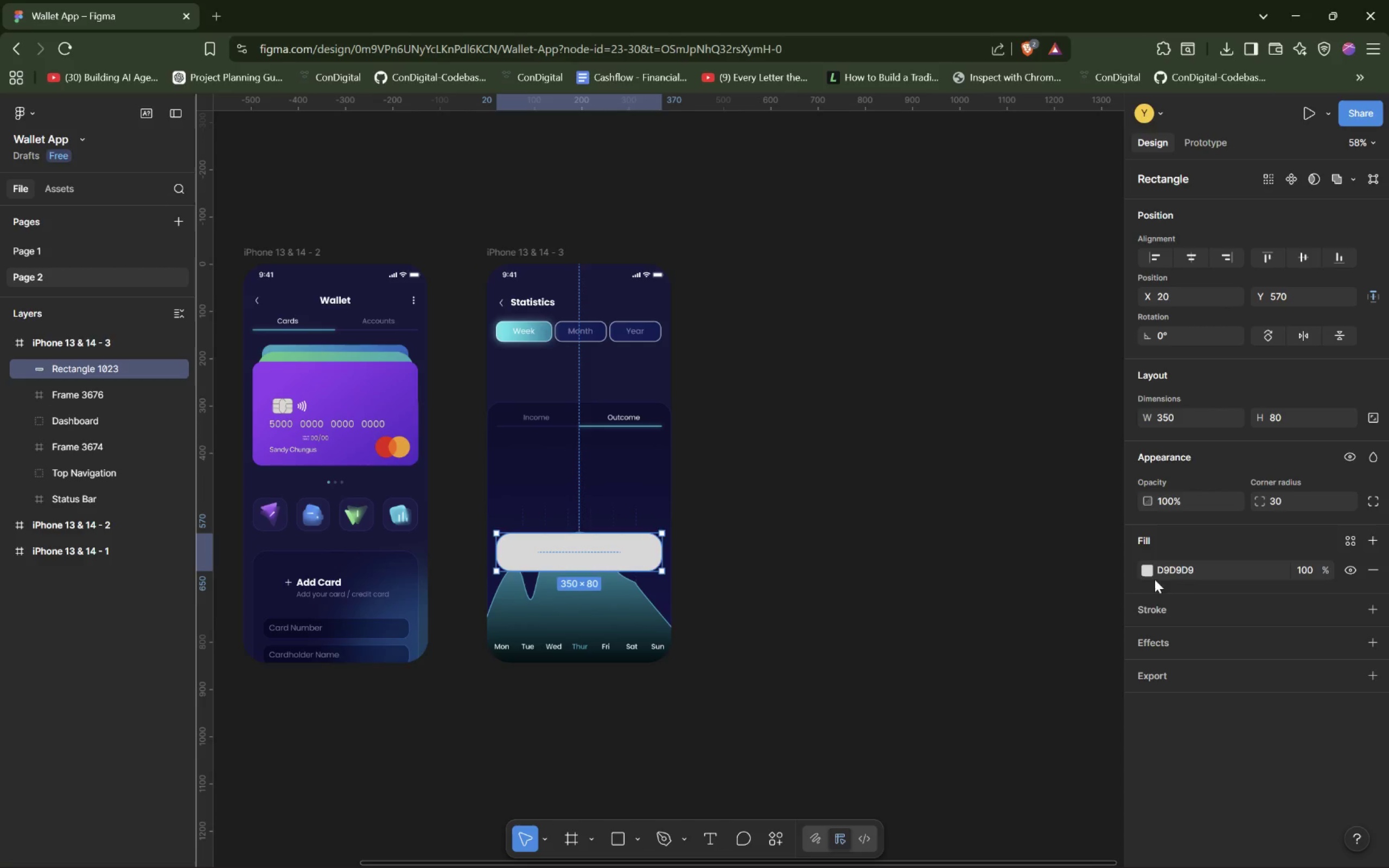 
left_click([1143, 567])
 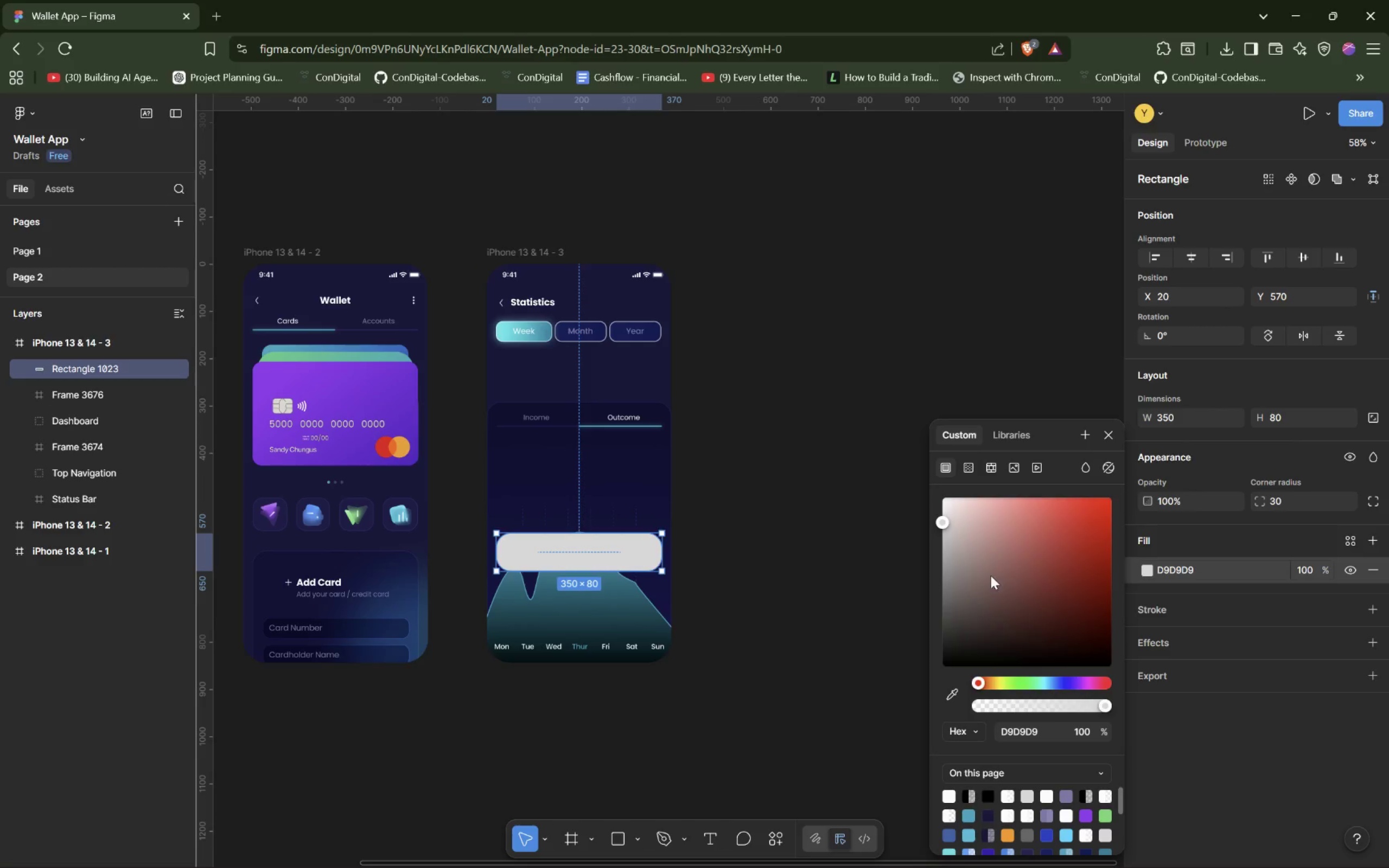 
left_click_drag(start_coordinate=[985, 585], to_coordinate=[903, 463])
 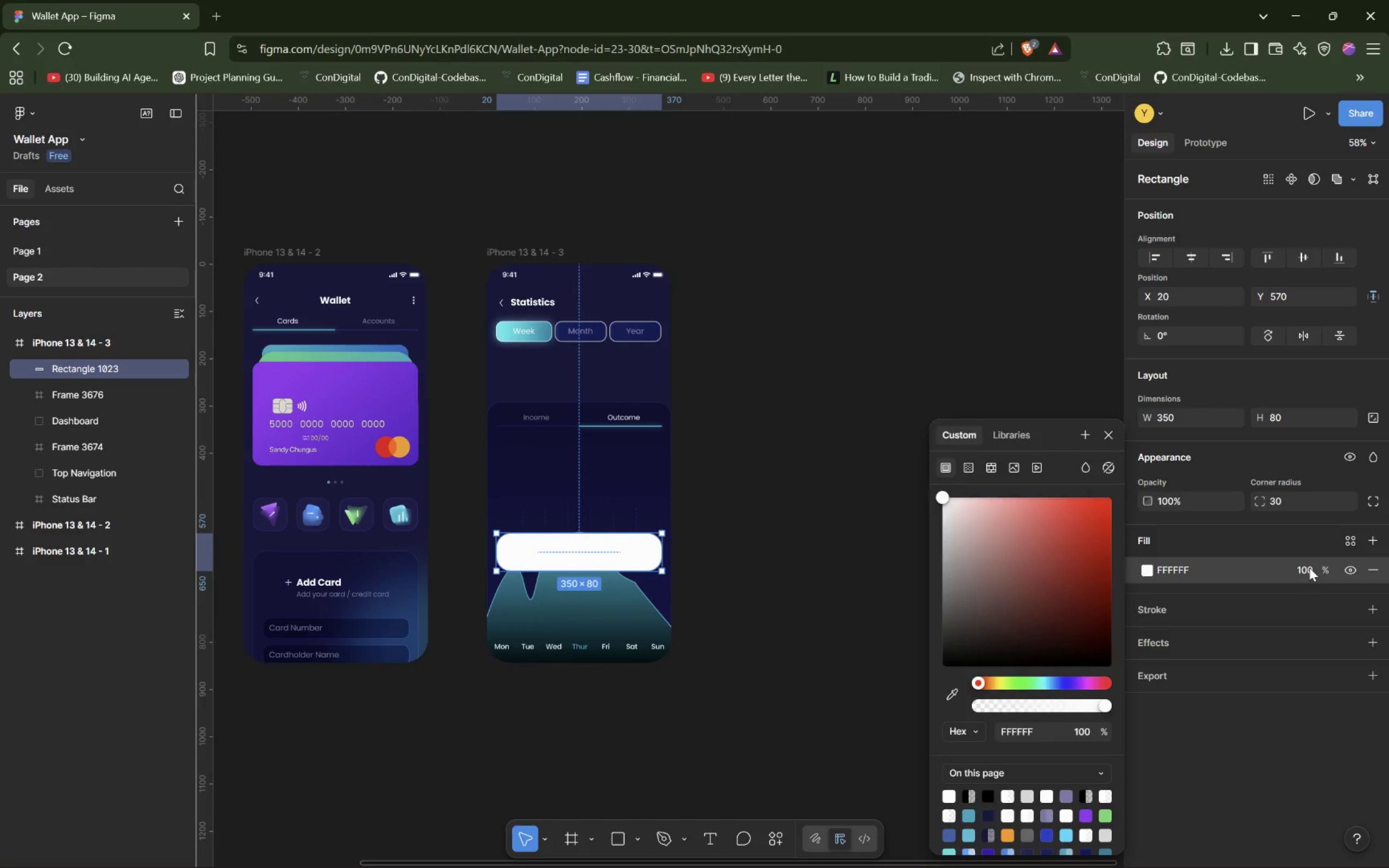 
double_click([1308, 566])
 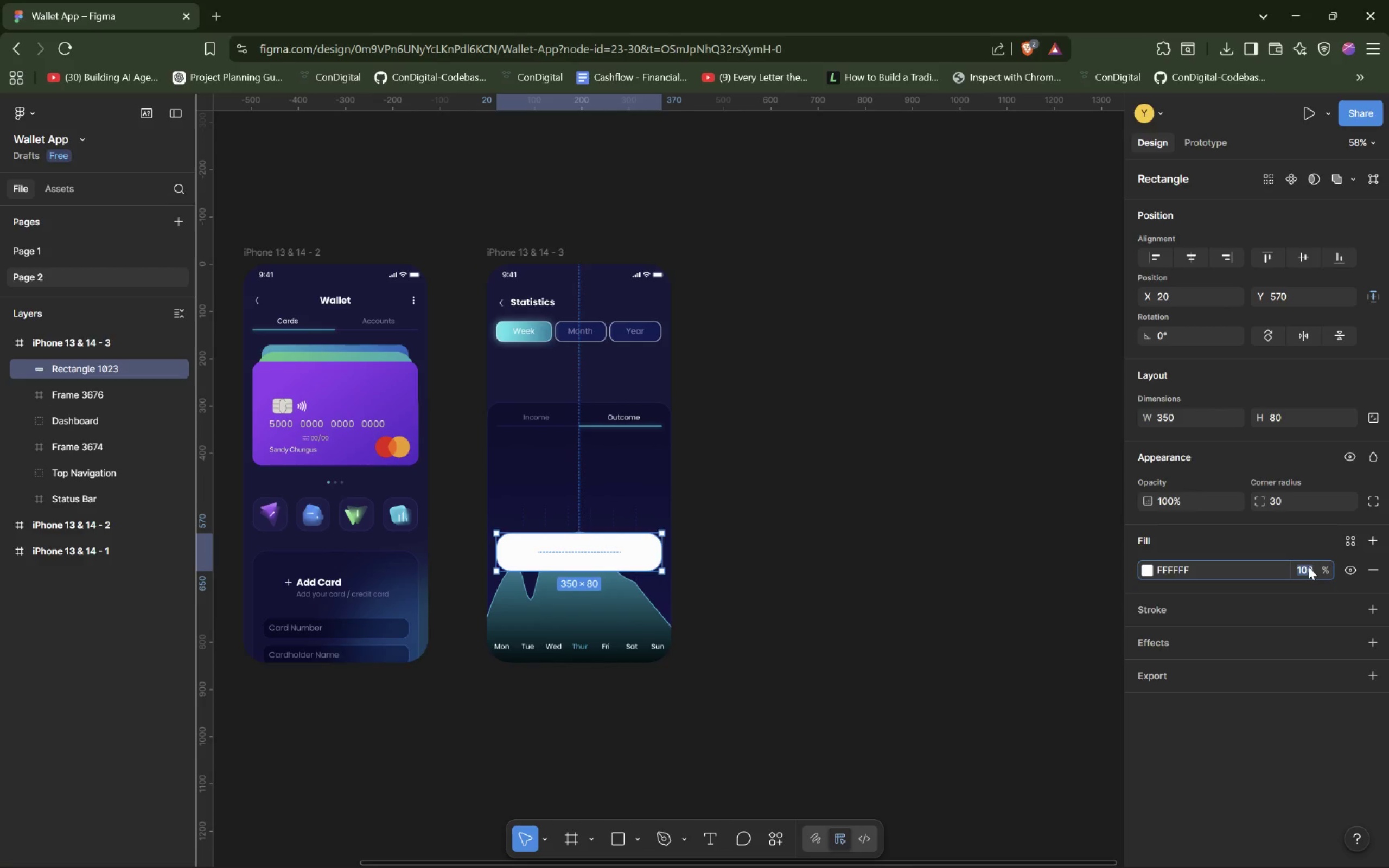 
type(20)
 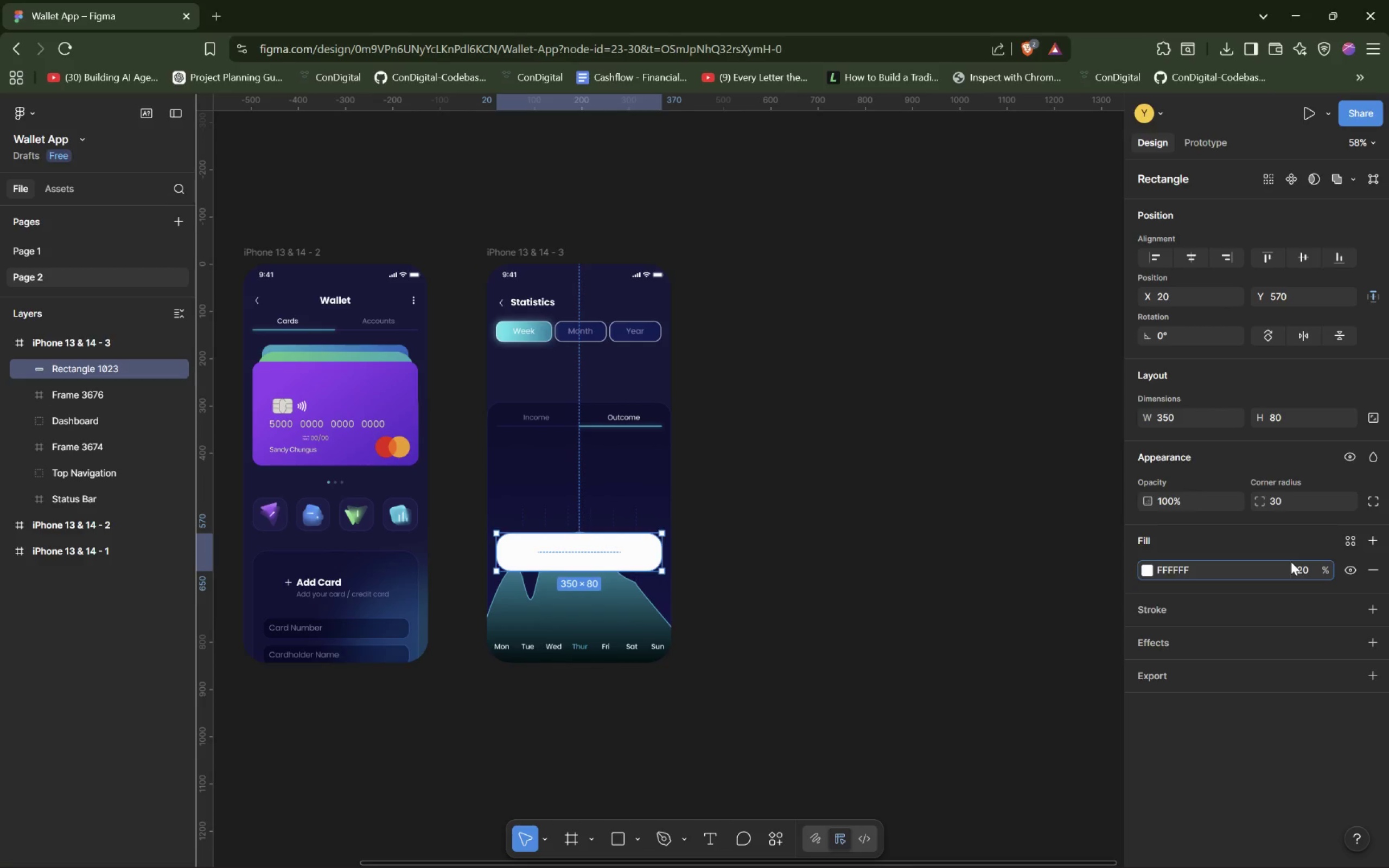 
wait(5.19)
 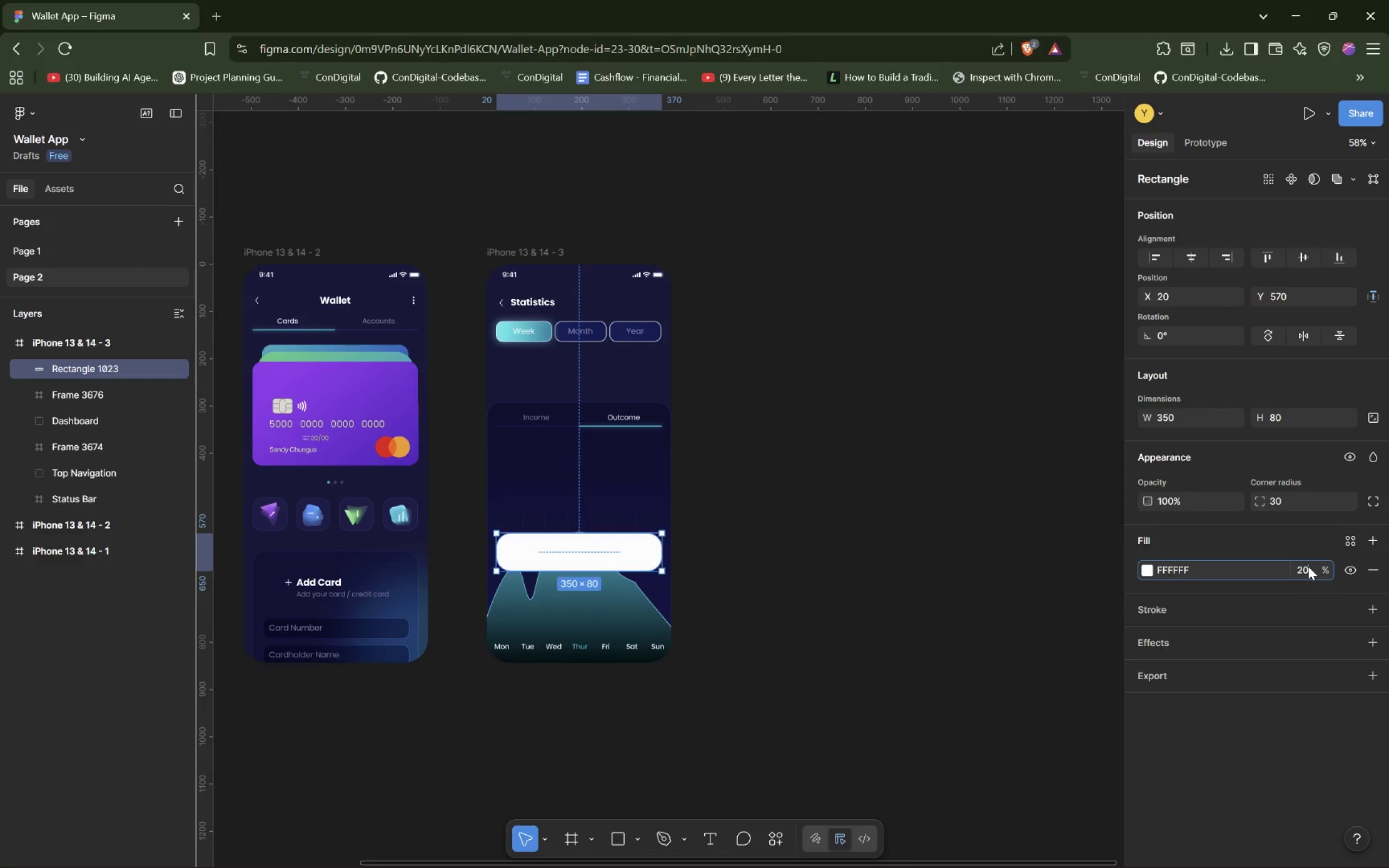 
left_click([1288, 540])
 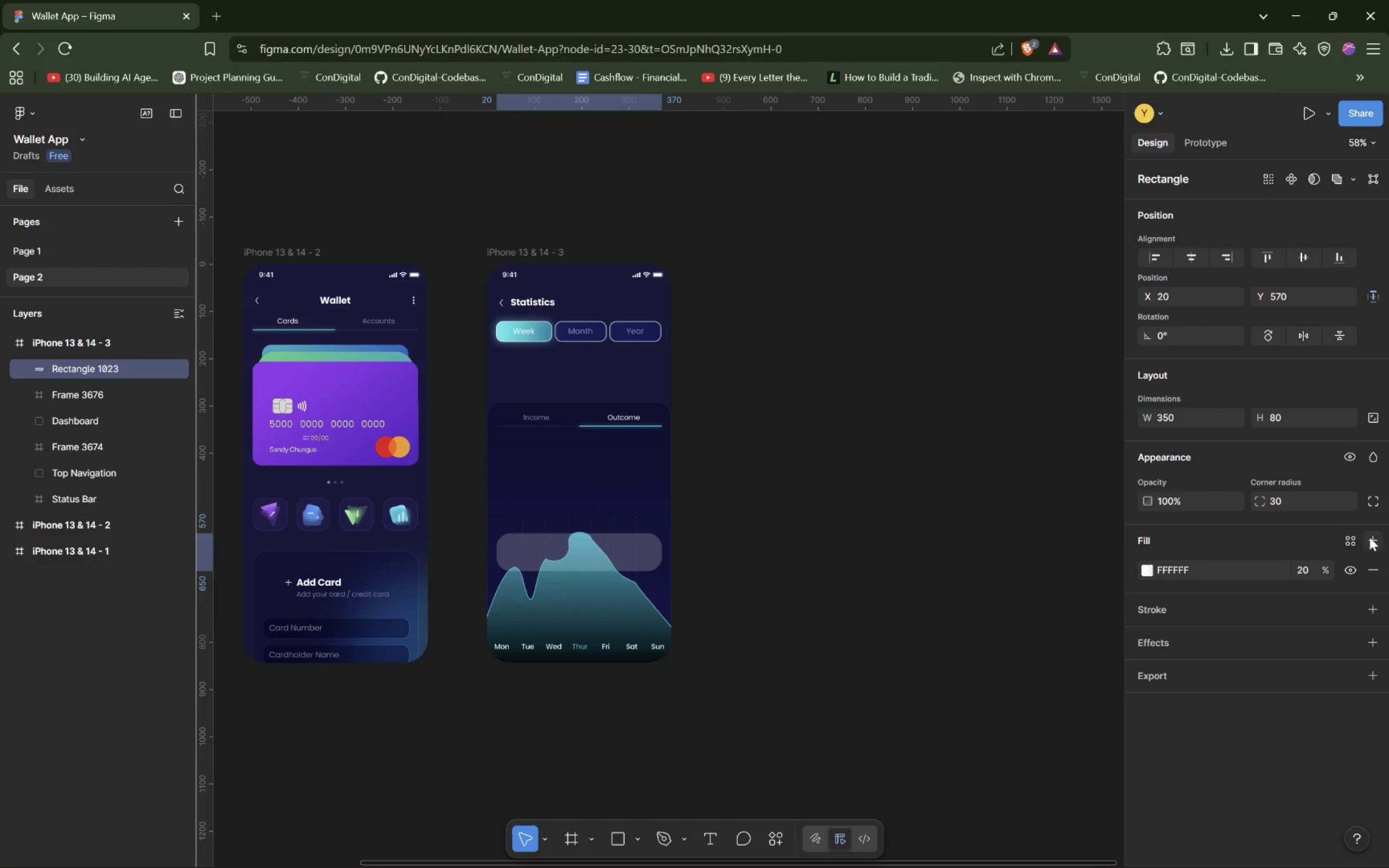 
left_click([1377, 459])
 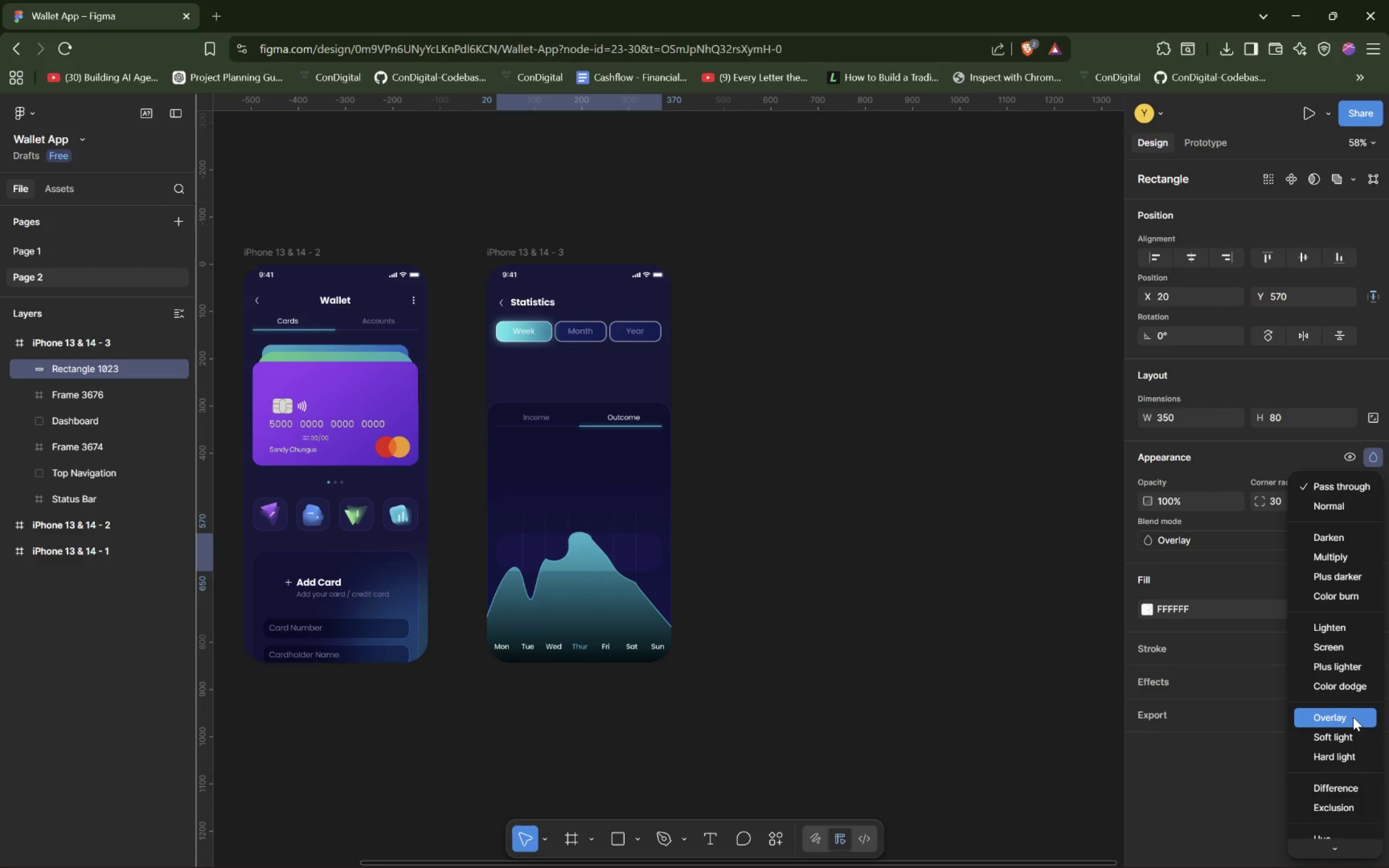 
left_click([1353, 717])
 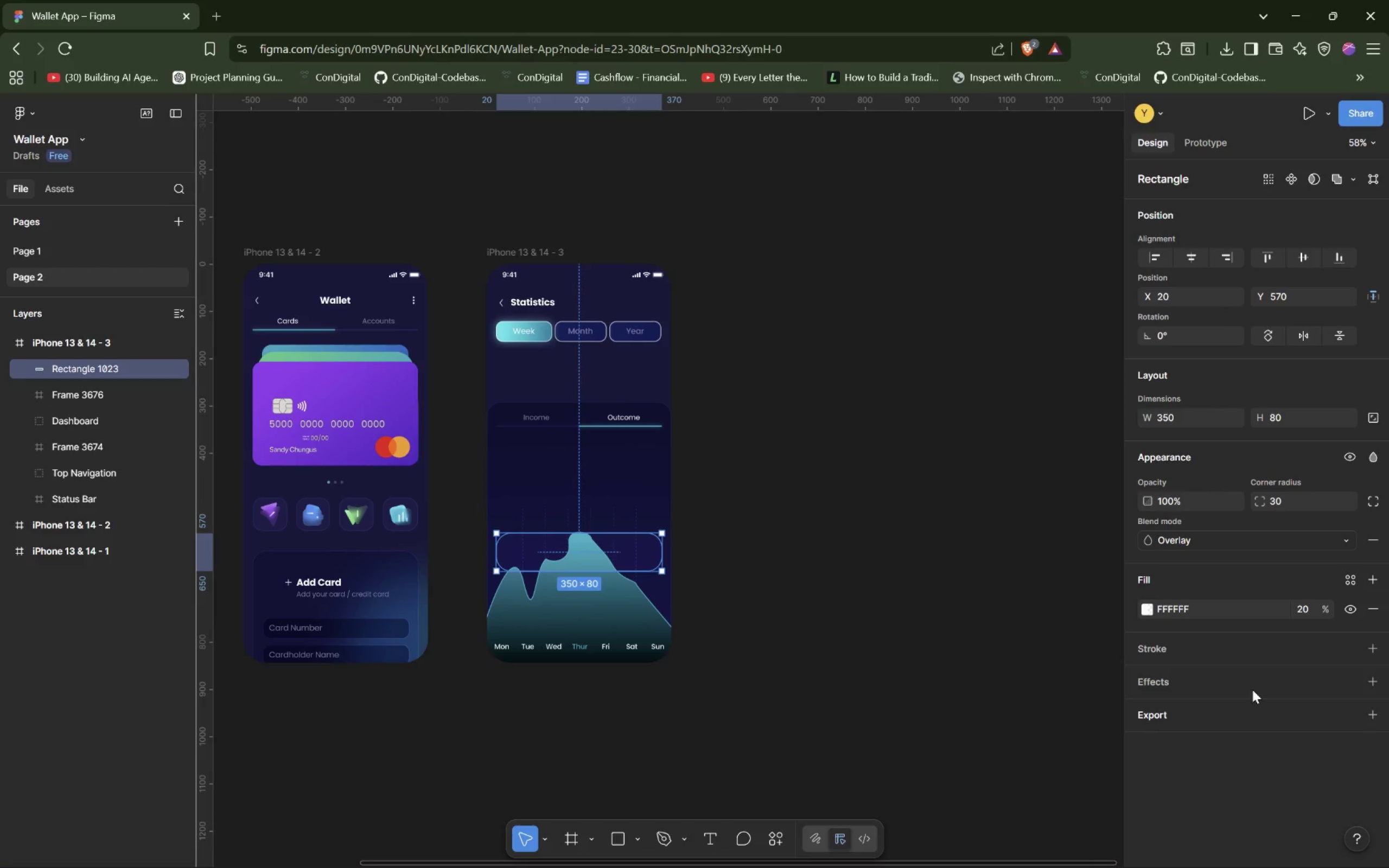 
left_click([1369, 651])
 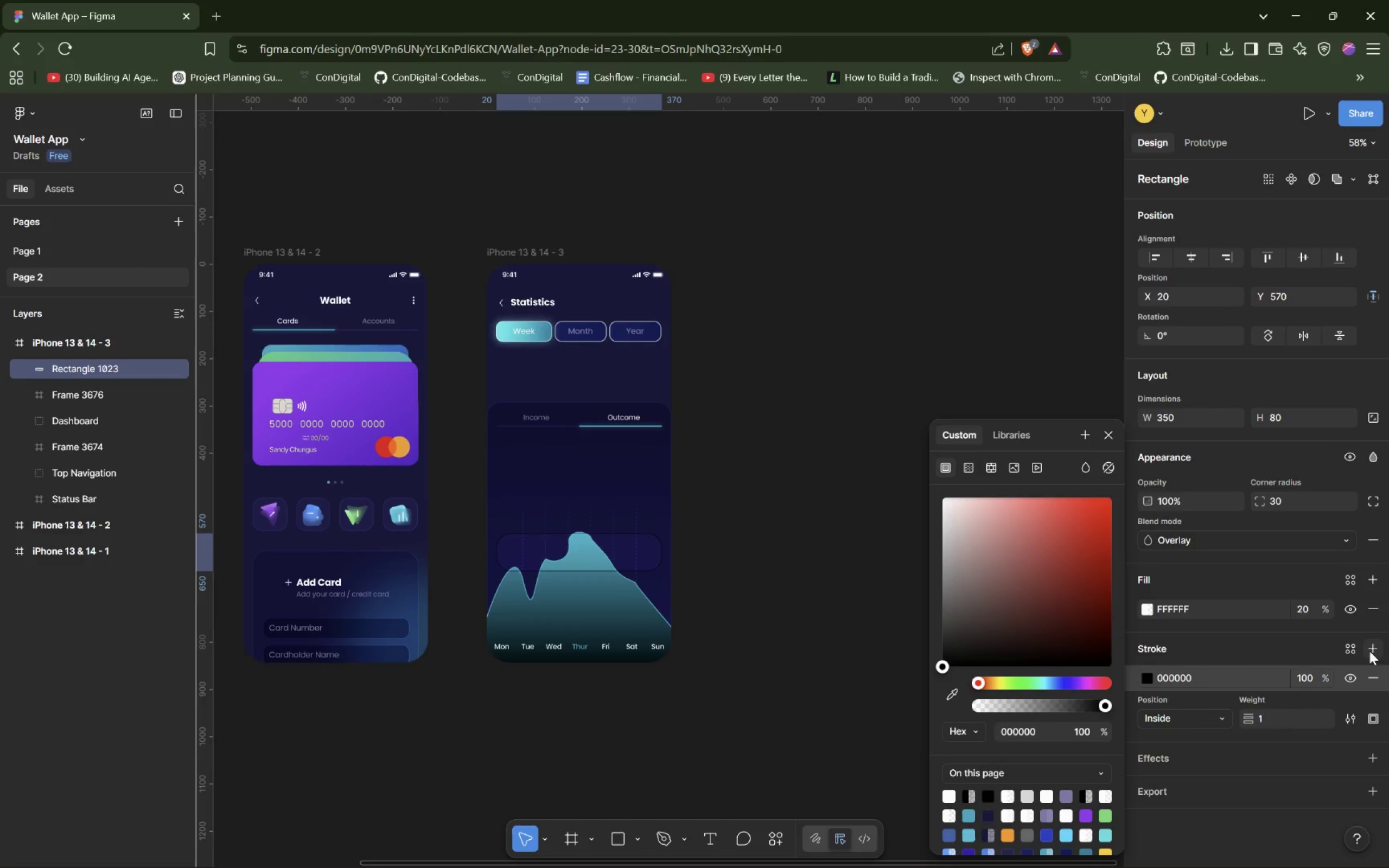 
mouse_move([1346, 660])
 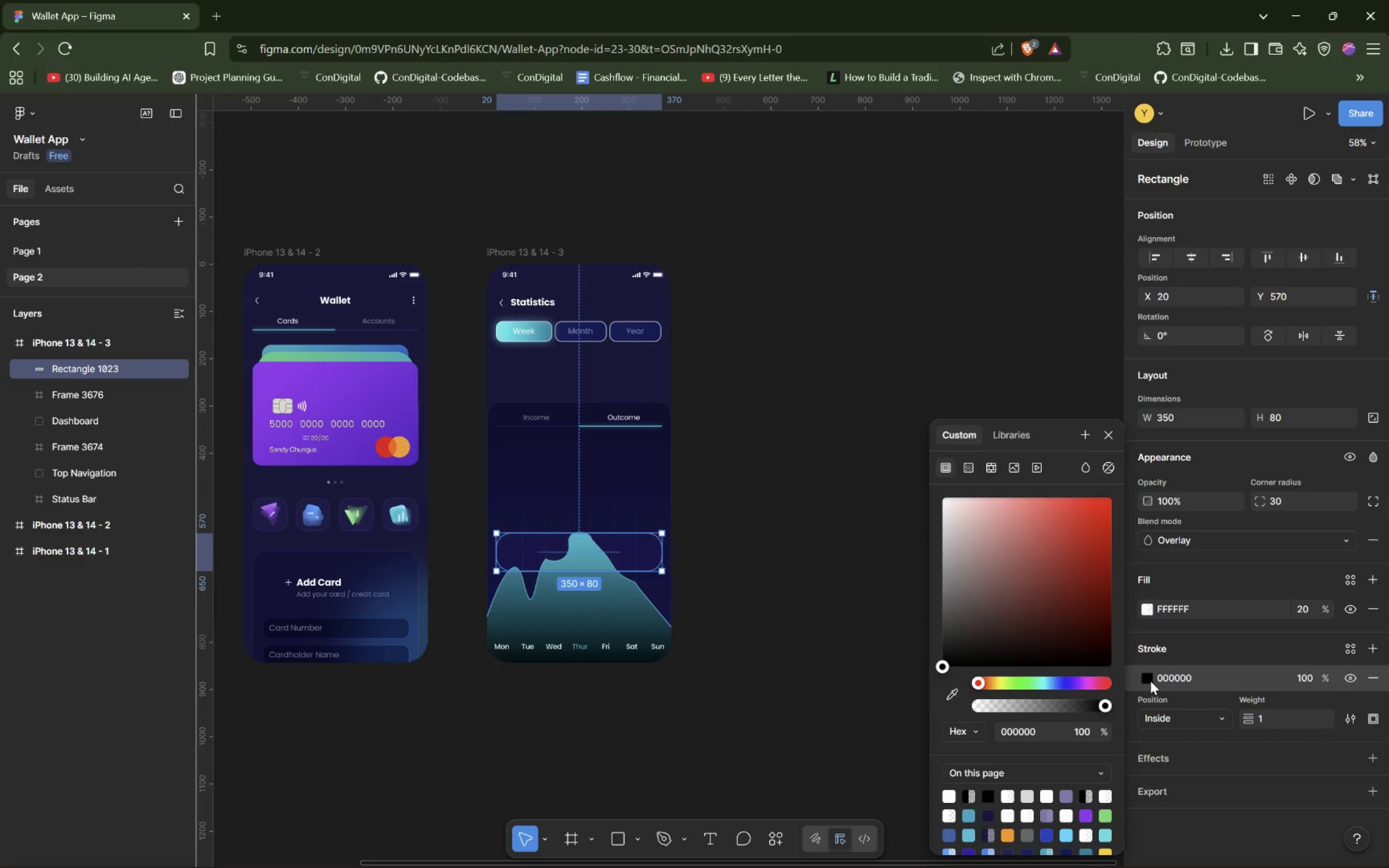 
left_click([1147, 680])
 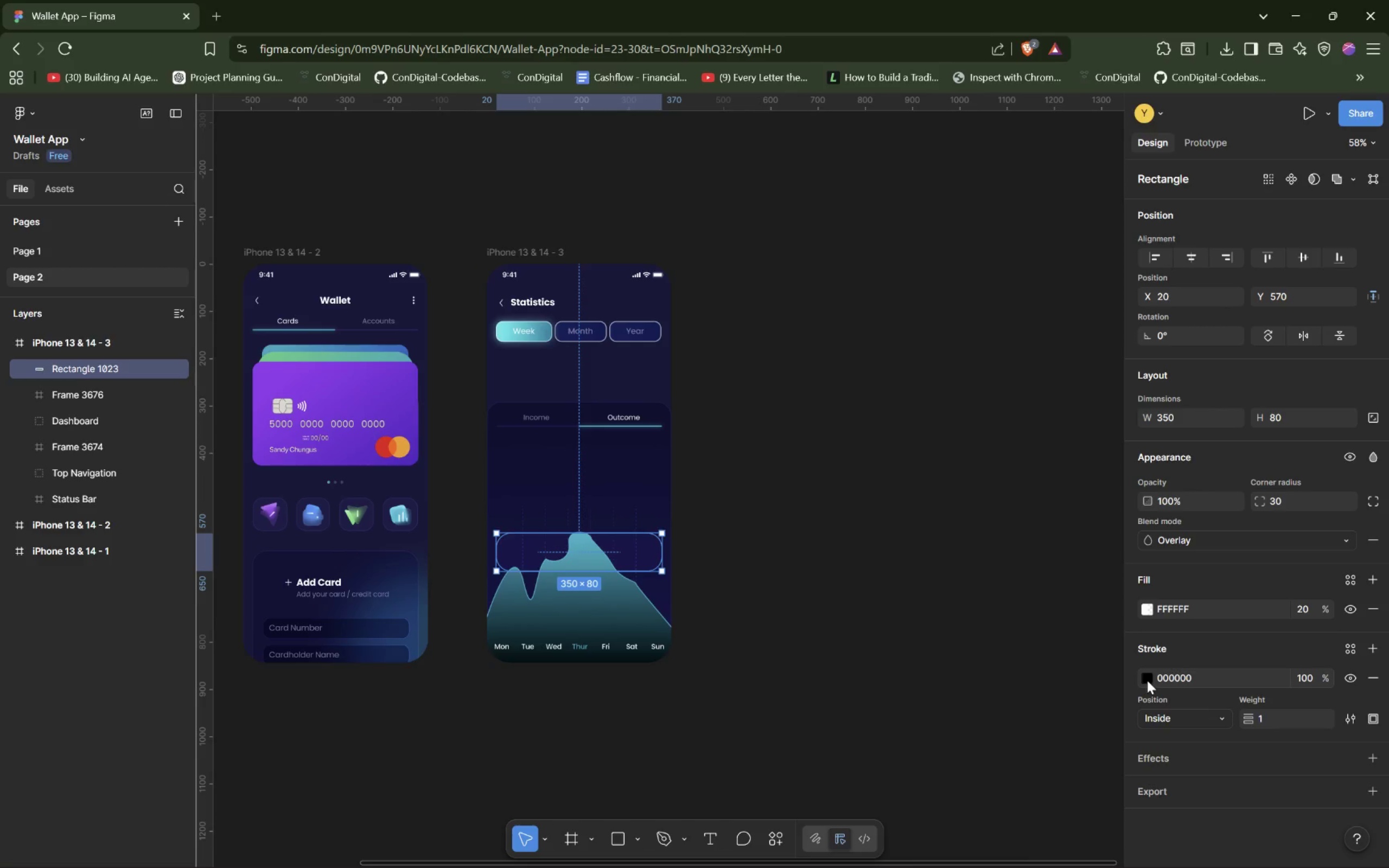 
left_click([1147, 680])
 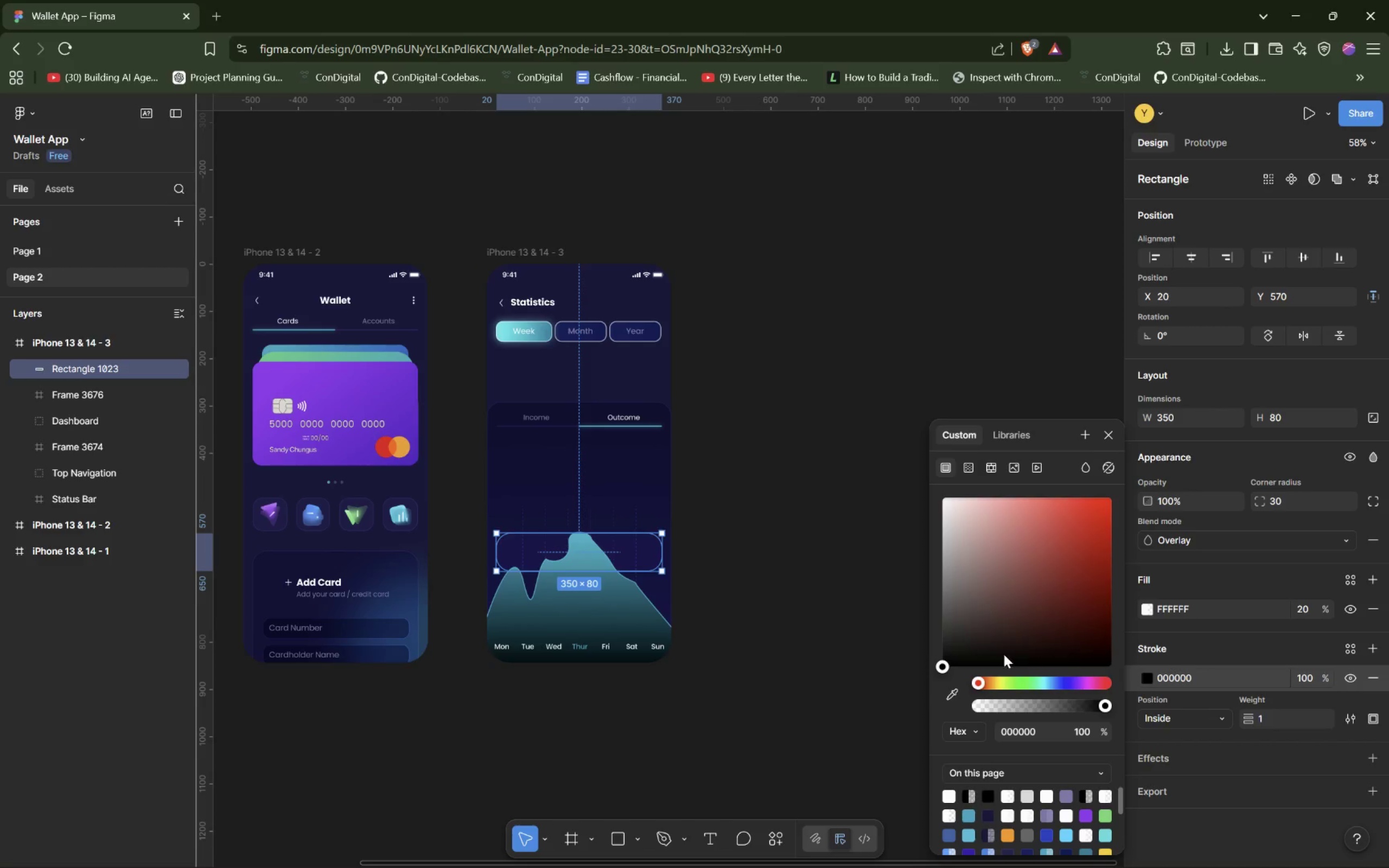 
left_click_drag(start_coordinate=[985, 650], to_coordinate=[931, 480])
 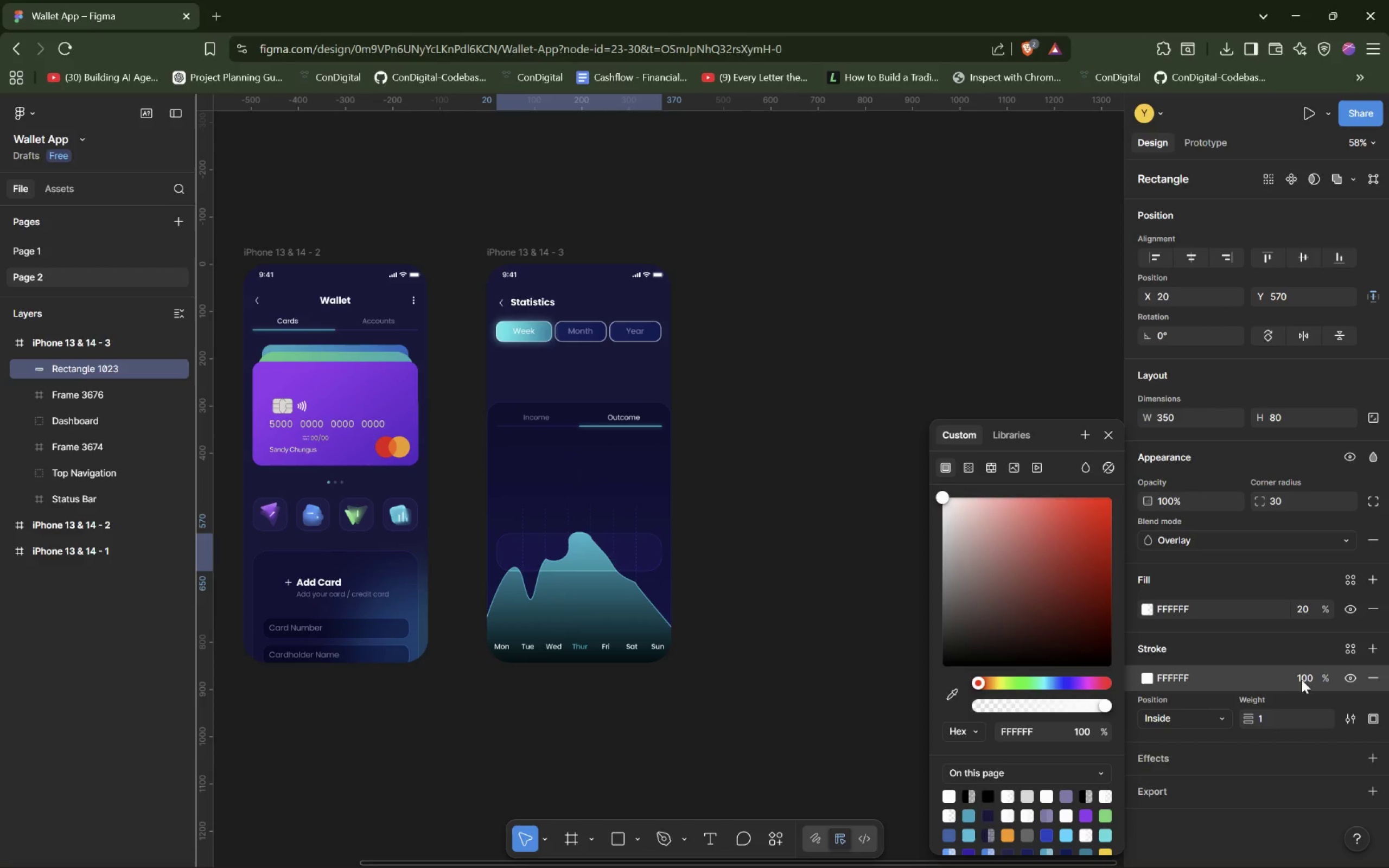 
double_click([1313, 680])
 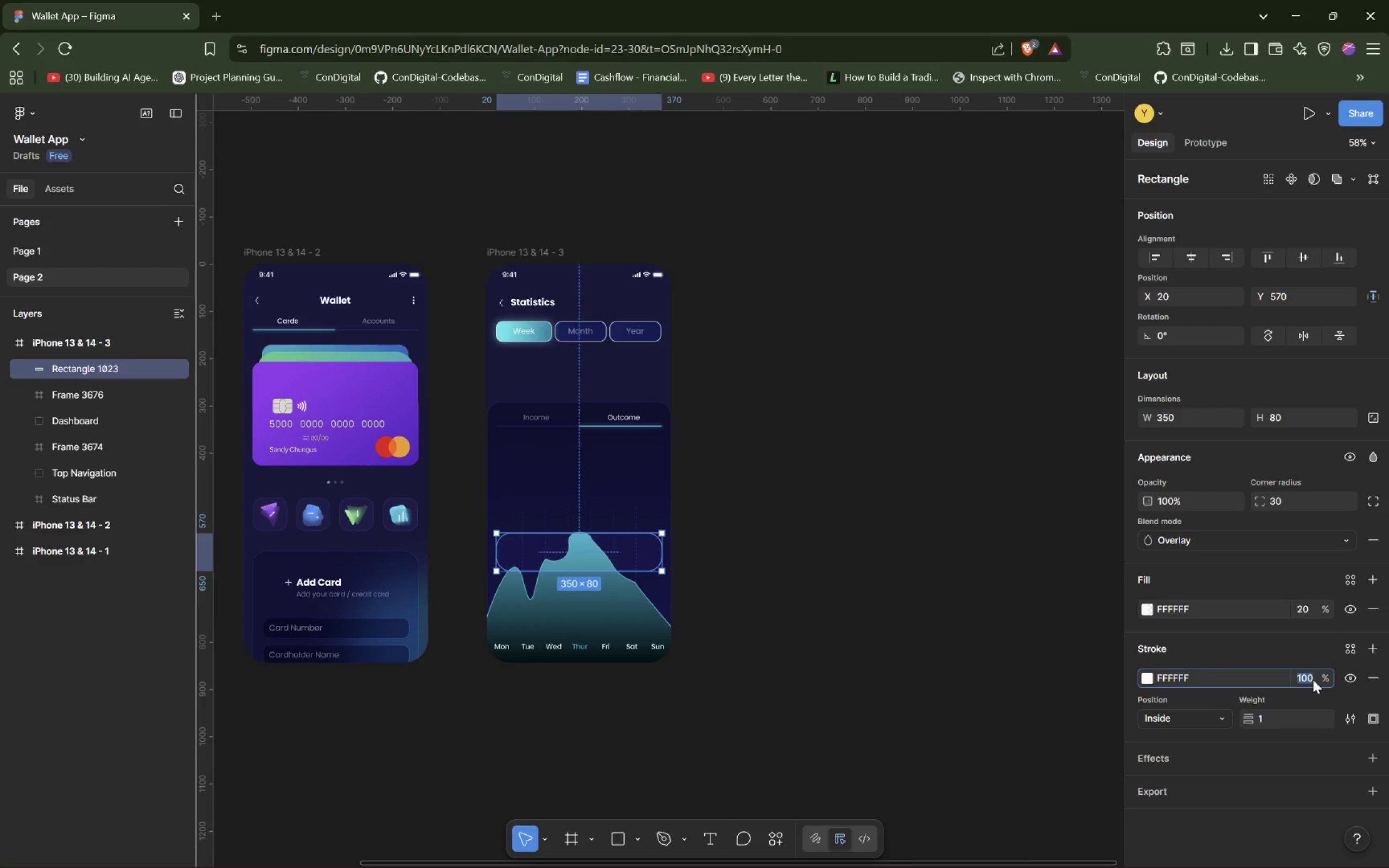 
type(50)
 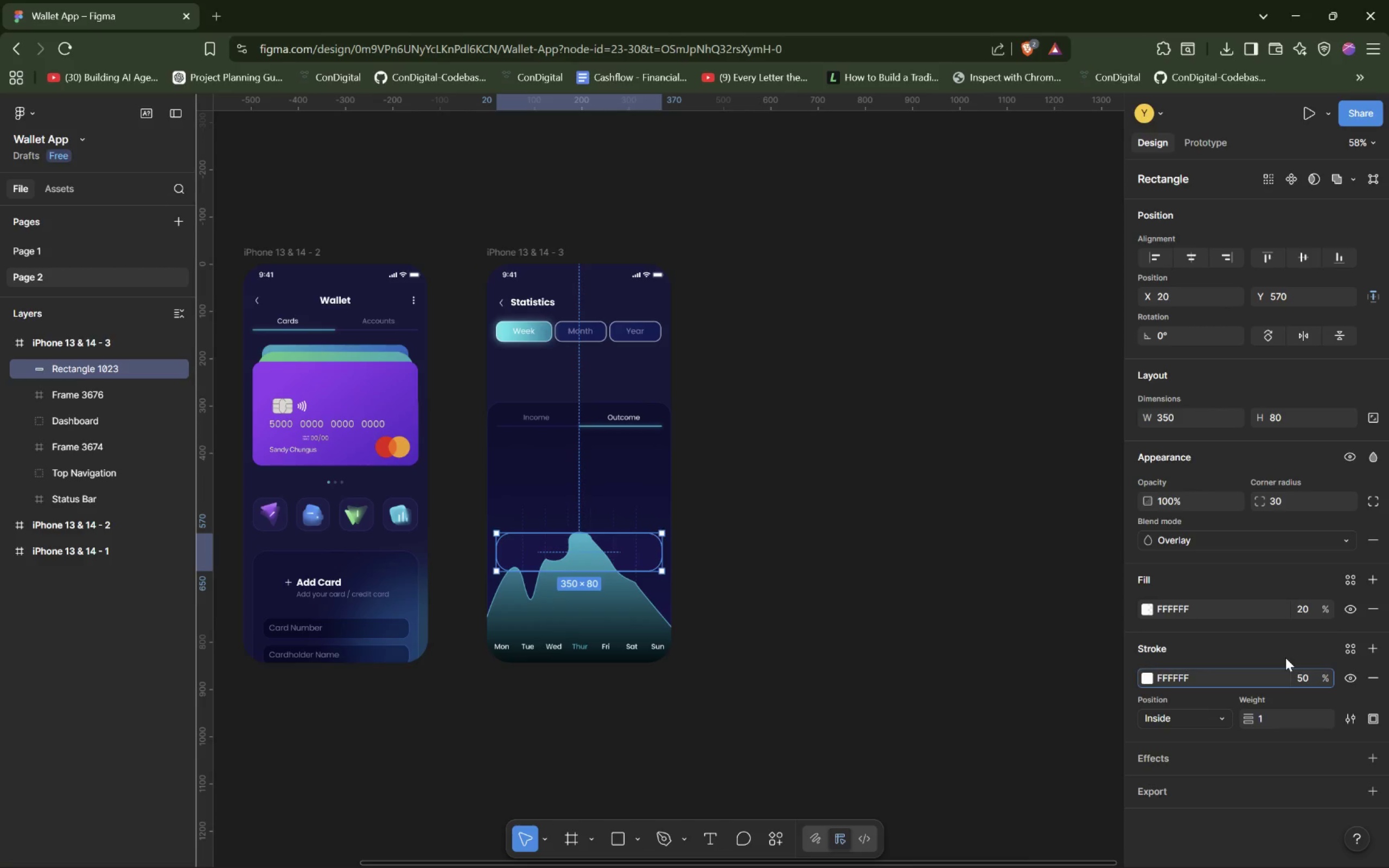 
left_click([1285, 658])
 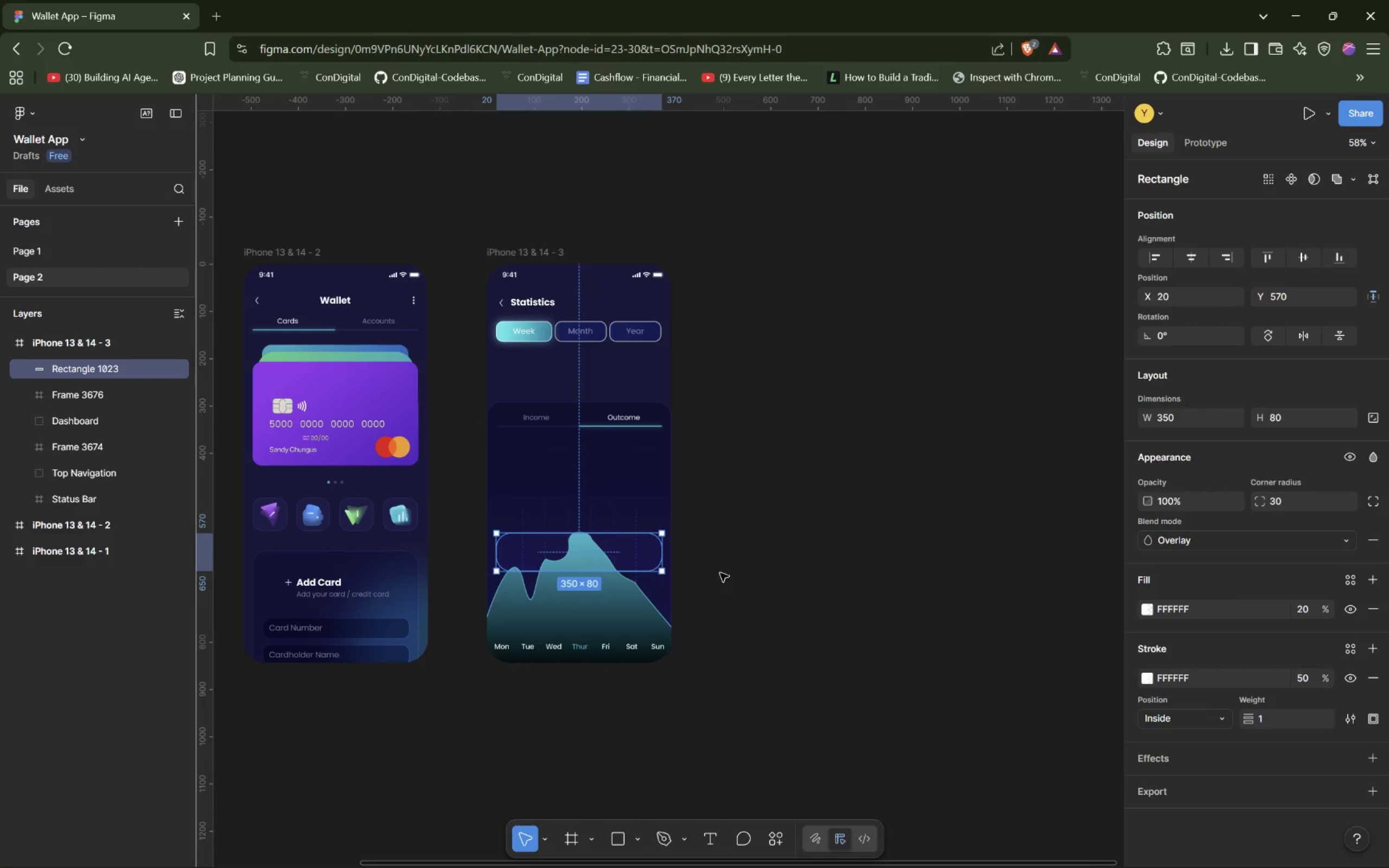 
wait(11.06)
 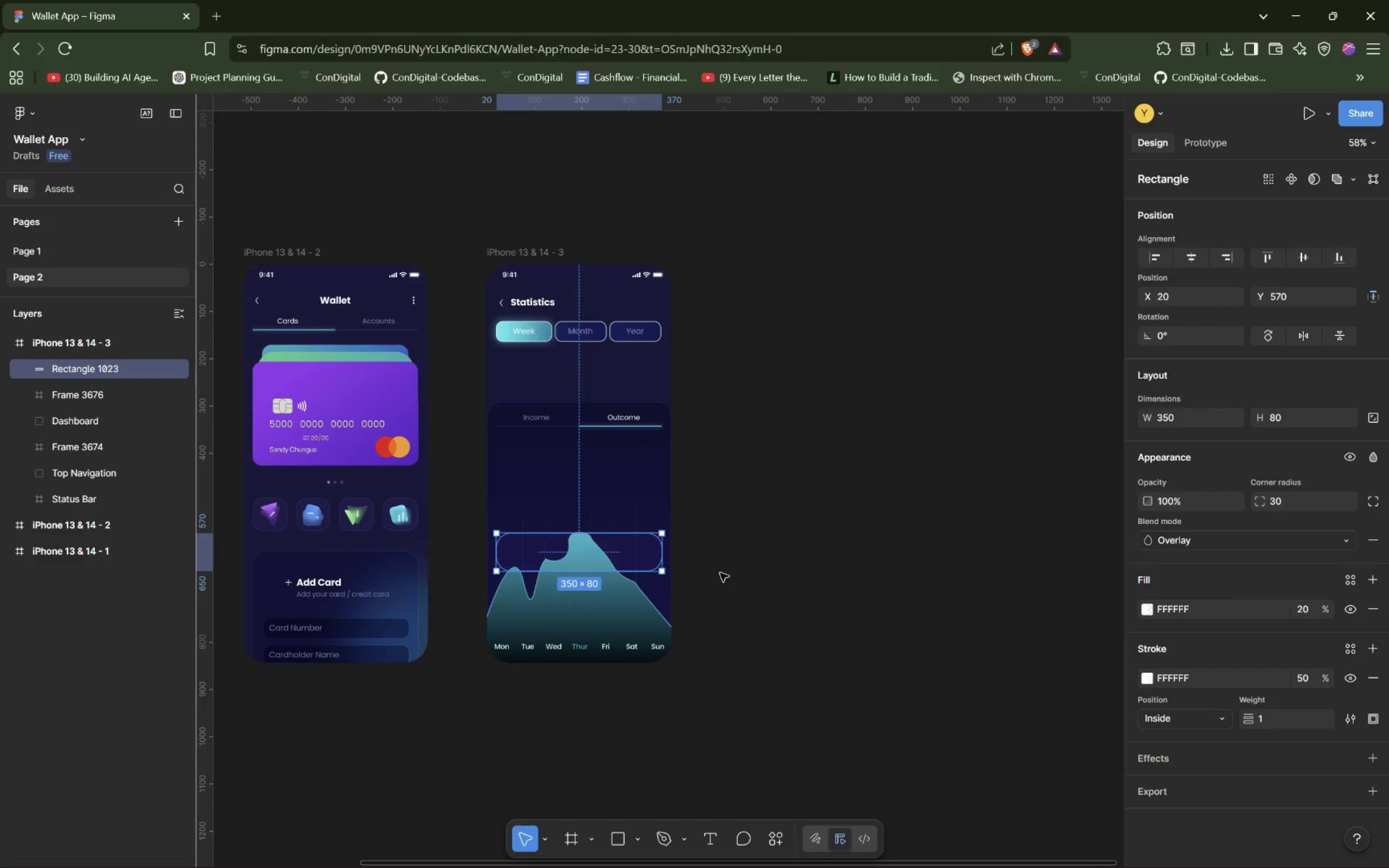 
left_click([1237, 785])
 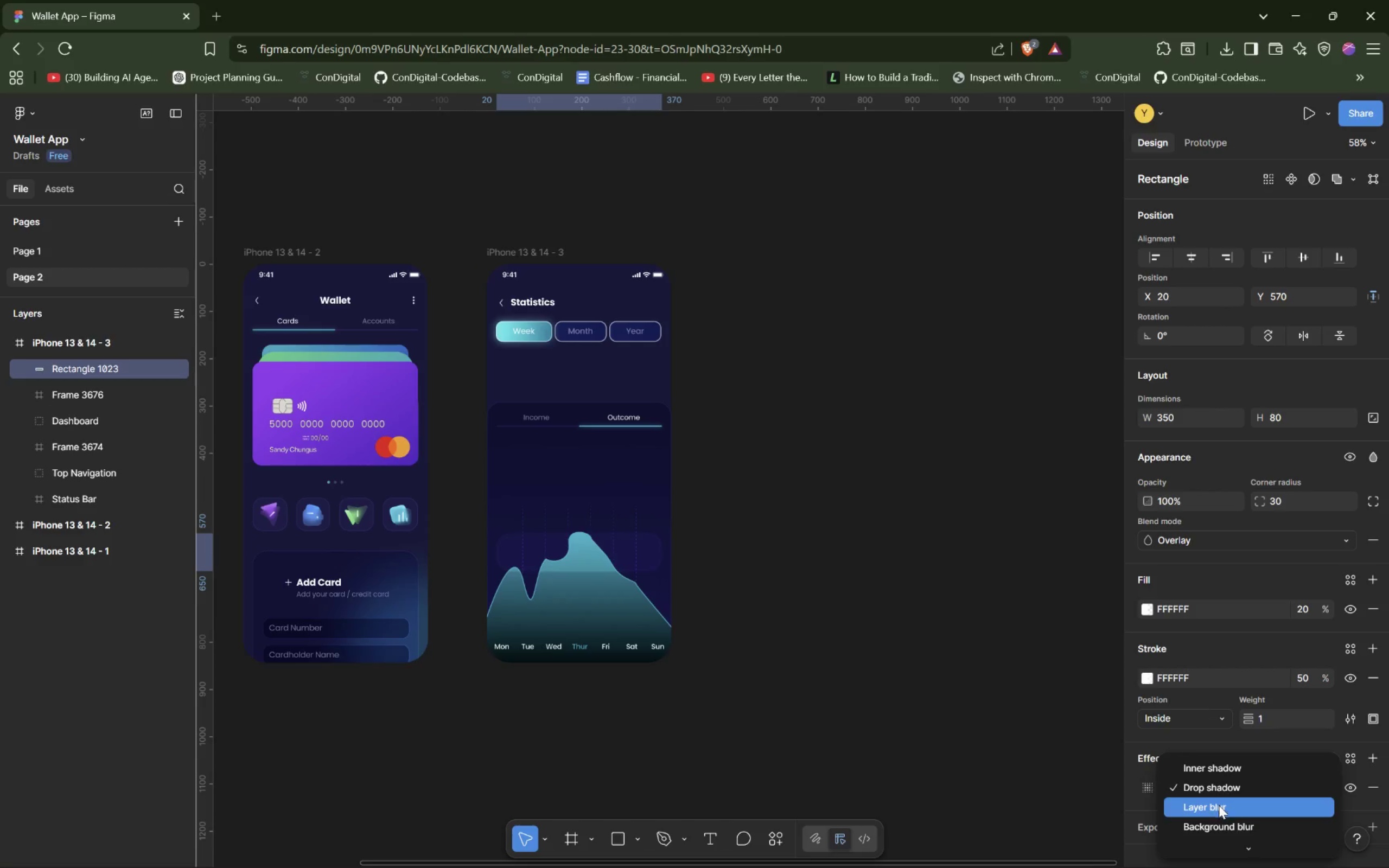 
left_click([1226, 833])
 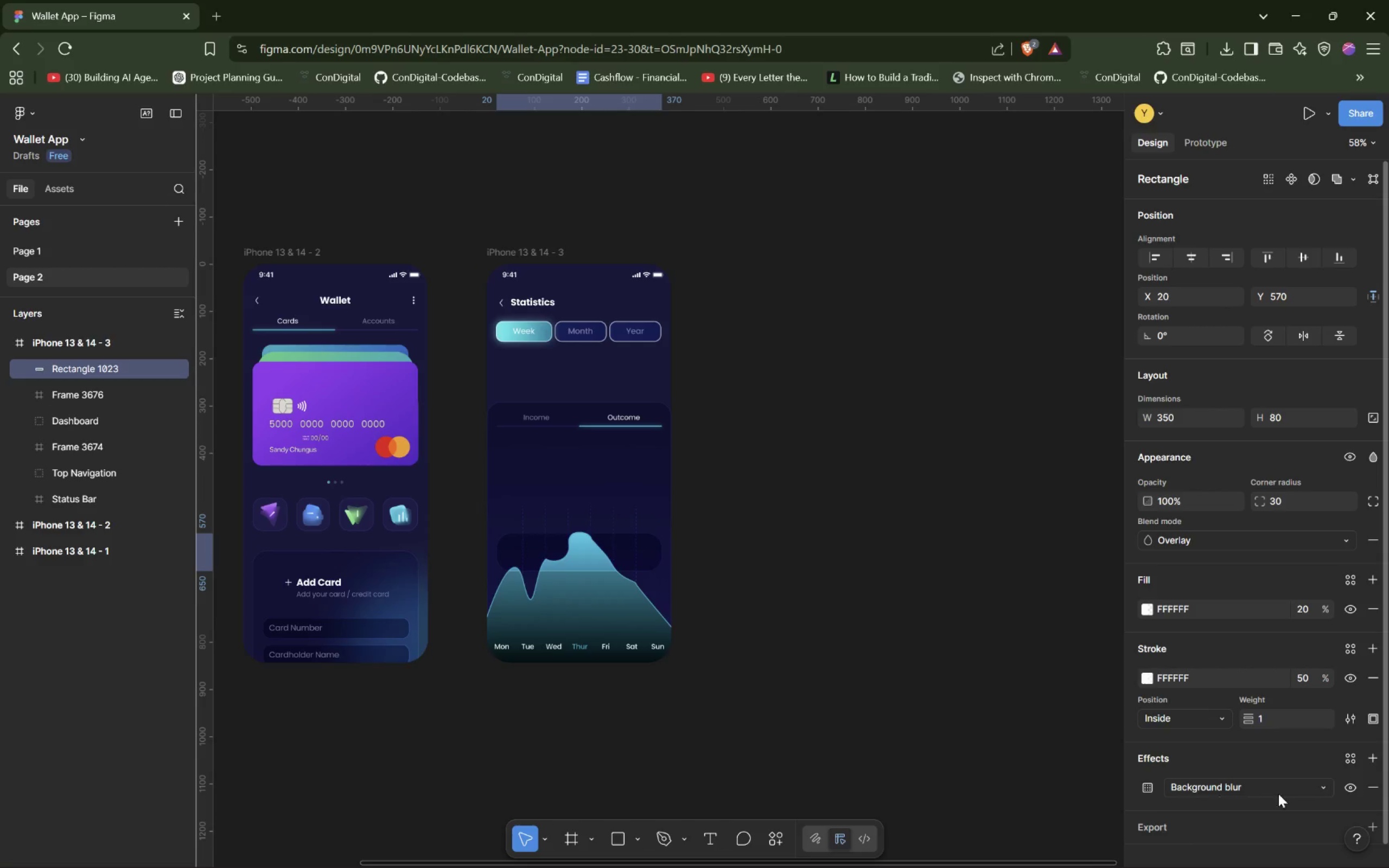 
left_click([1147, 790])
 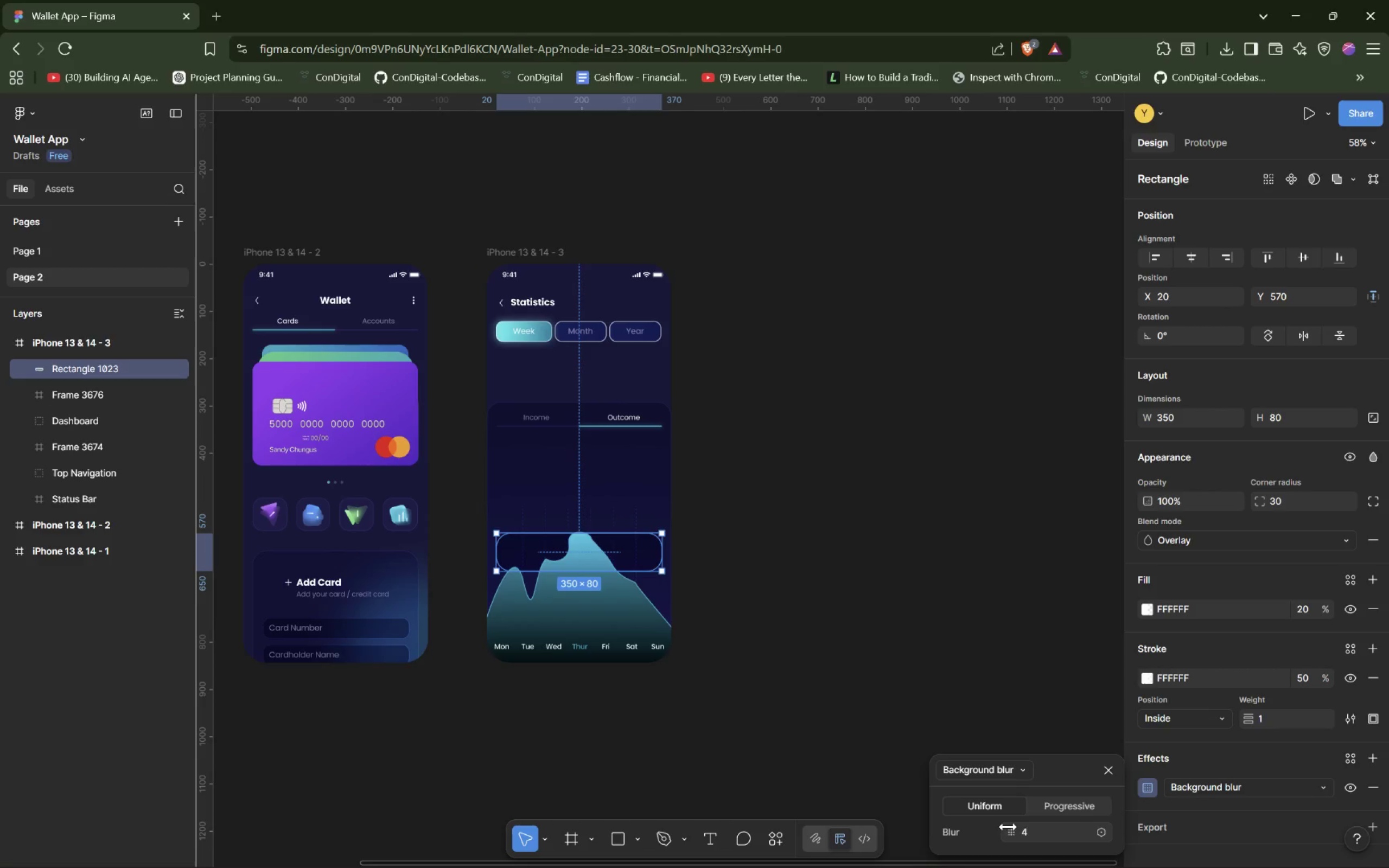 
left_click([1043, 828])
 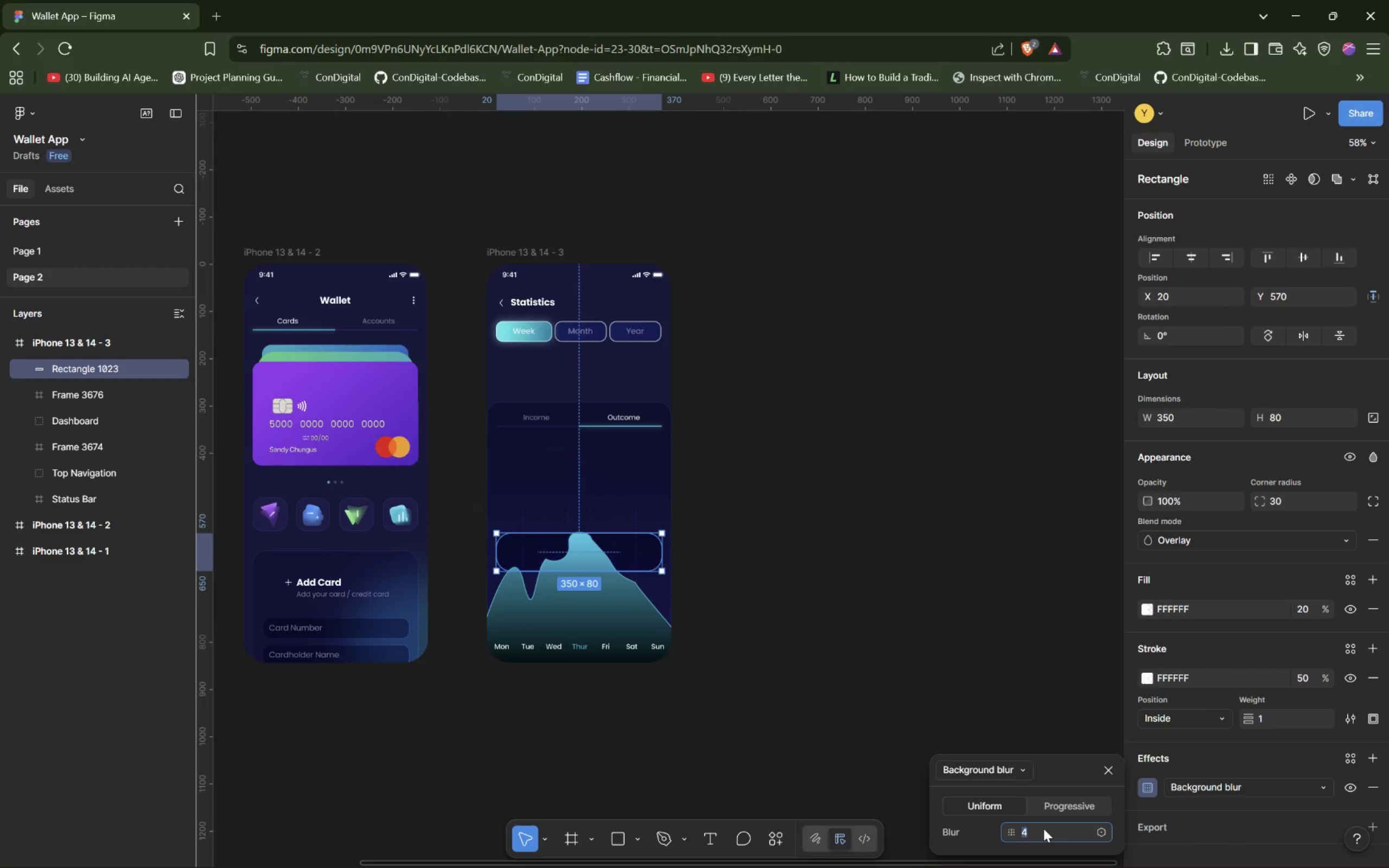 
type(60)
 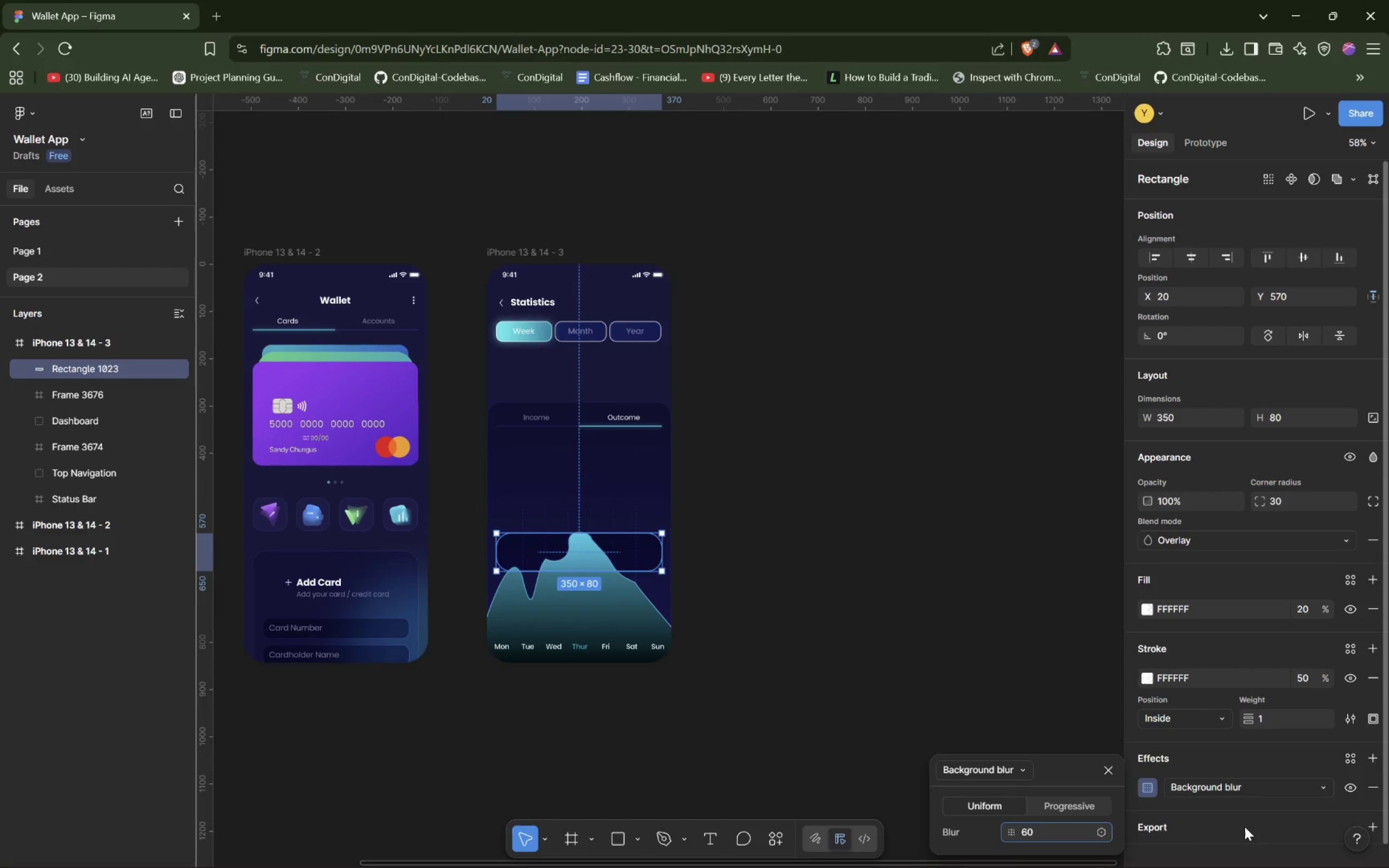 
left_click([1224, 861])
 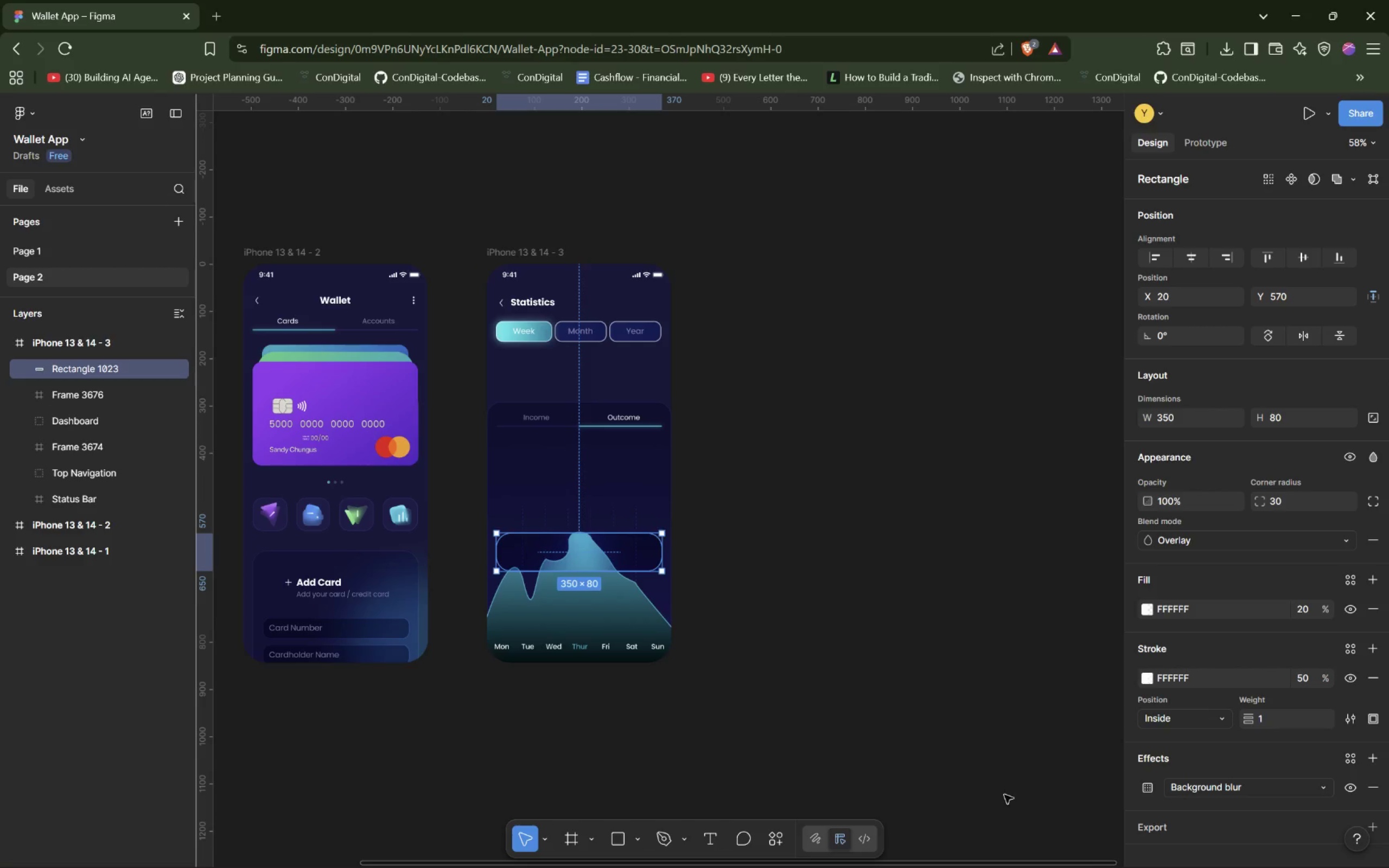 
left_click([710, 837])
 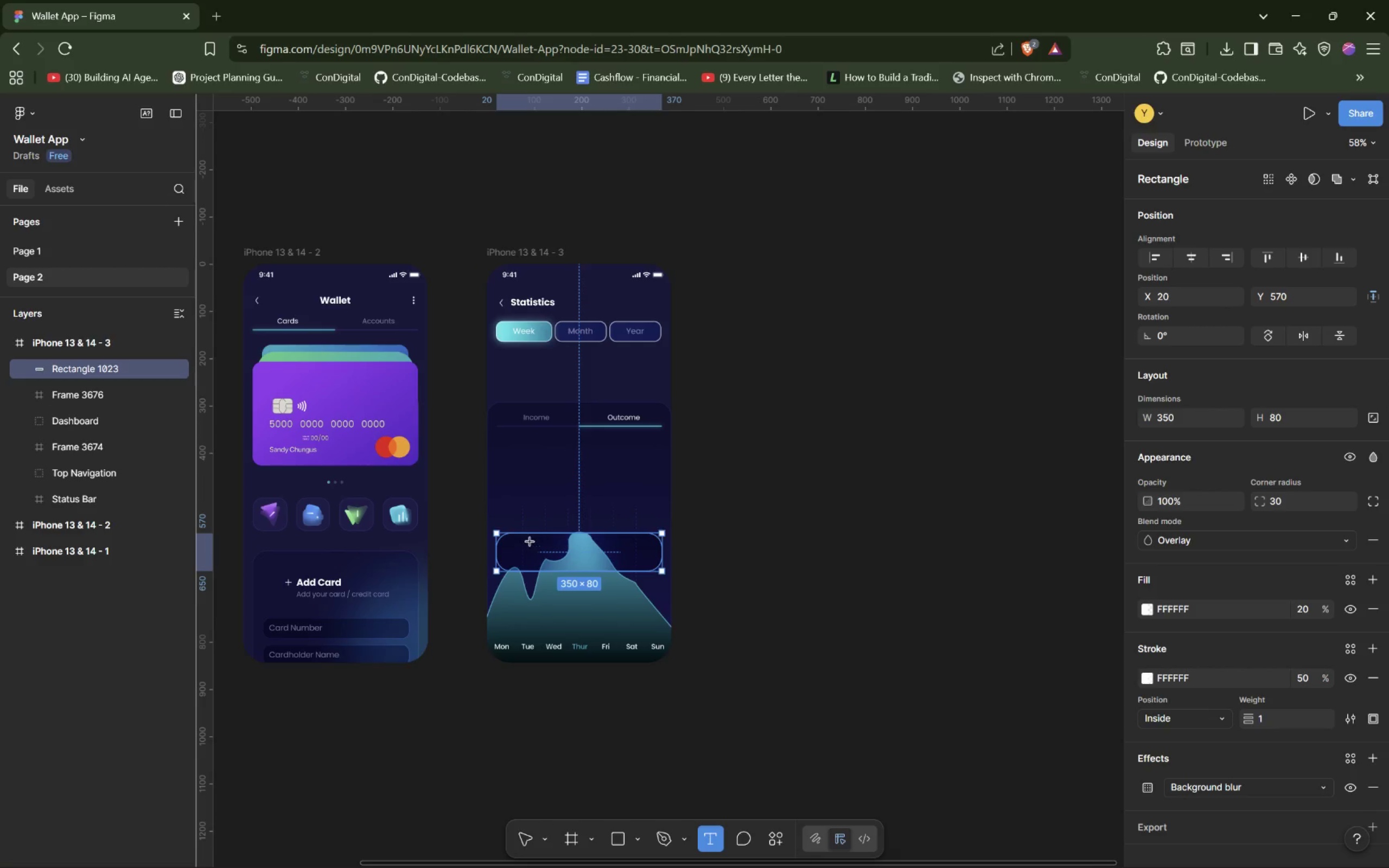 
left_click_drag(start_coordinate=[523, 545], to_coordinate=[634, 561])
 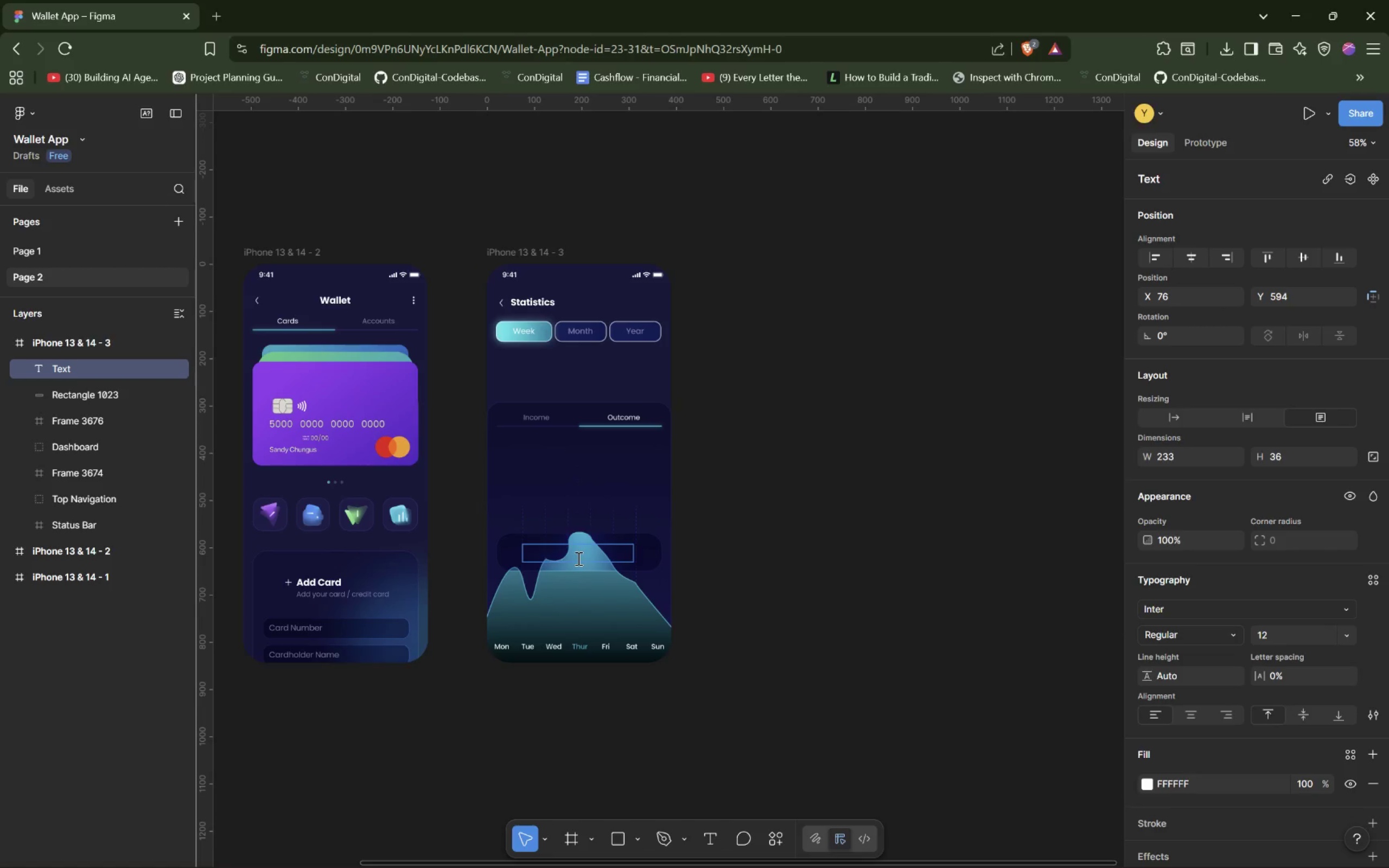 
wait(8.89)
 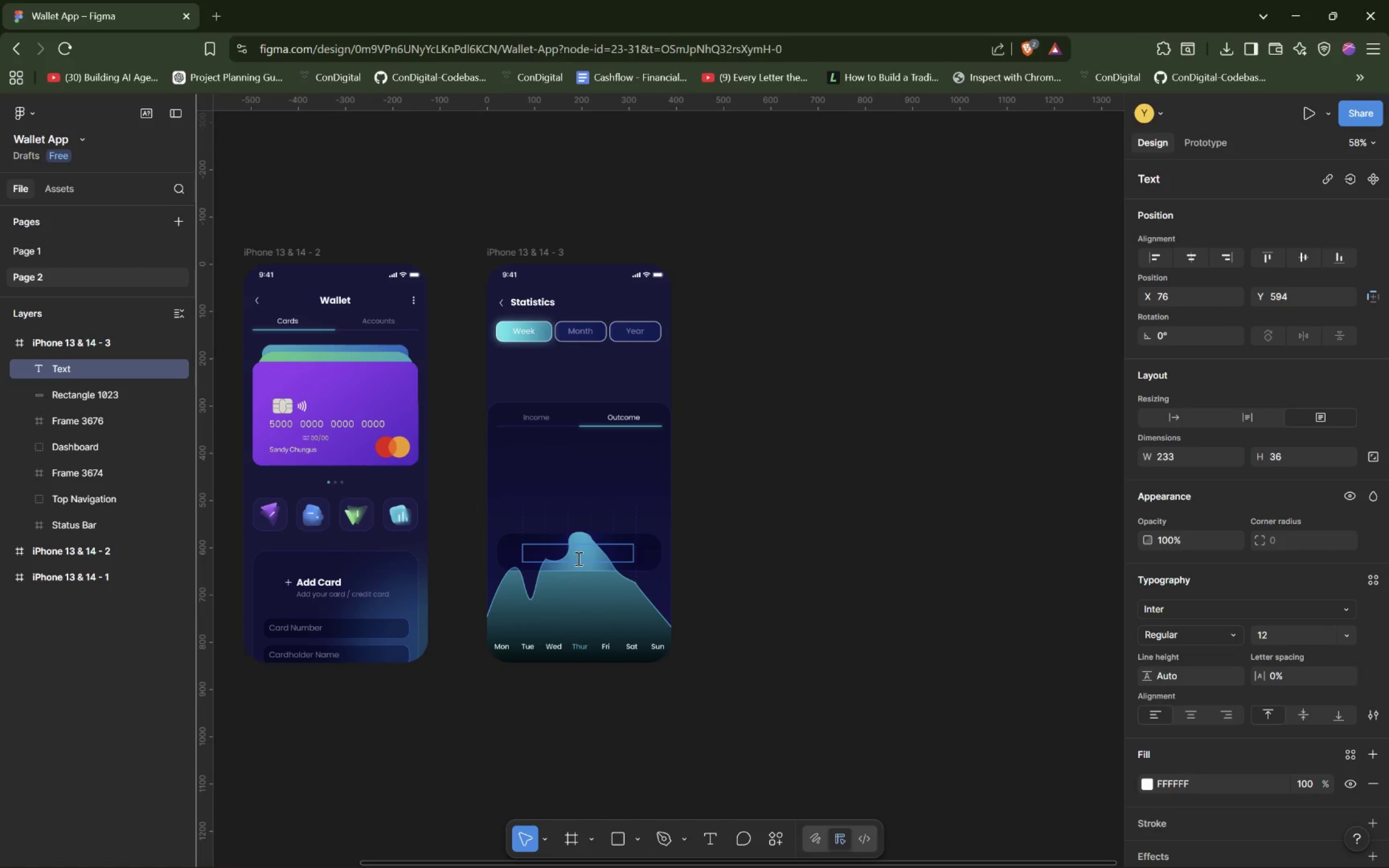 
type(Your)
 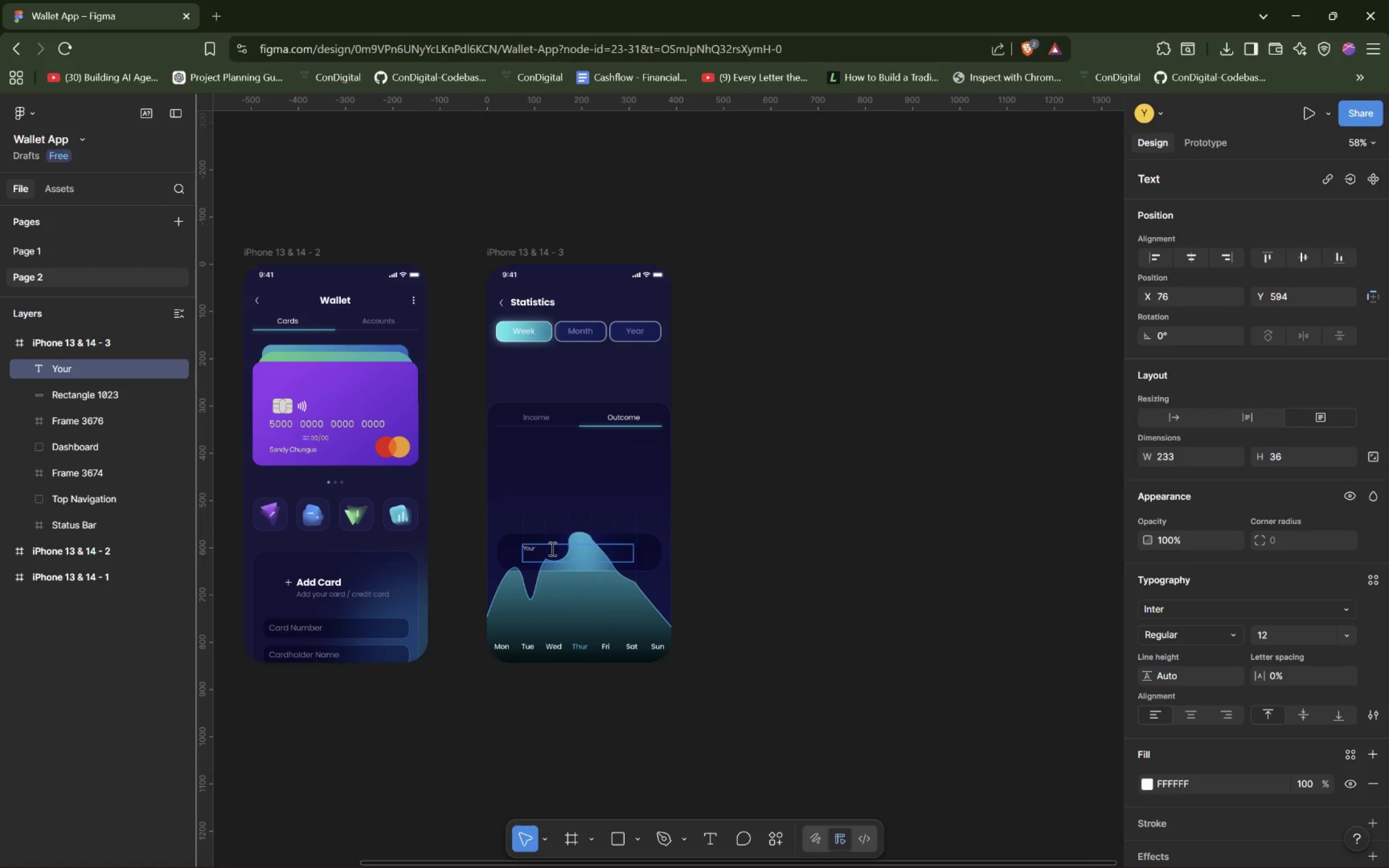 
wait(6.16)
 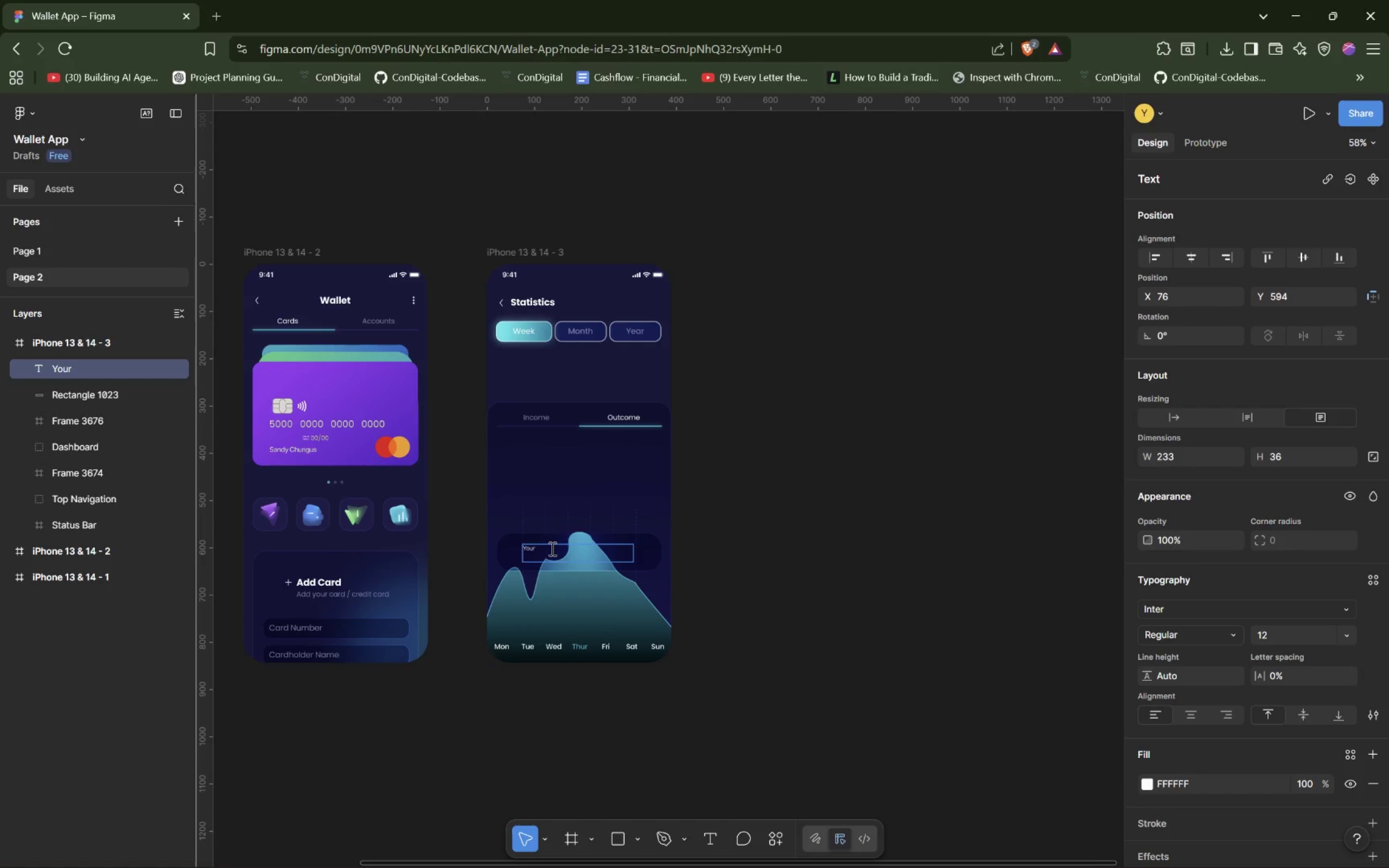 
key(Space)
 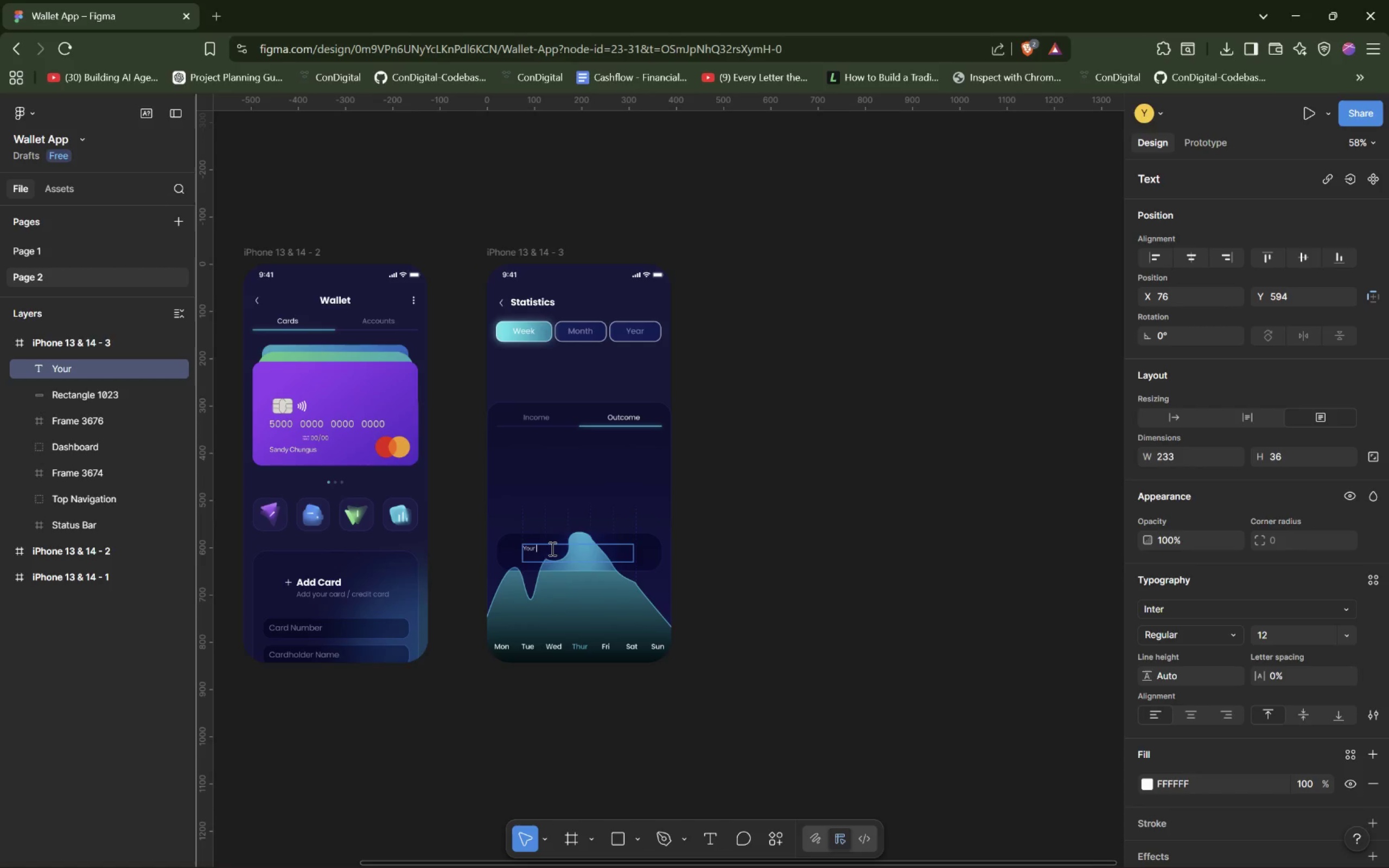 
wait(9.19)
 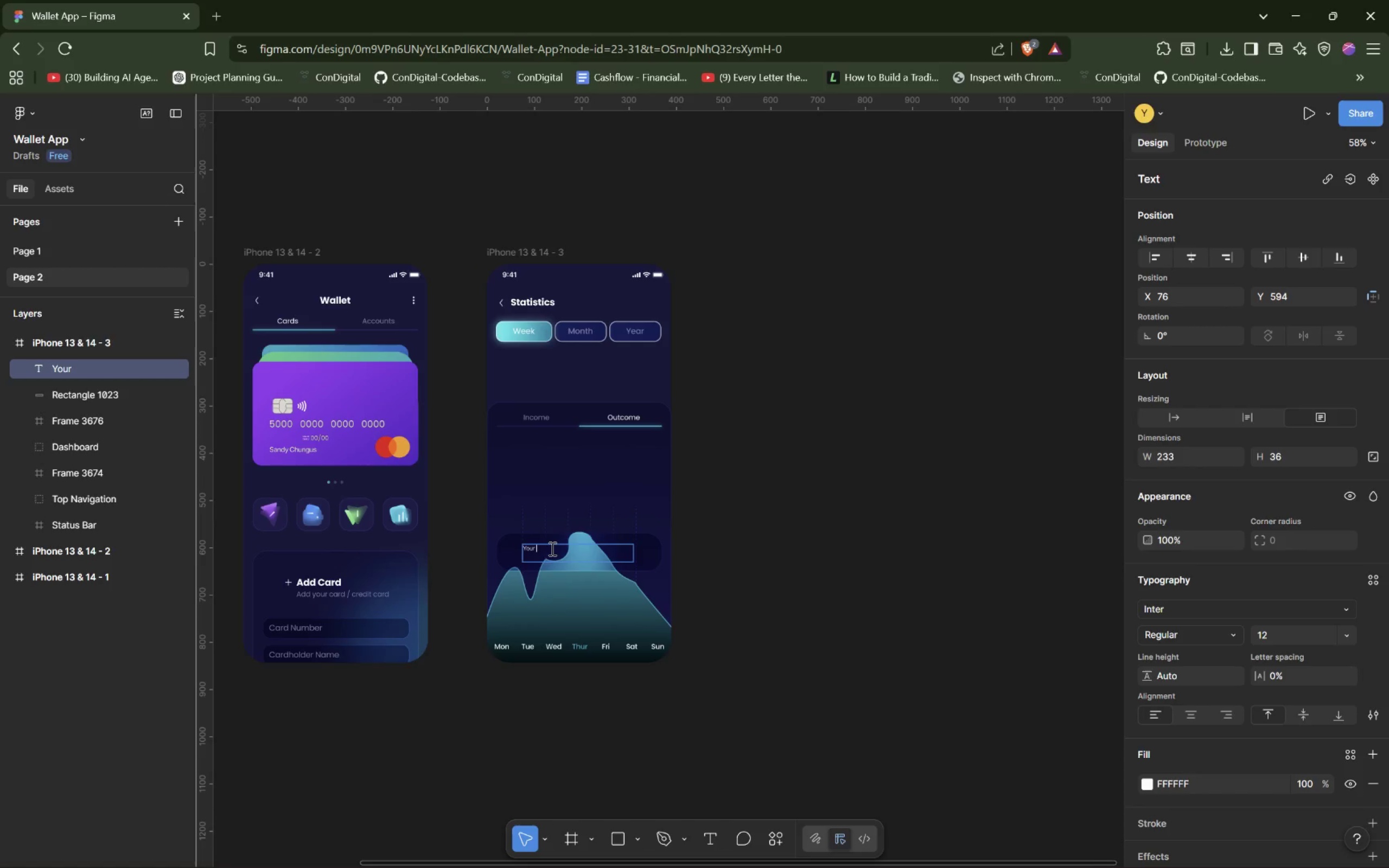 
left_click([529, 549])
 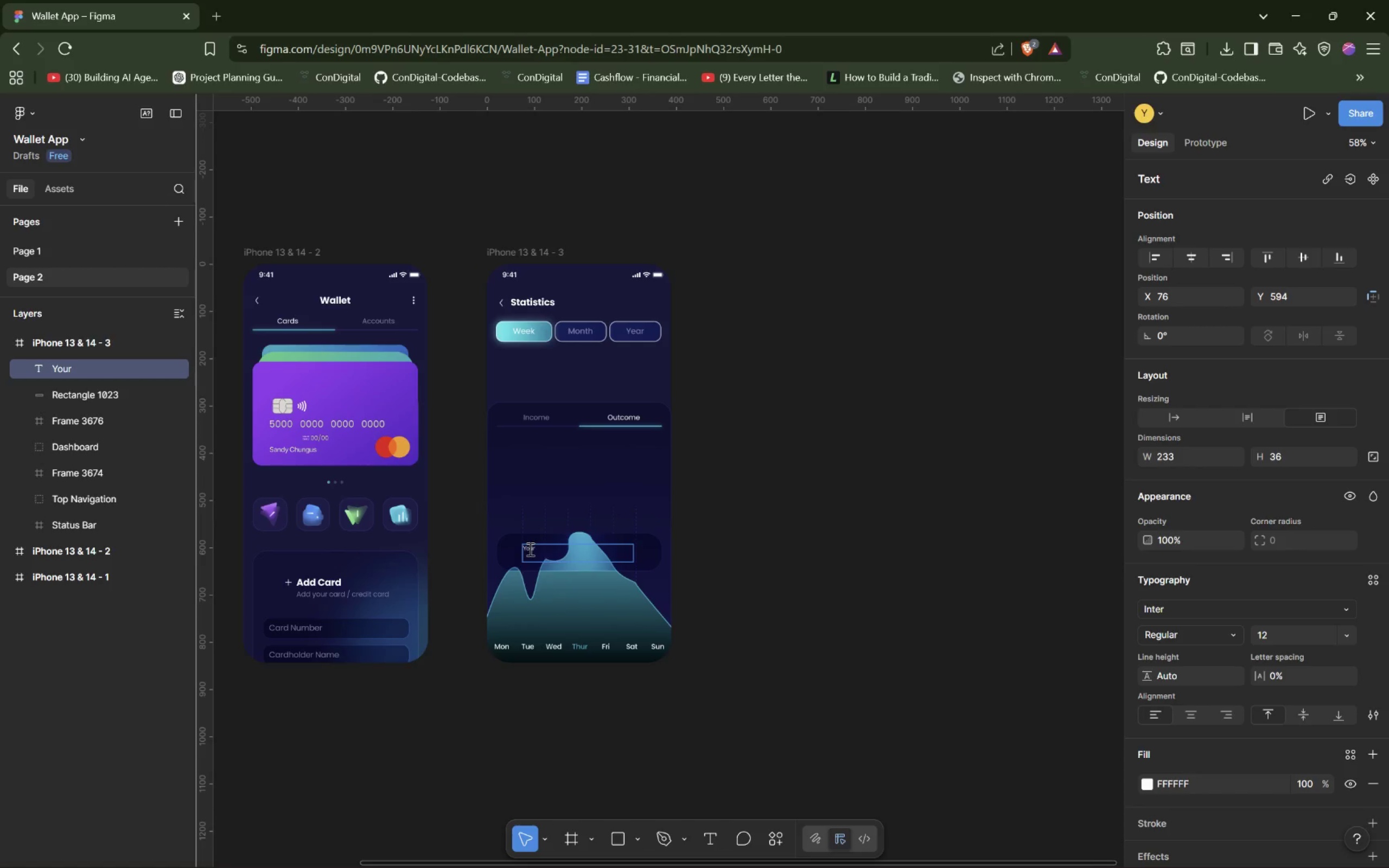 
double_click([529, 549])
 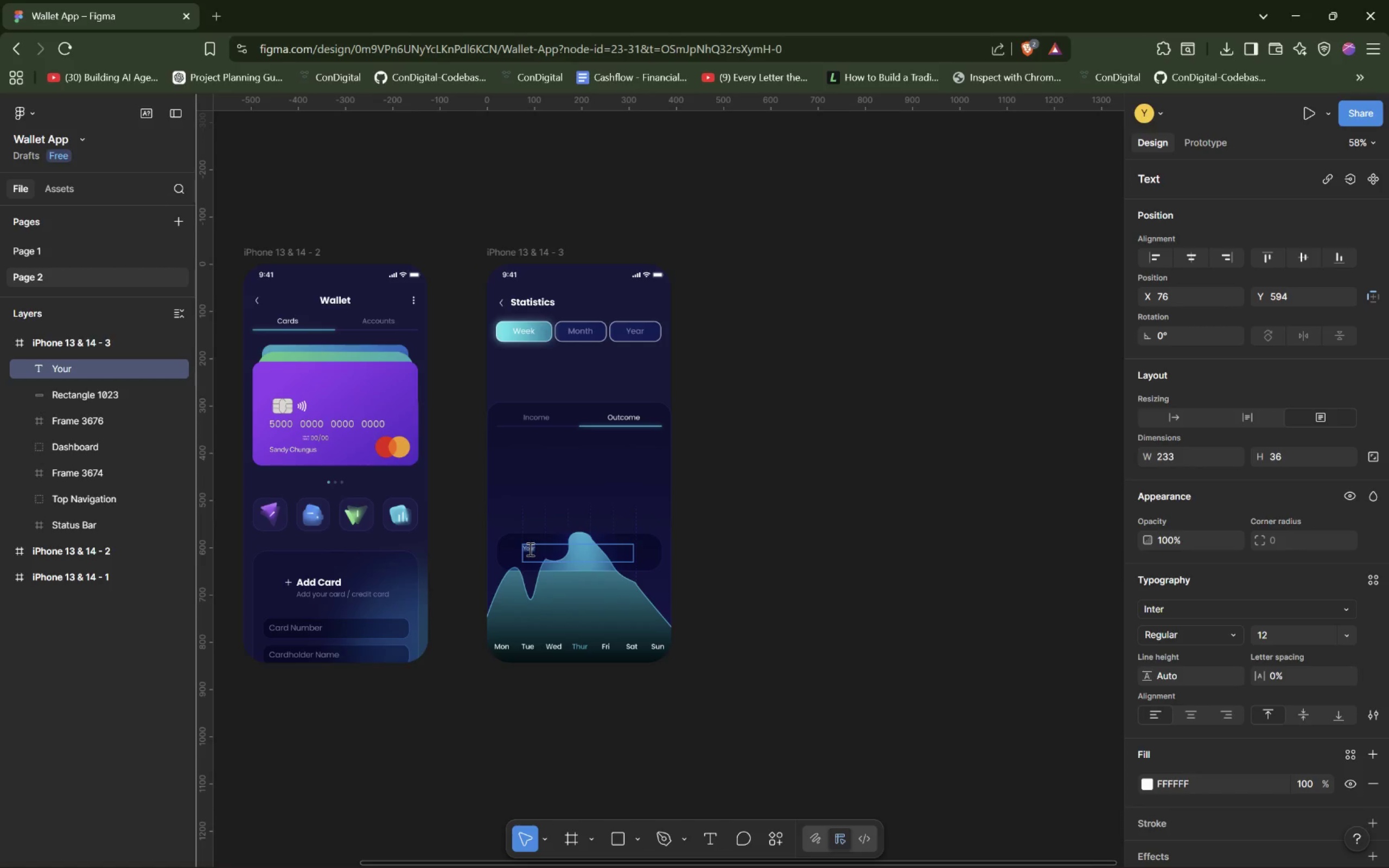 
hold_key(key=ControlLeft, duration=1.38)
scroll: coordinate [529, 549], scroll_direction: up, amount: 11.0
 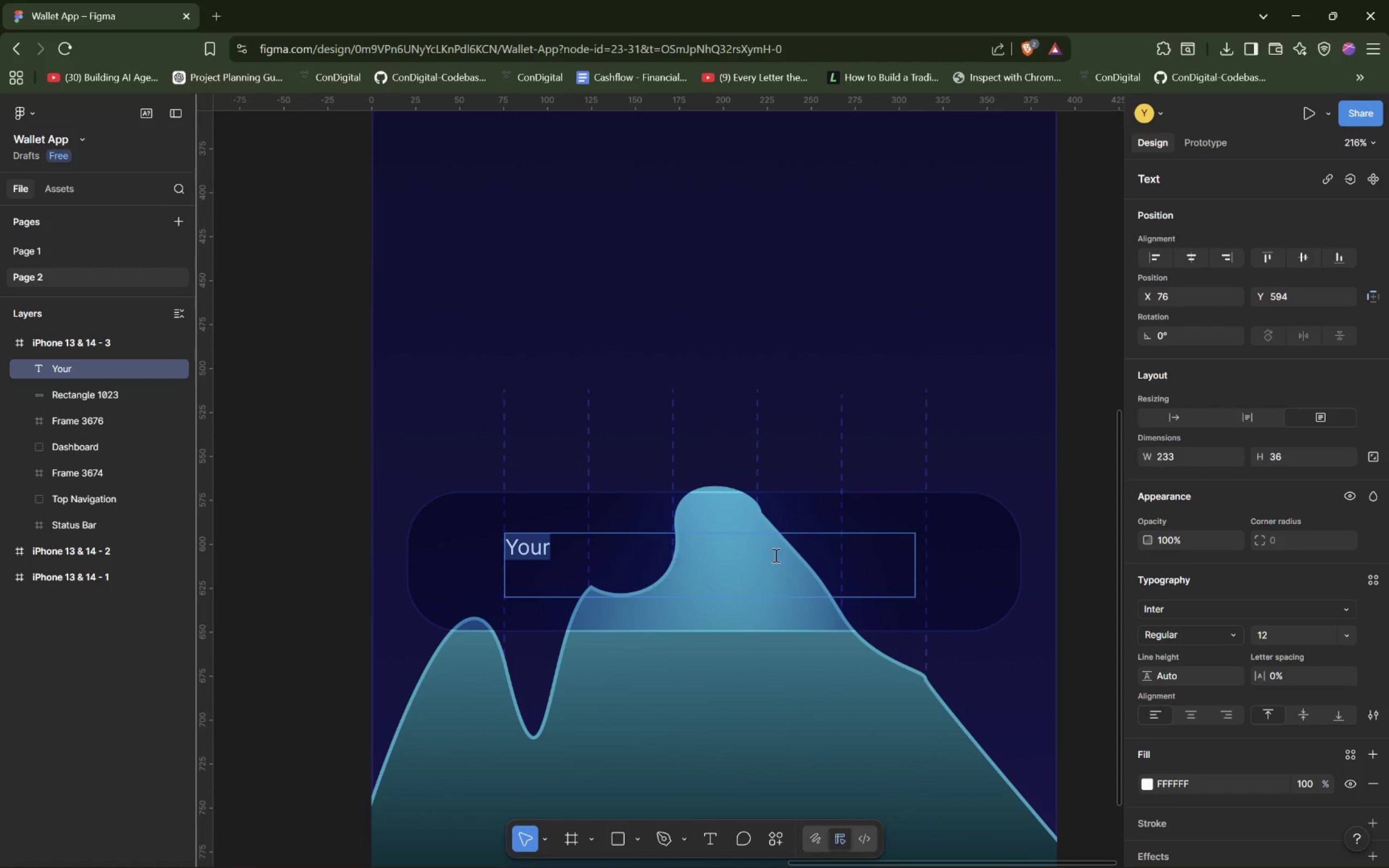 
left_click([830, 554])
 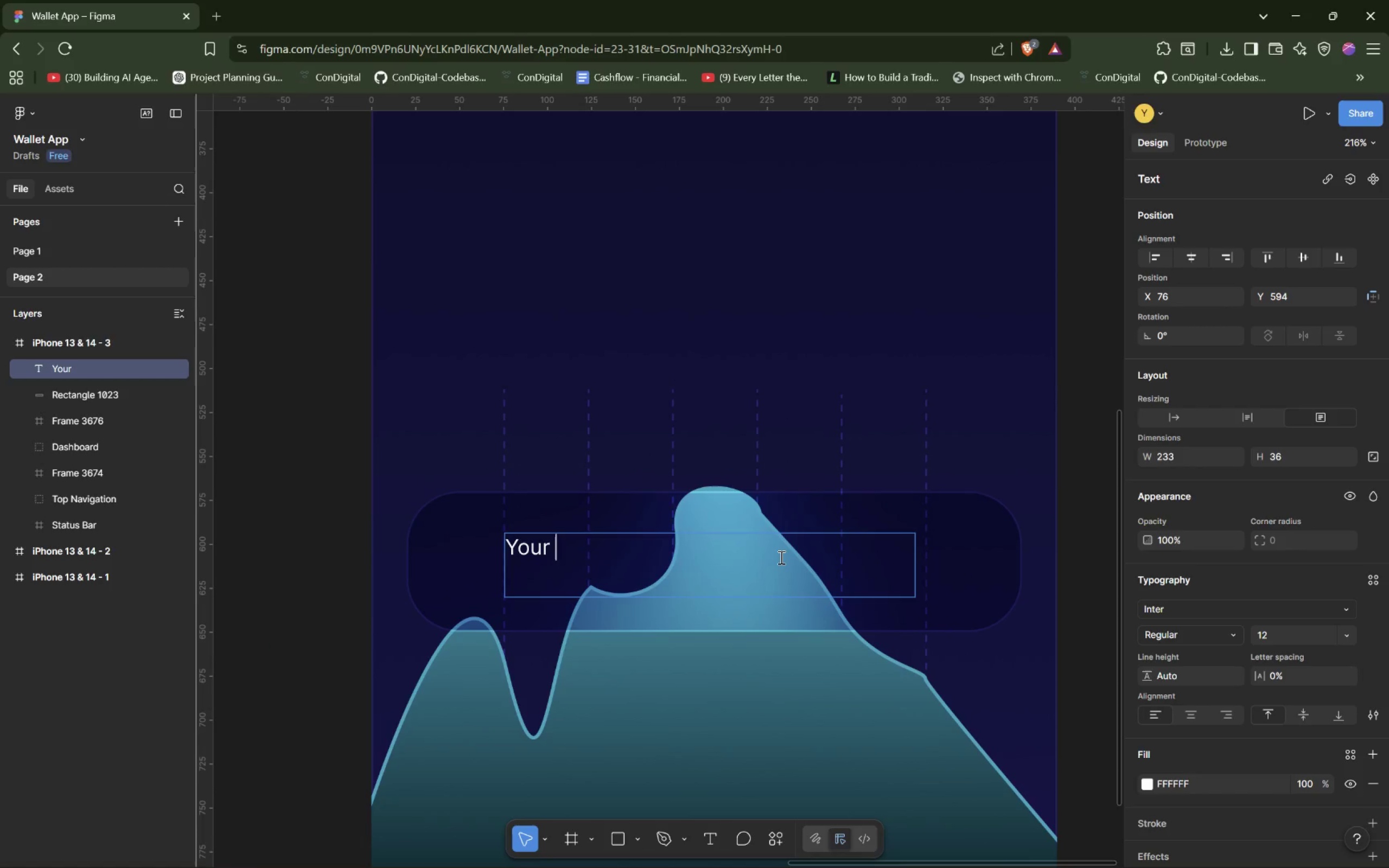 
type(spending dc)
key(Backspace)
type(ecreased from 5% the last week. )
 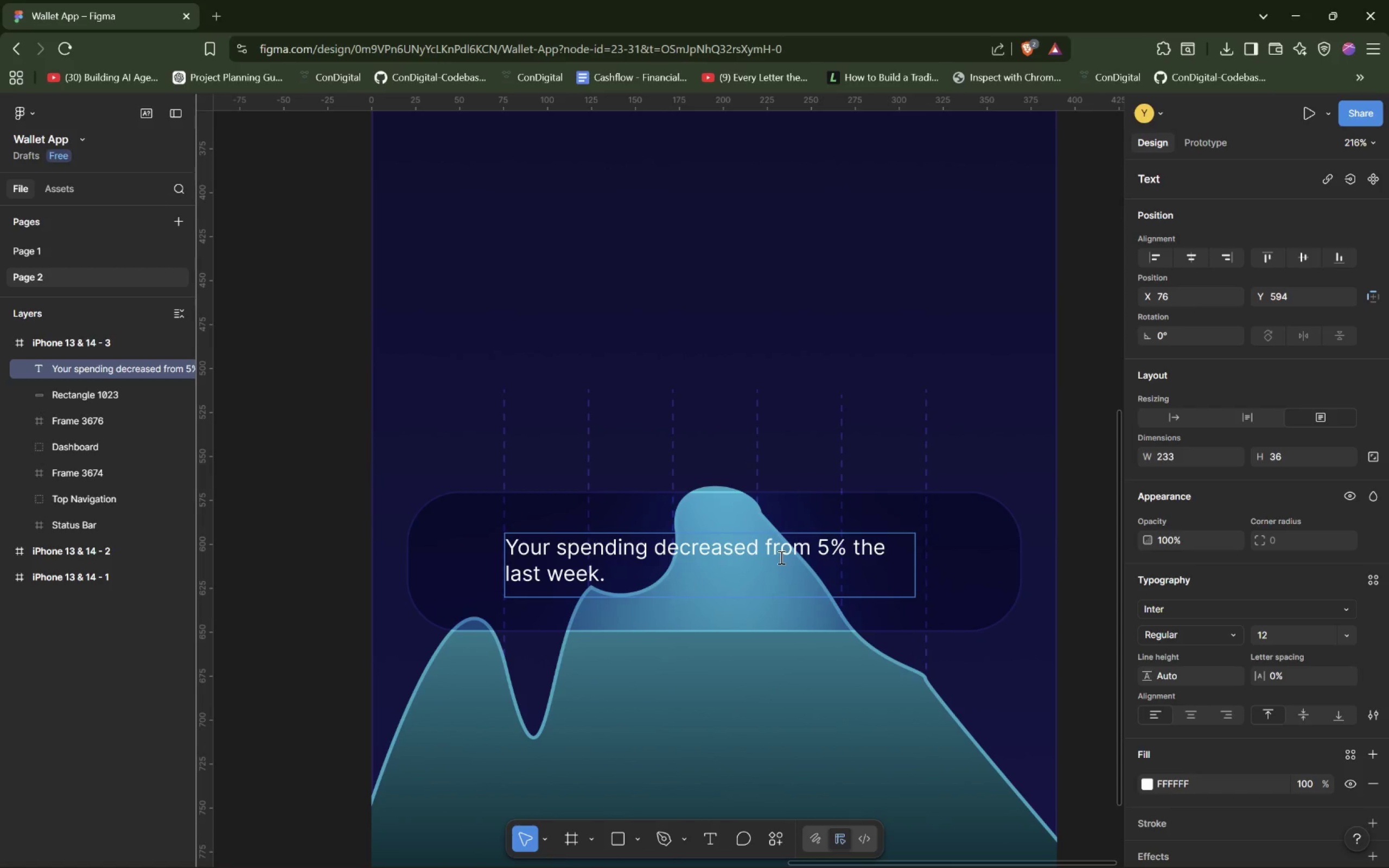 
type(Good job!)
 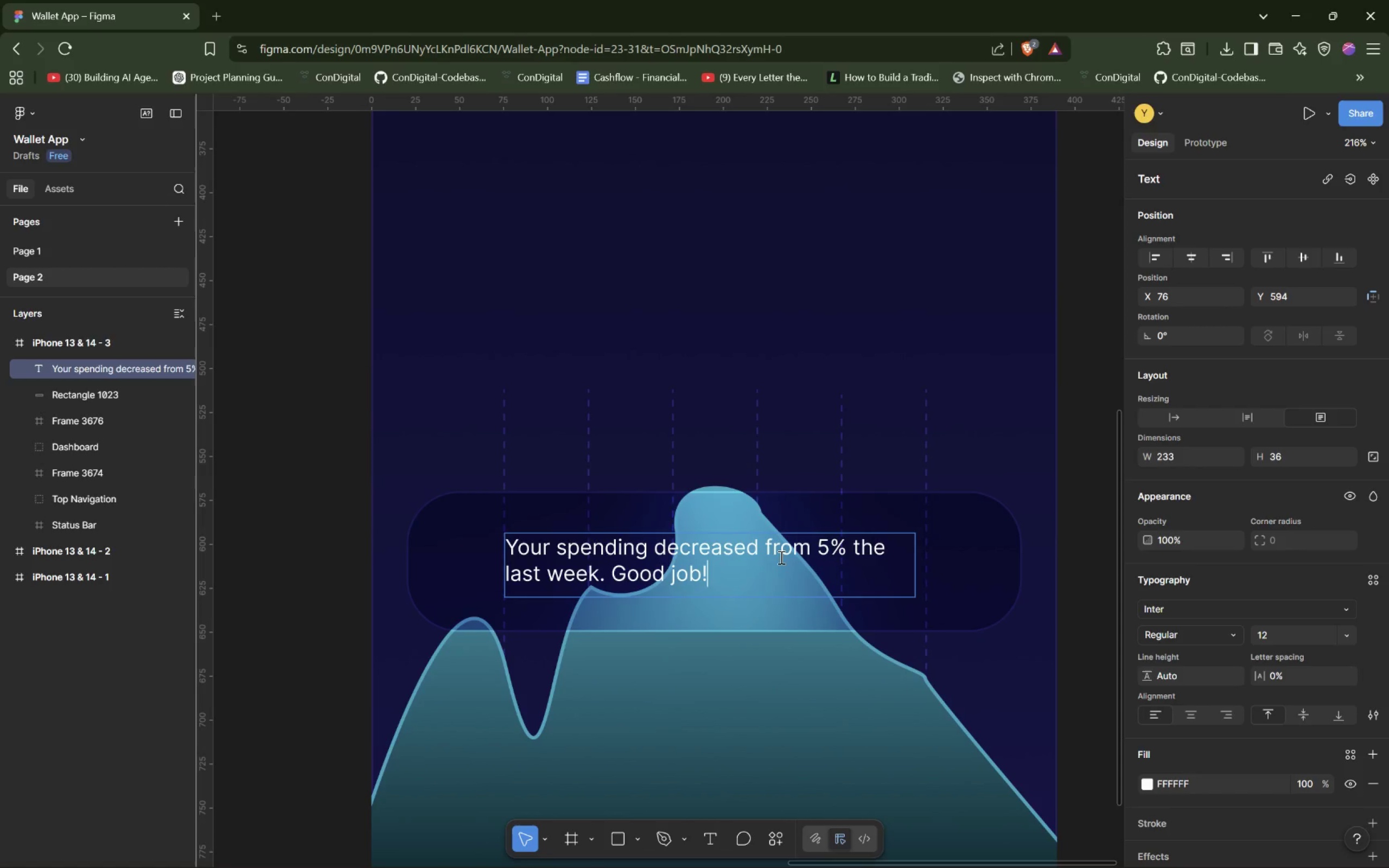 
key(ArrowLeft)
 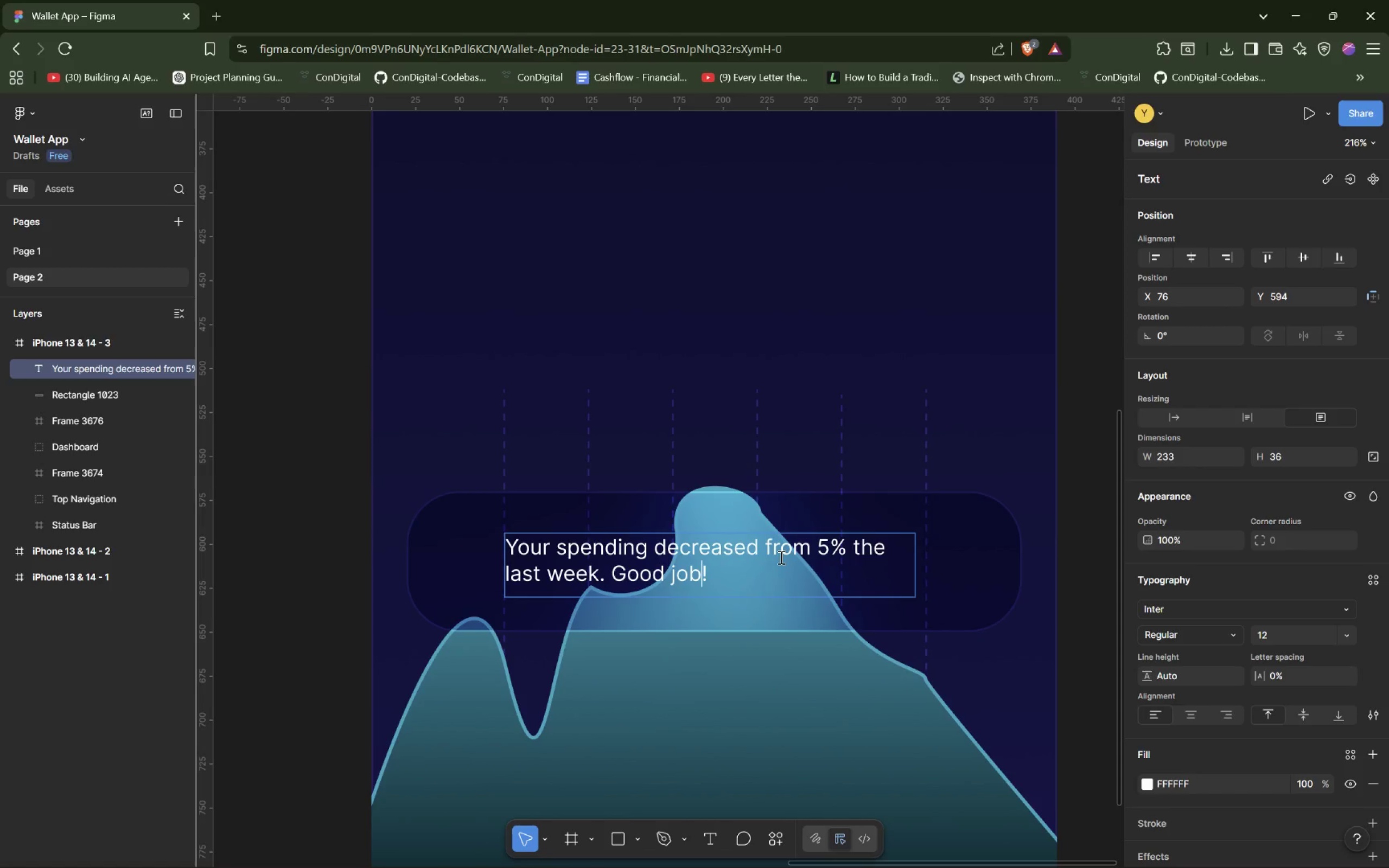 
key(Space)
 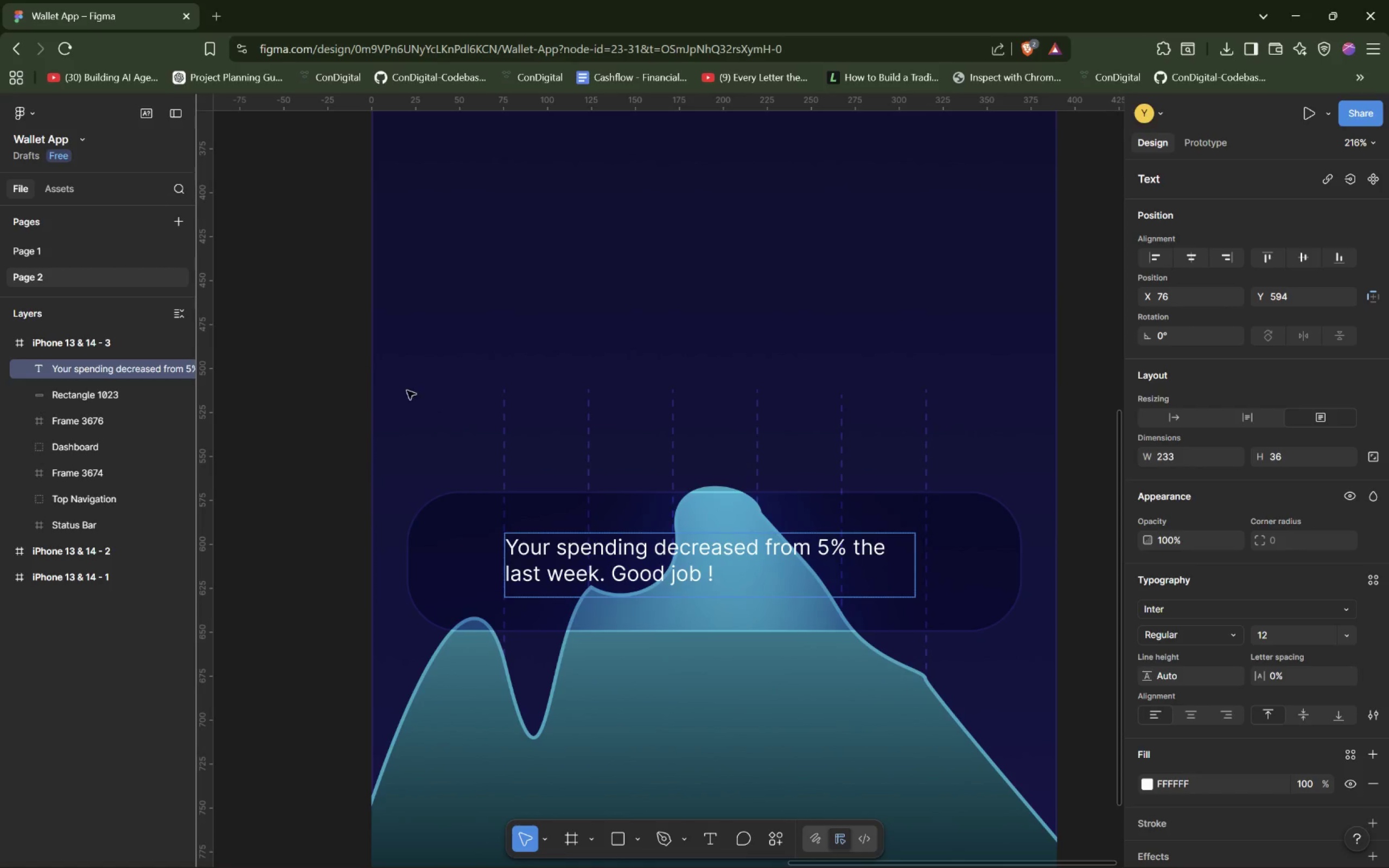 
left_click([81, 368])
 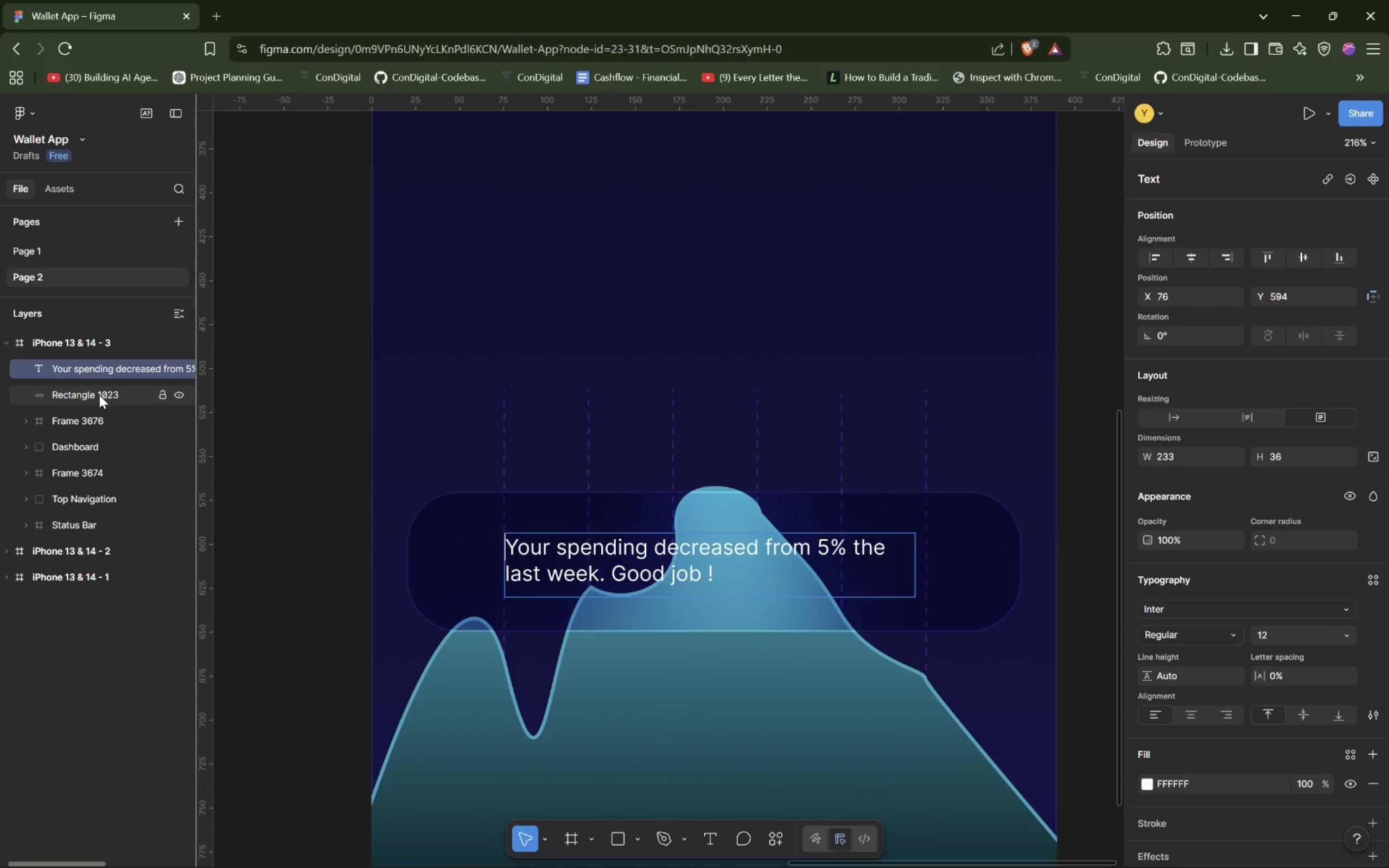 
hold_key(key=ControlLeft, duration=0.92)
 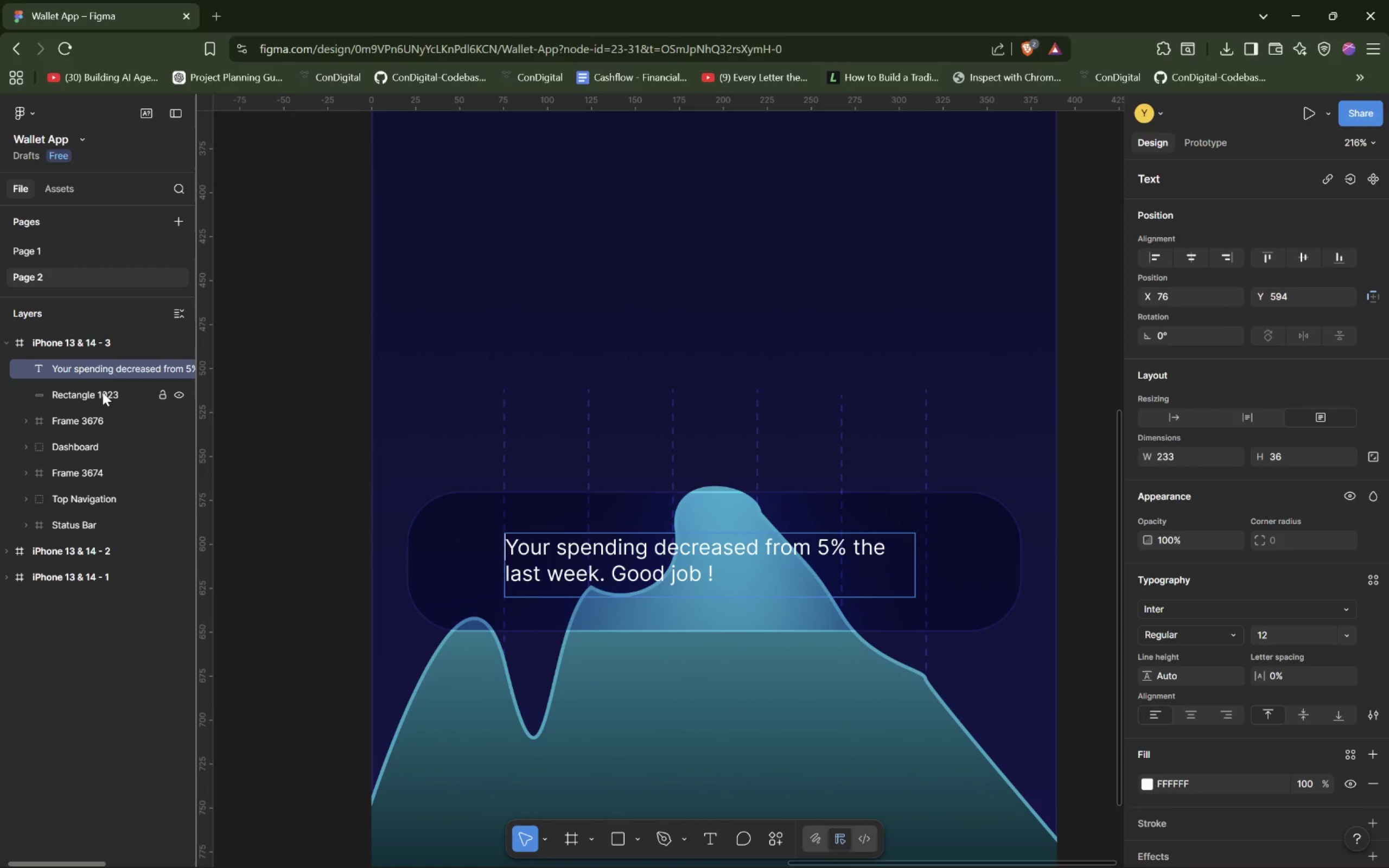 
hold_key(key=ControlLeft, duration=0.41)
left_click([103, 392])
 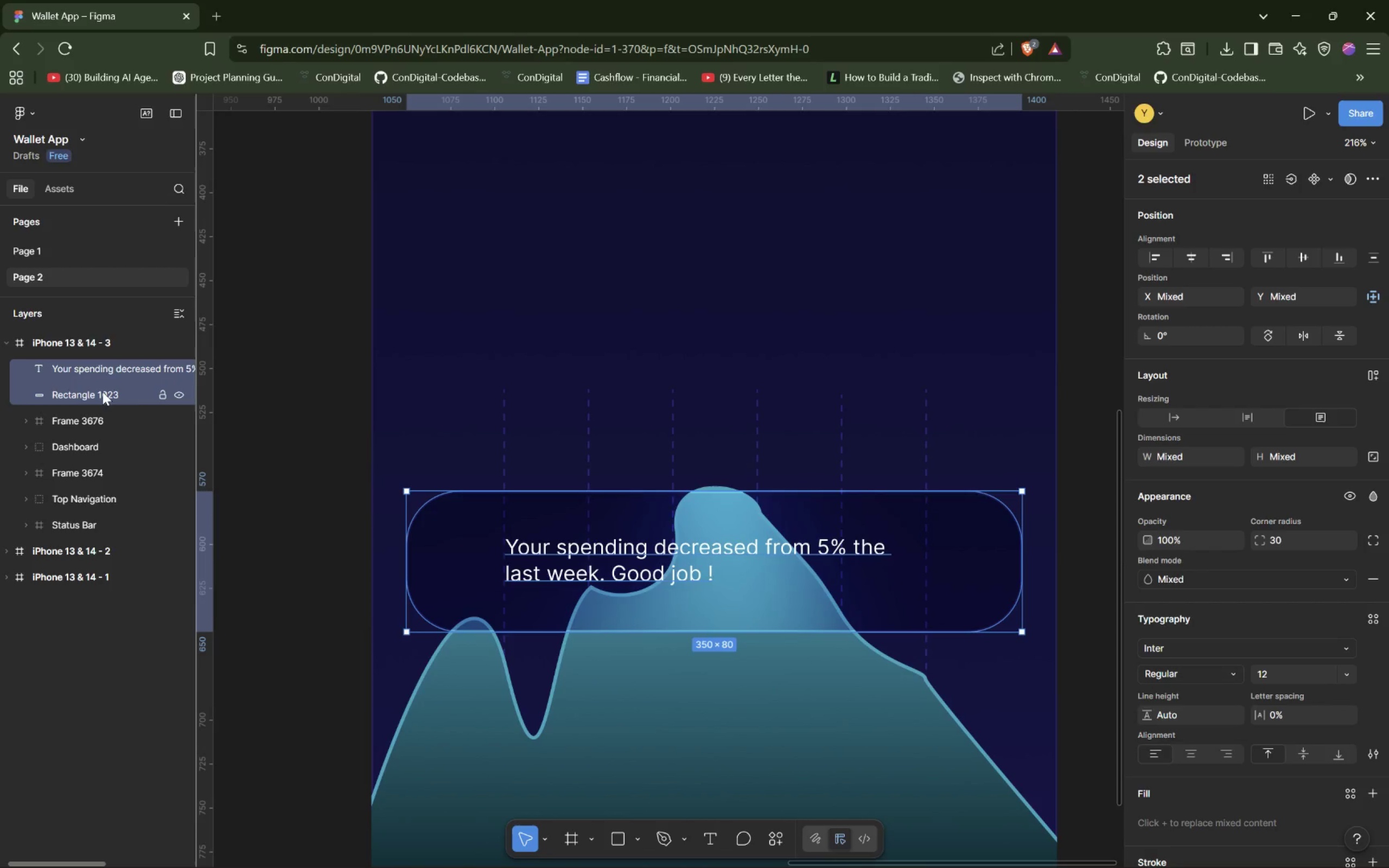 
key(Control+G)
 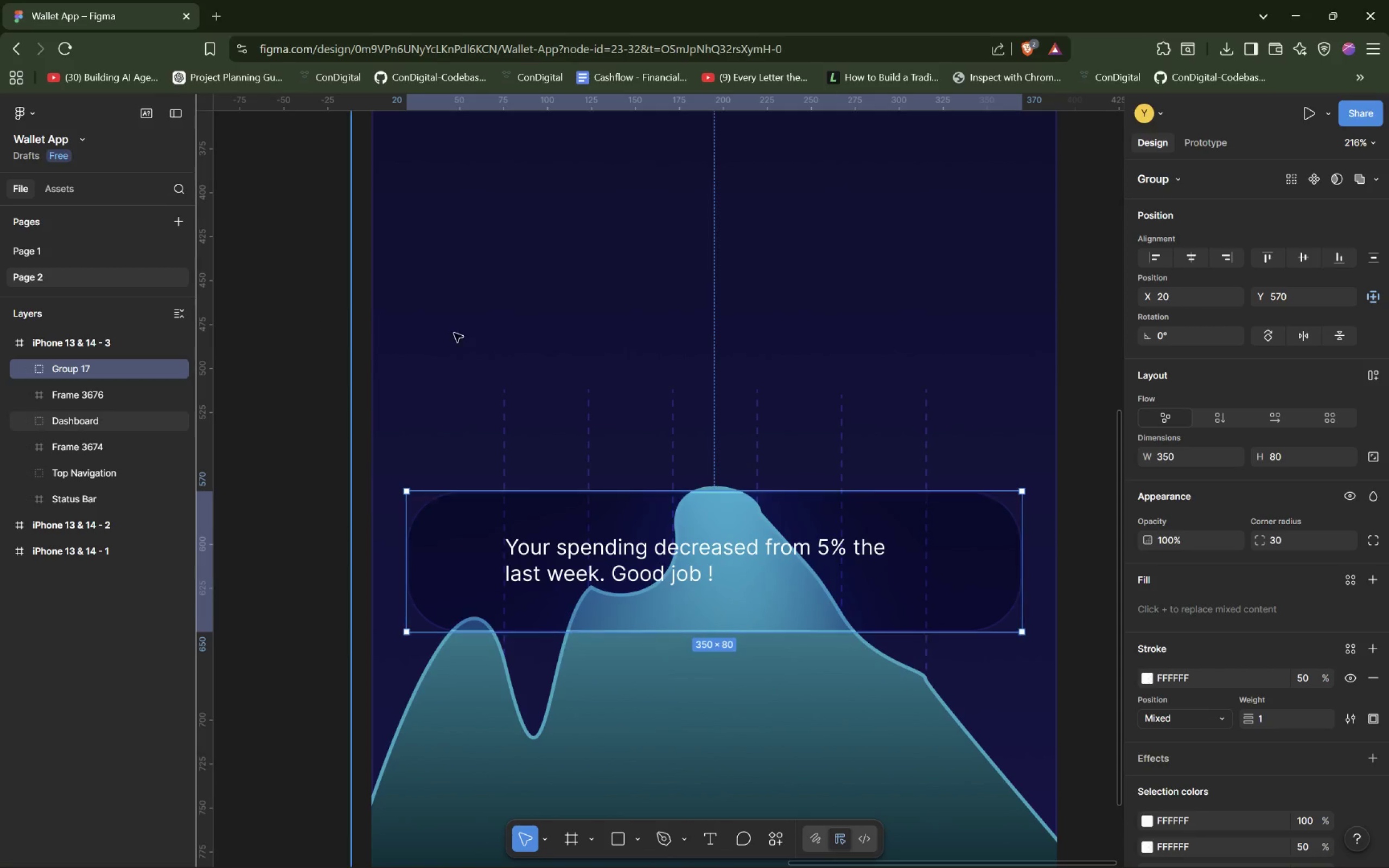 
wait(7.08)
 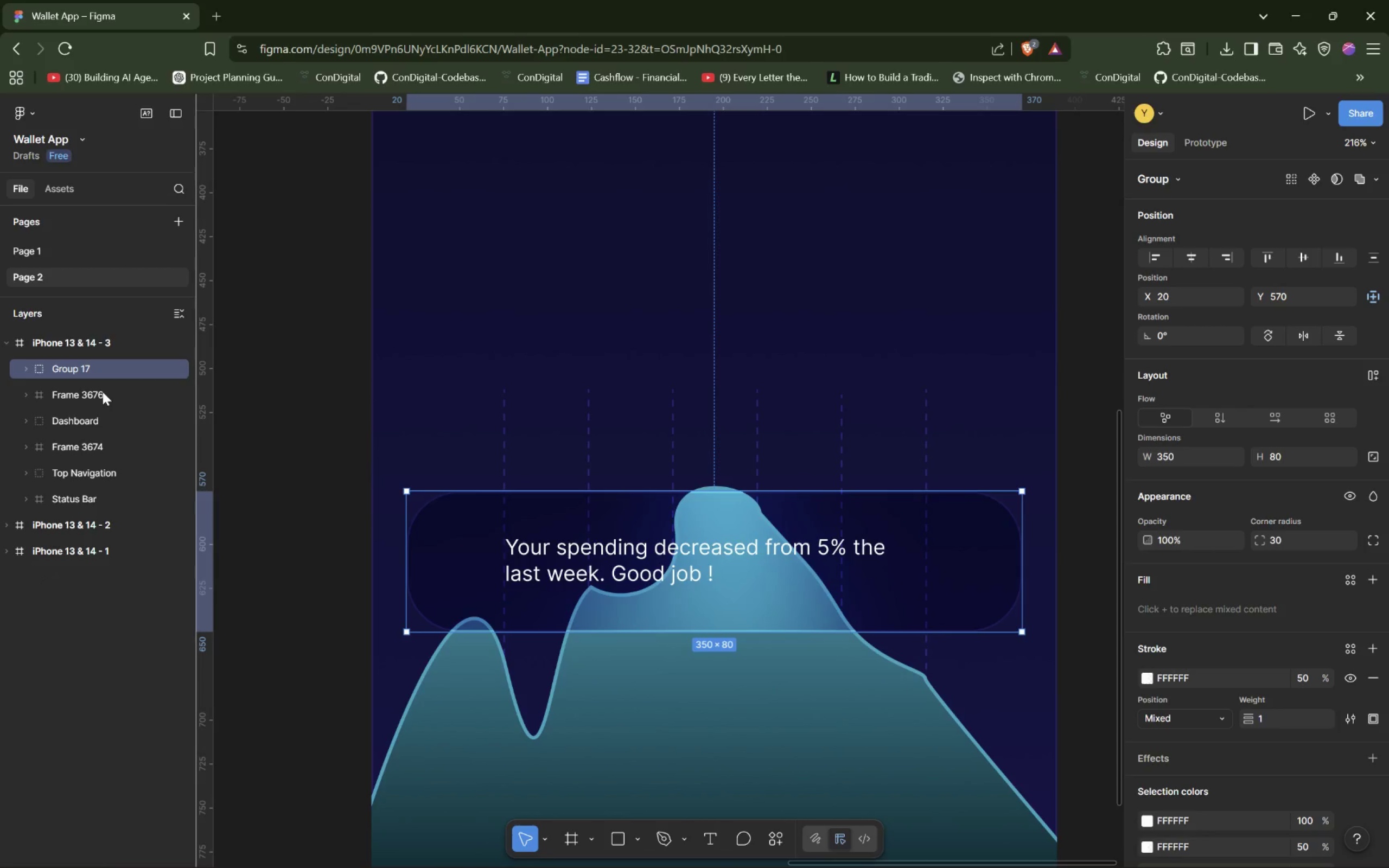 
left_click([26, 369])
 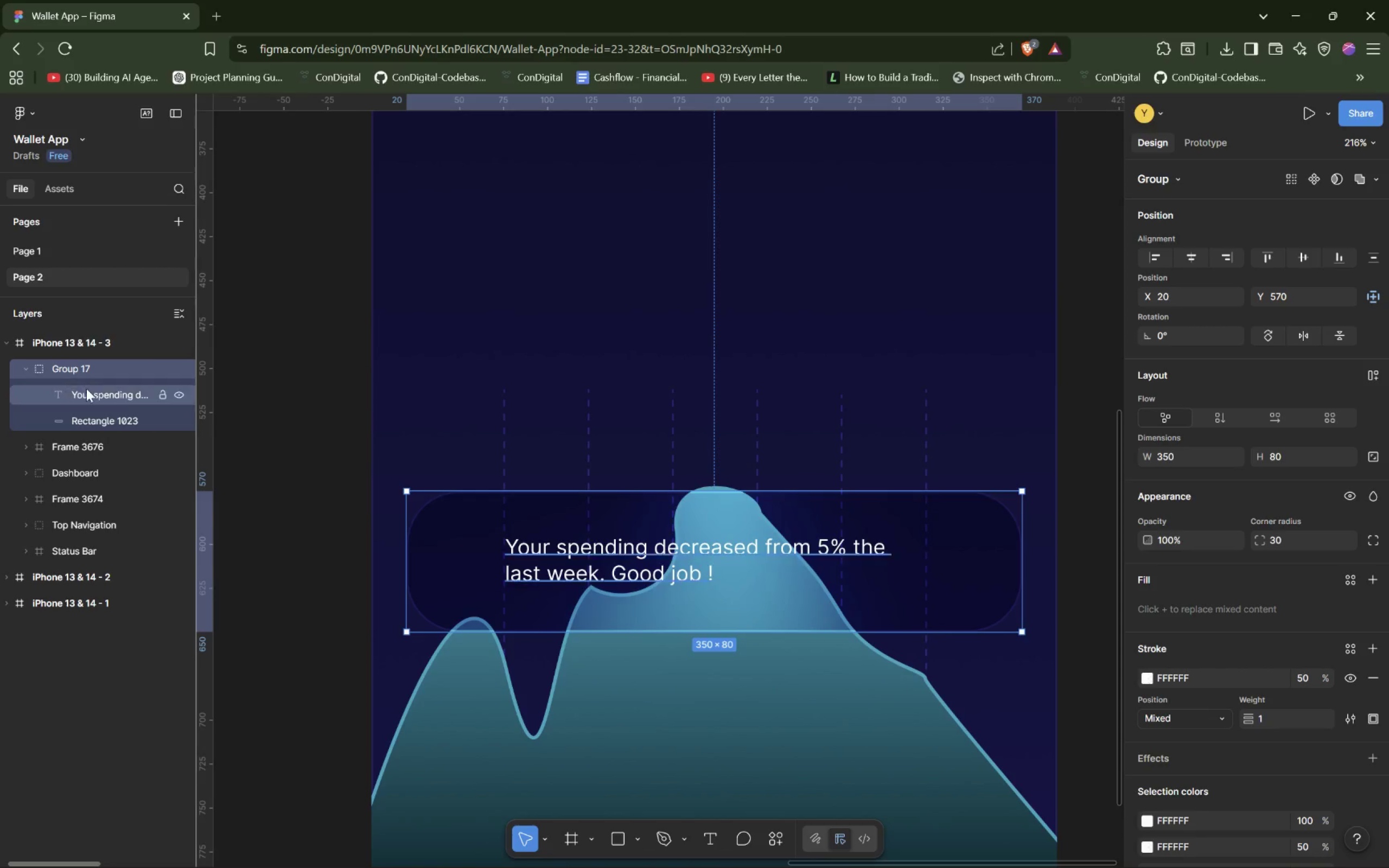 
left_click([87, 391])
 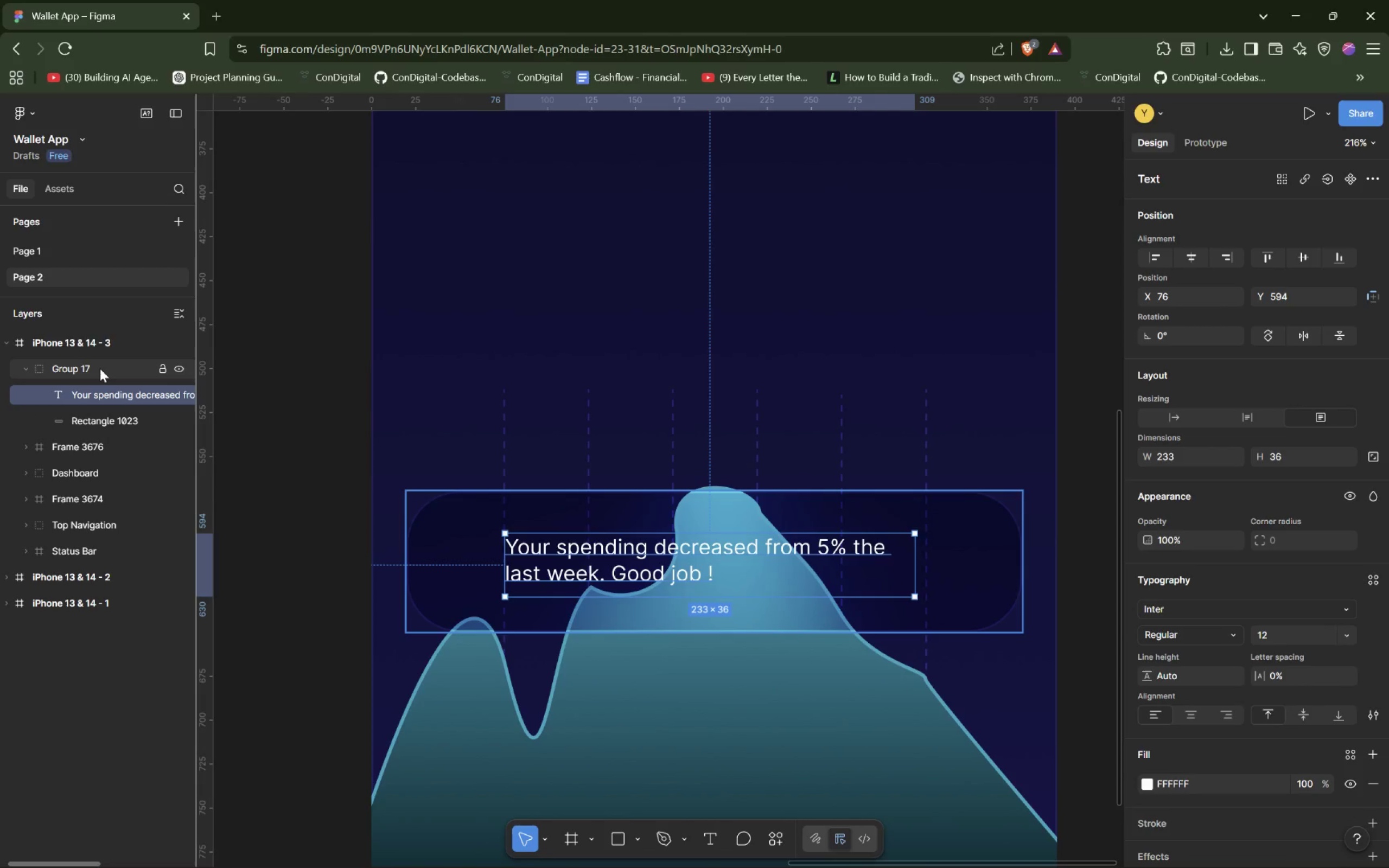 
wait(7.31)
 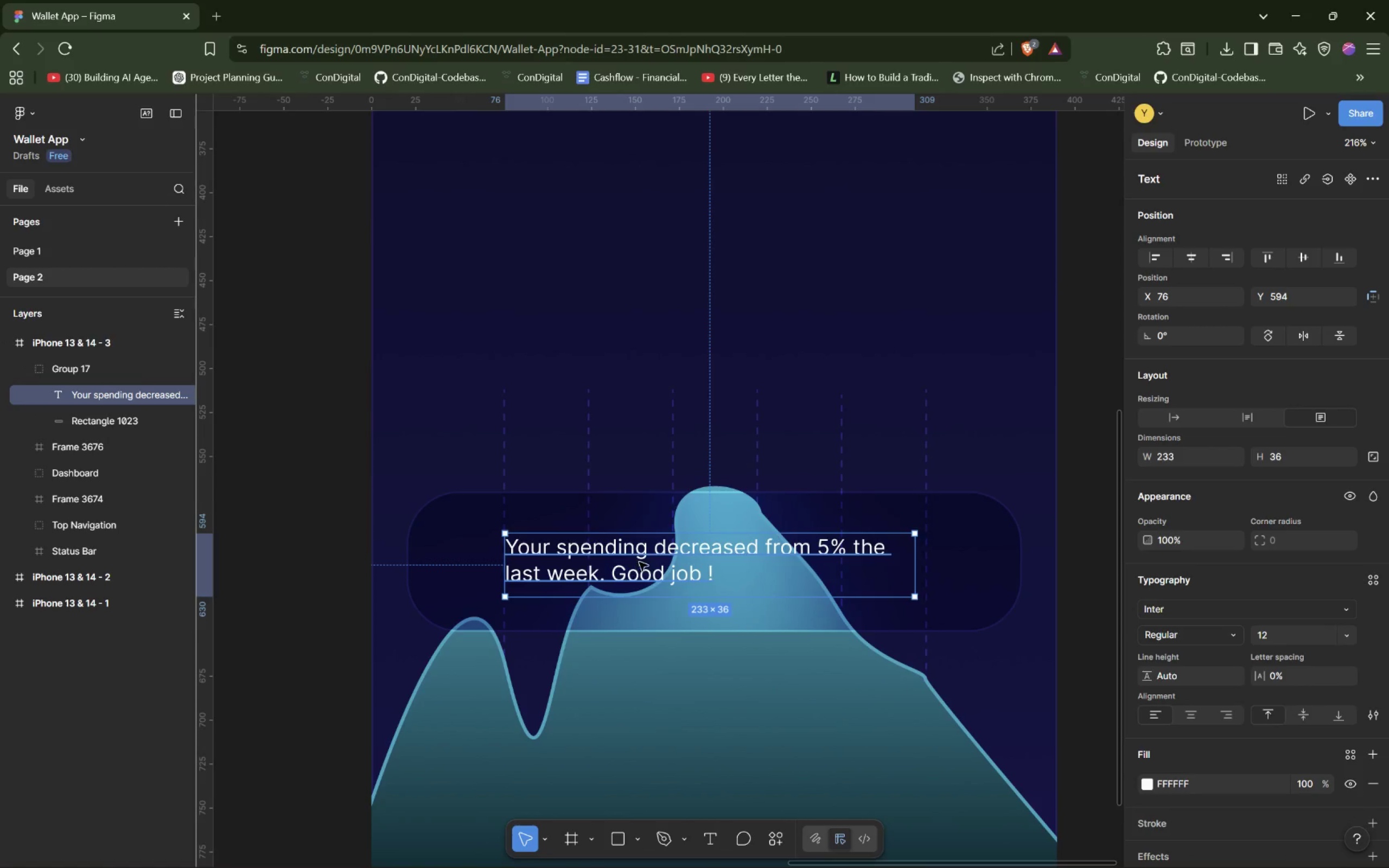 
left_click([584, 560])
 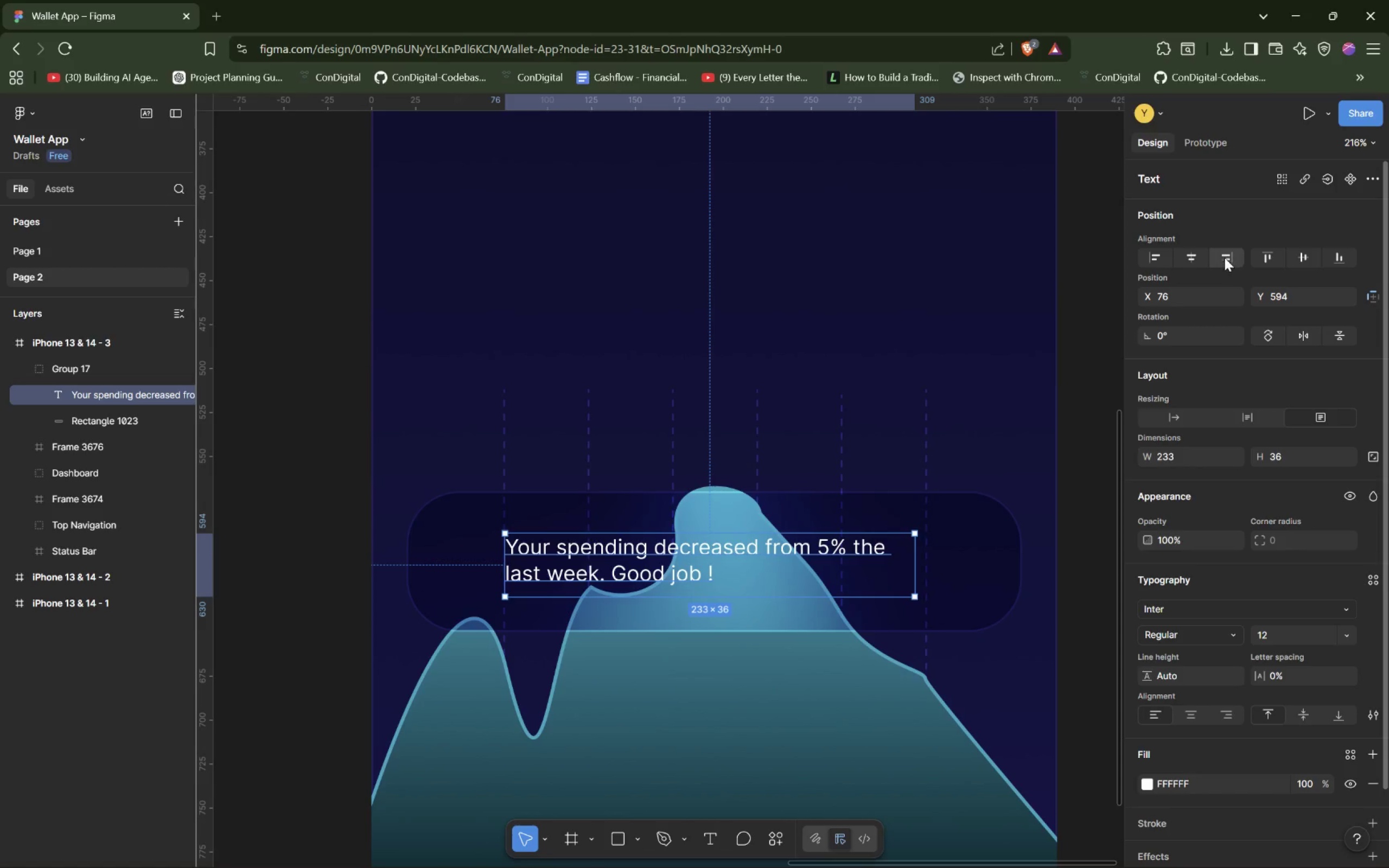 
left_click([1200, 259])
 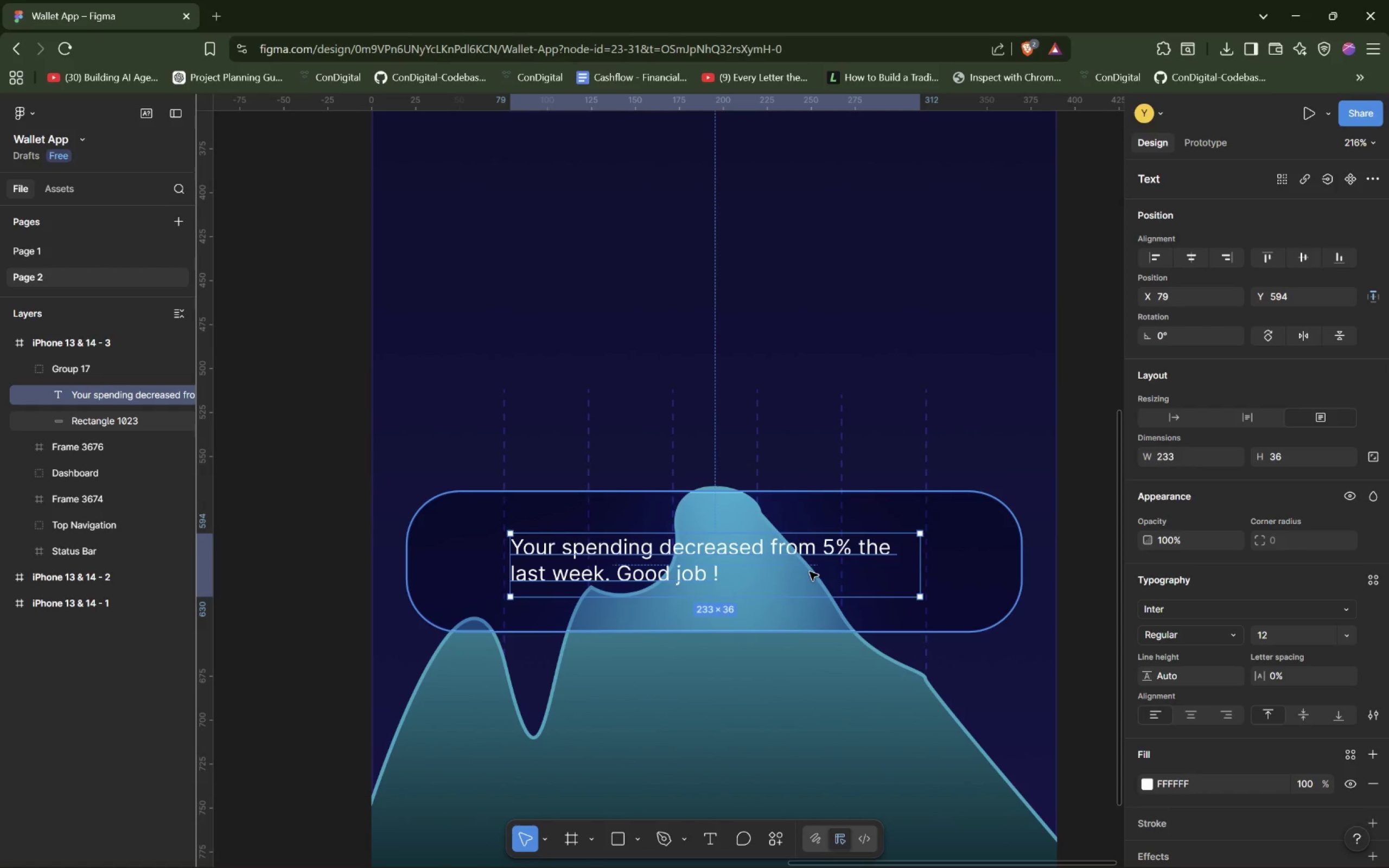 
wait(18.0)
 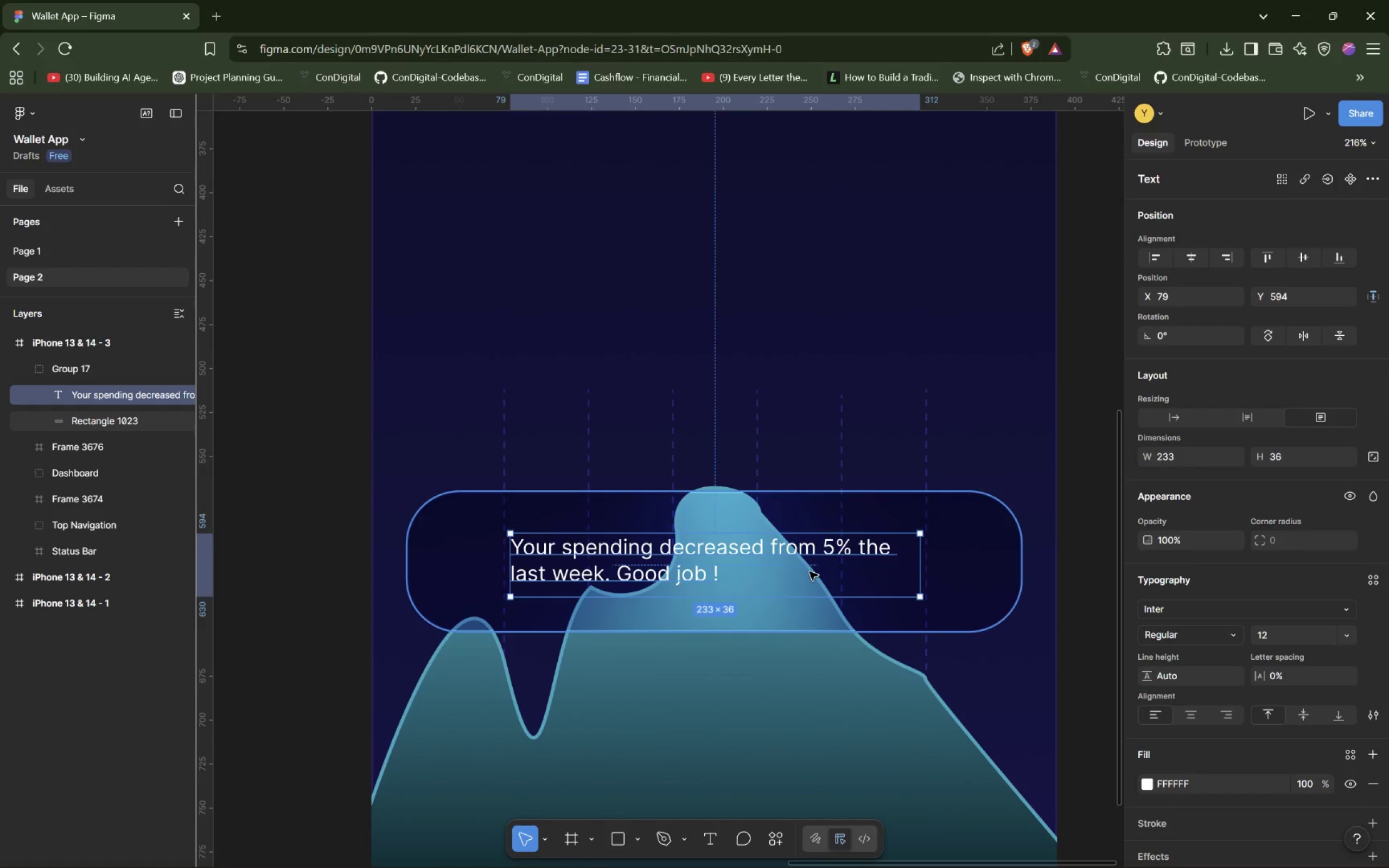 
scroll: coordinate [805, 659], scroll_direction: up, amount: 1.0
 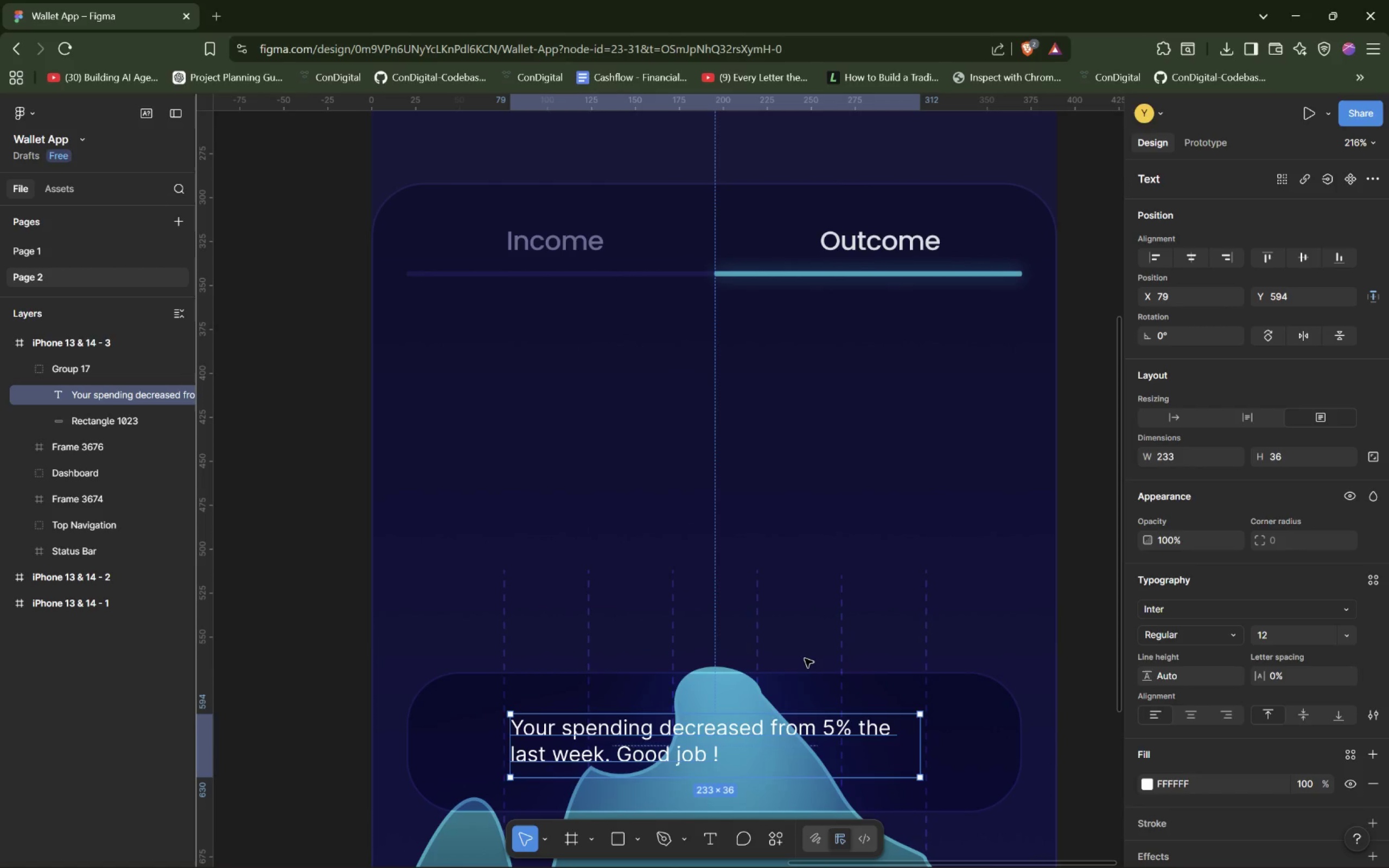 
hold_key(key=ControlLeft, duration=1.44)
scroll: coordinate [810, 650], scroll_direction: down, amount: 15.0
 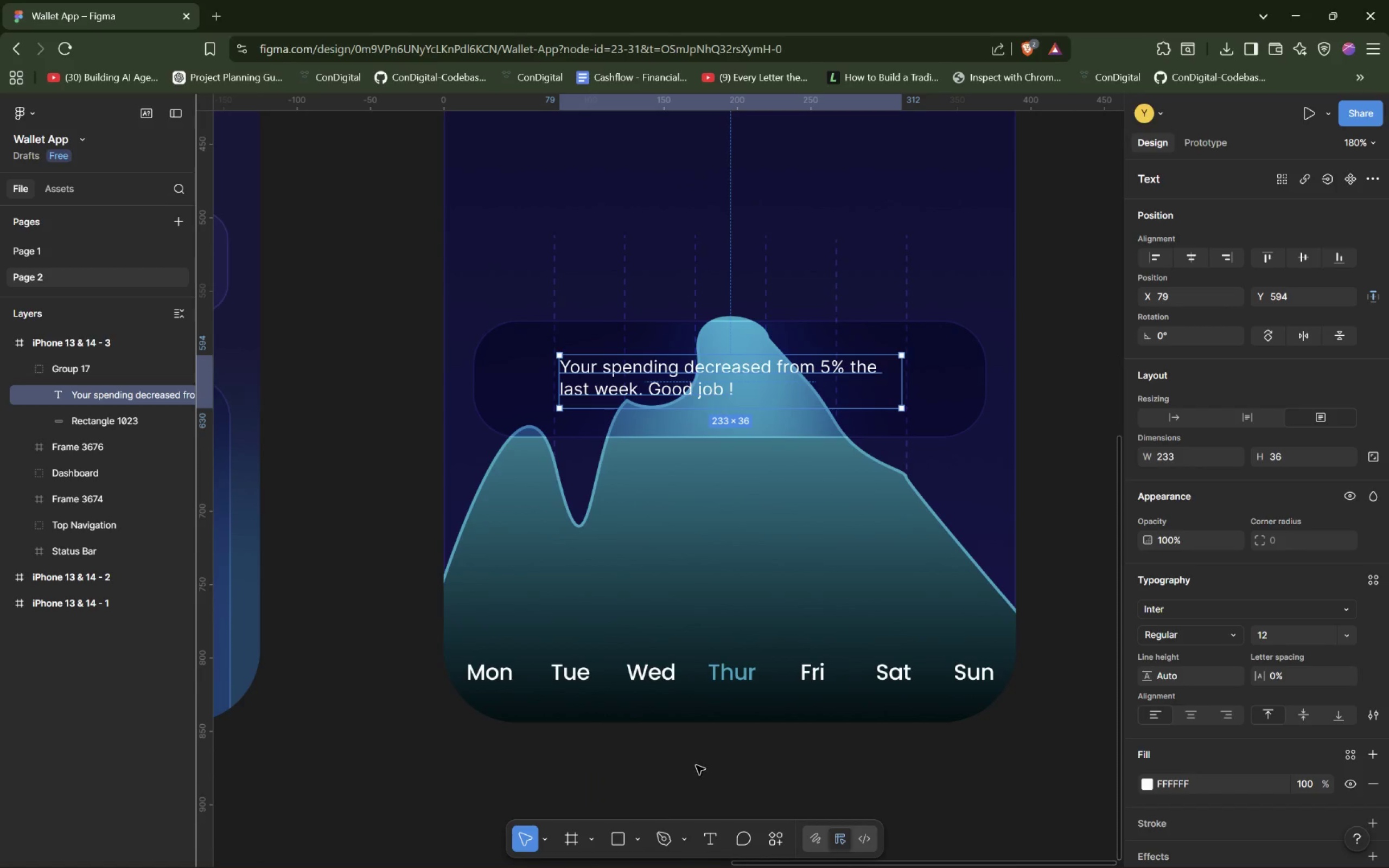 
left_click([703, 841])
 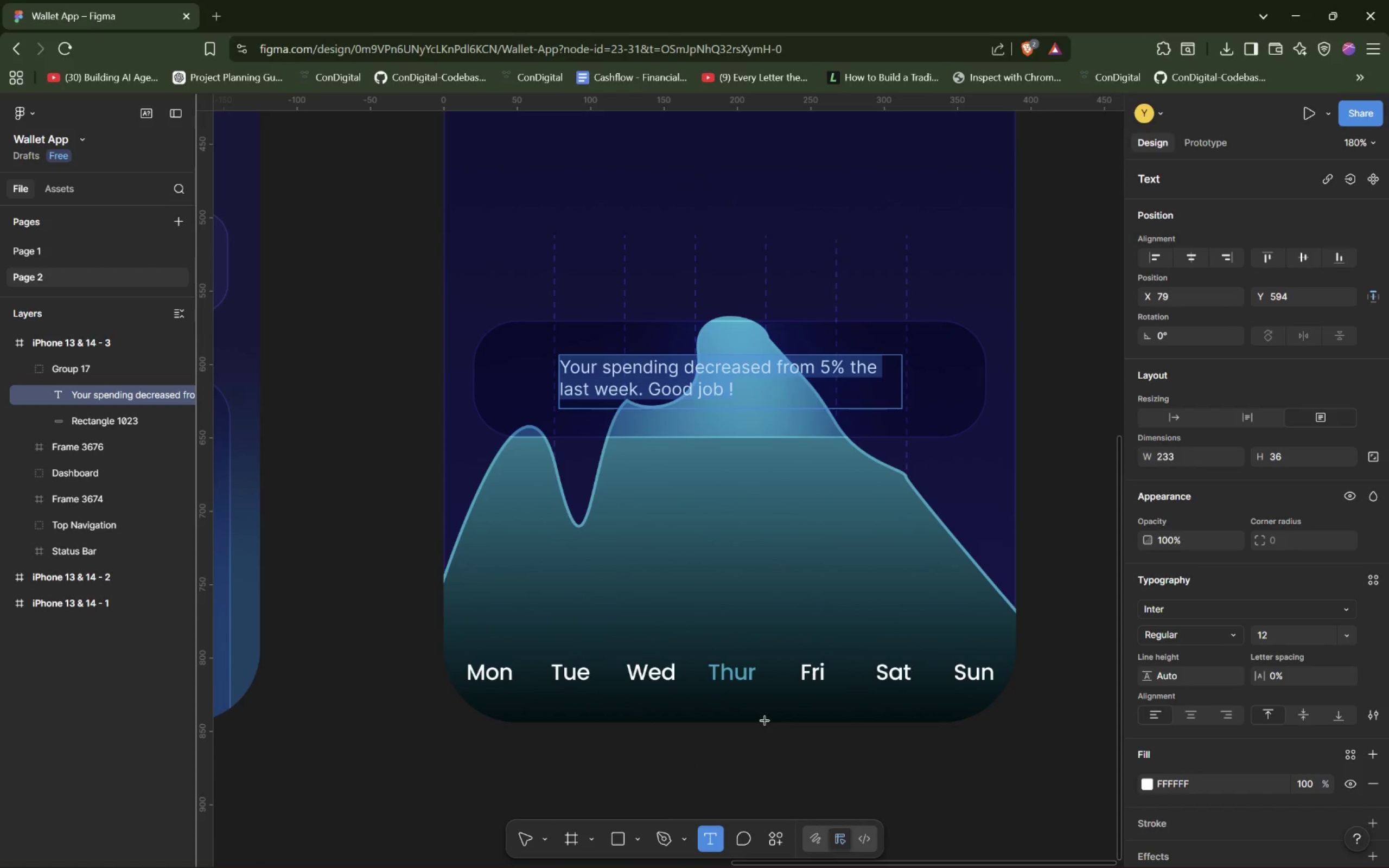 
scroll: coordinate [764, 720], scroll_direction: up, amount: 5.0
 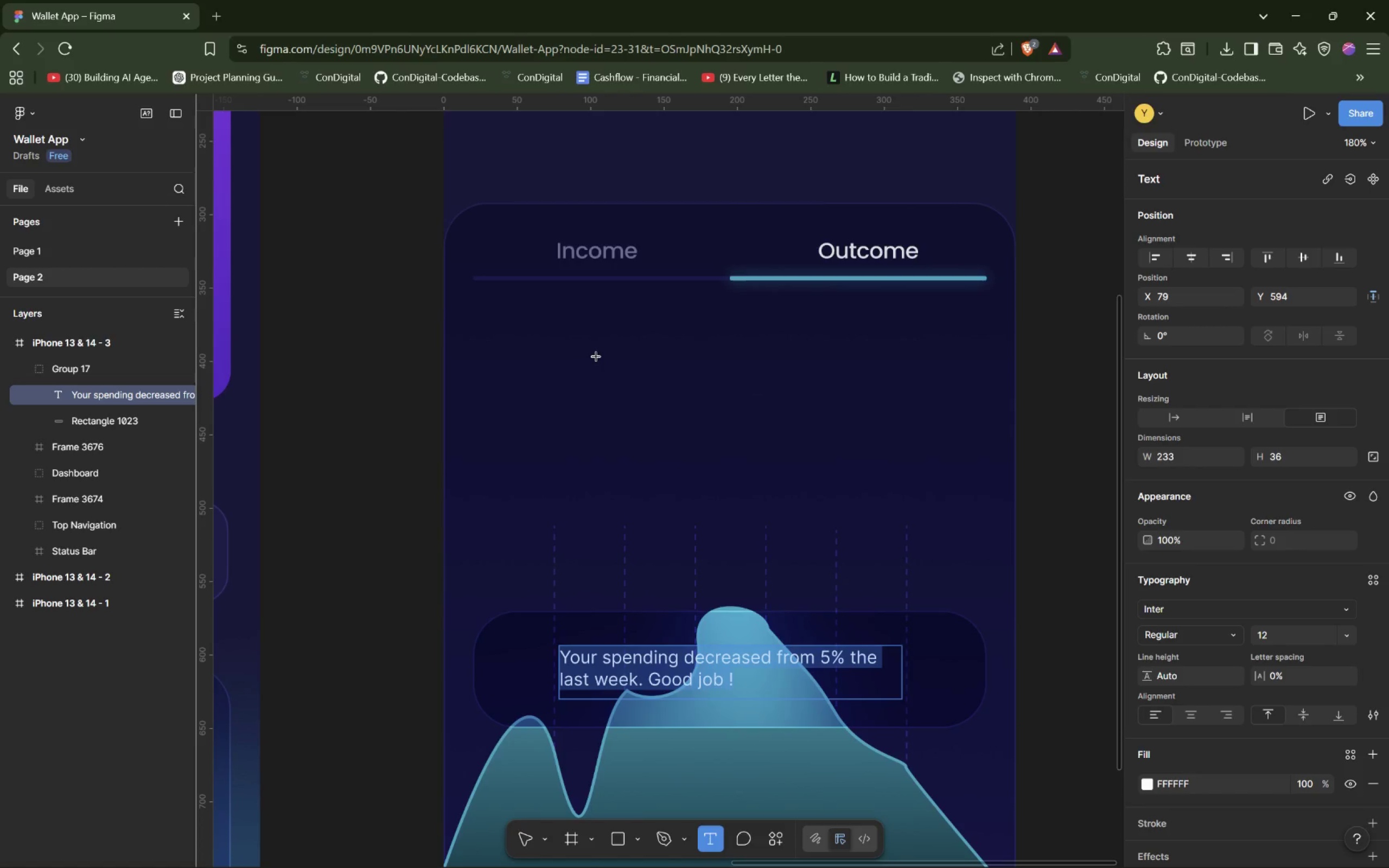 
left_click_drag(start_coordinate=[595, 353], to_coordinate=[864, 431])
 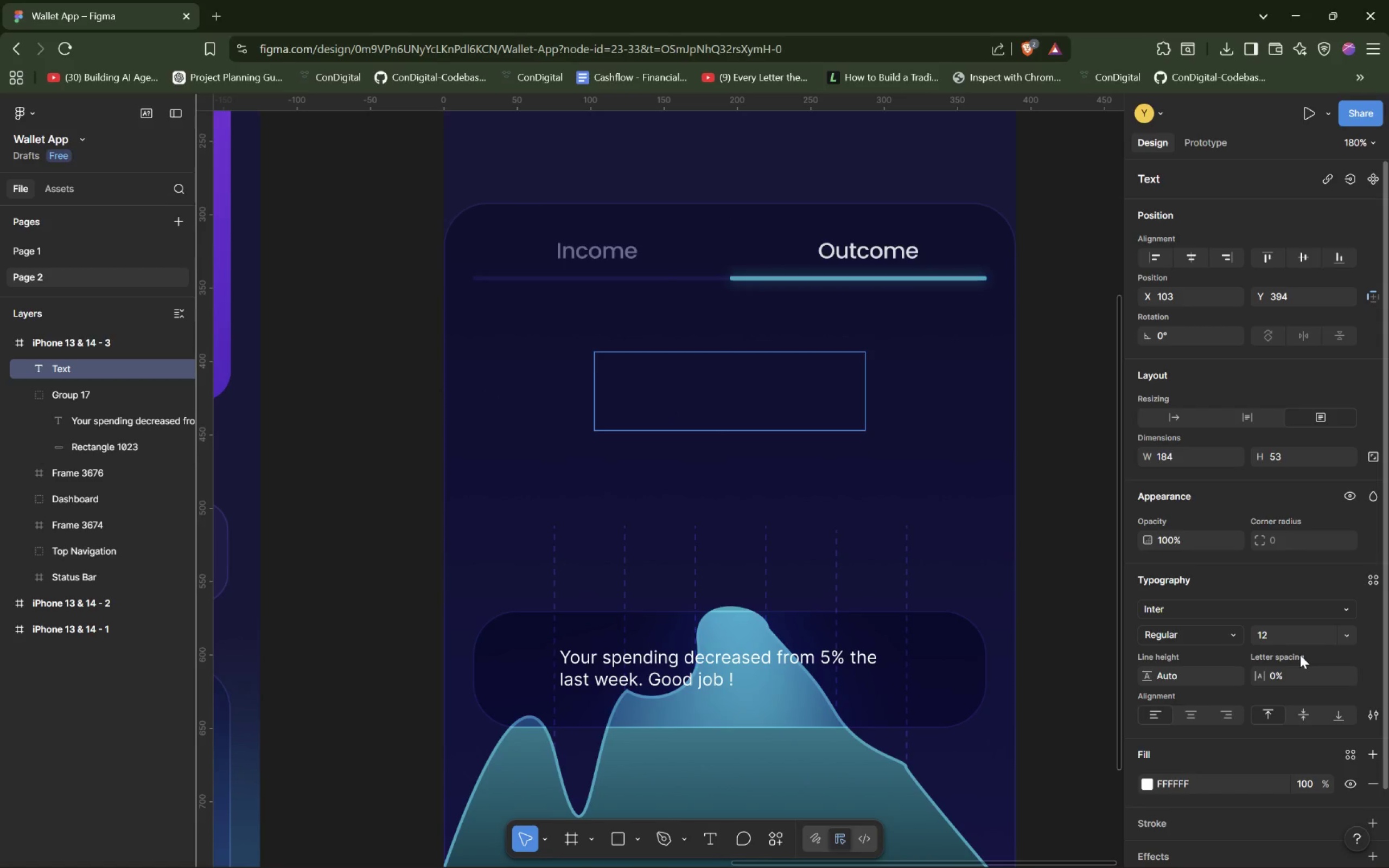 
wait(6.55)
 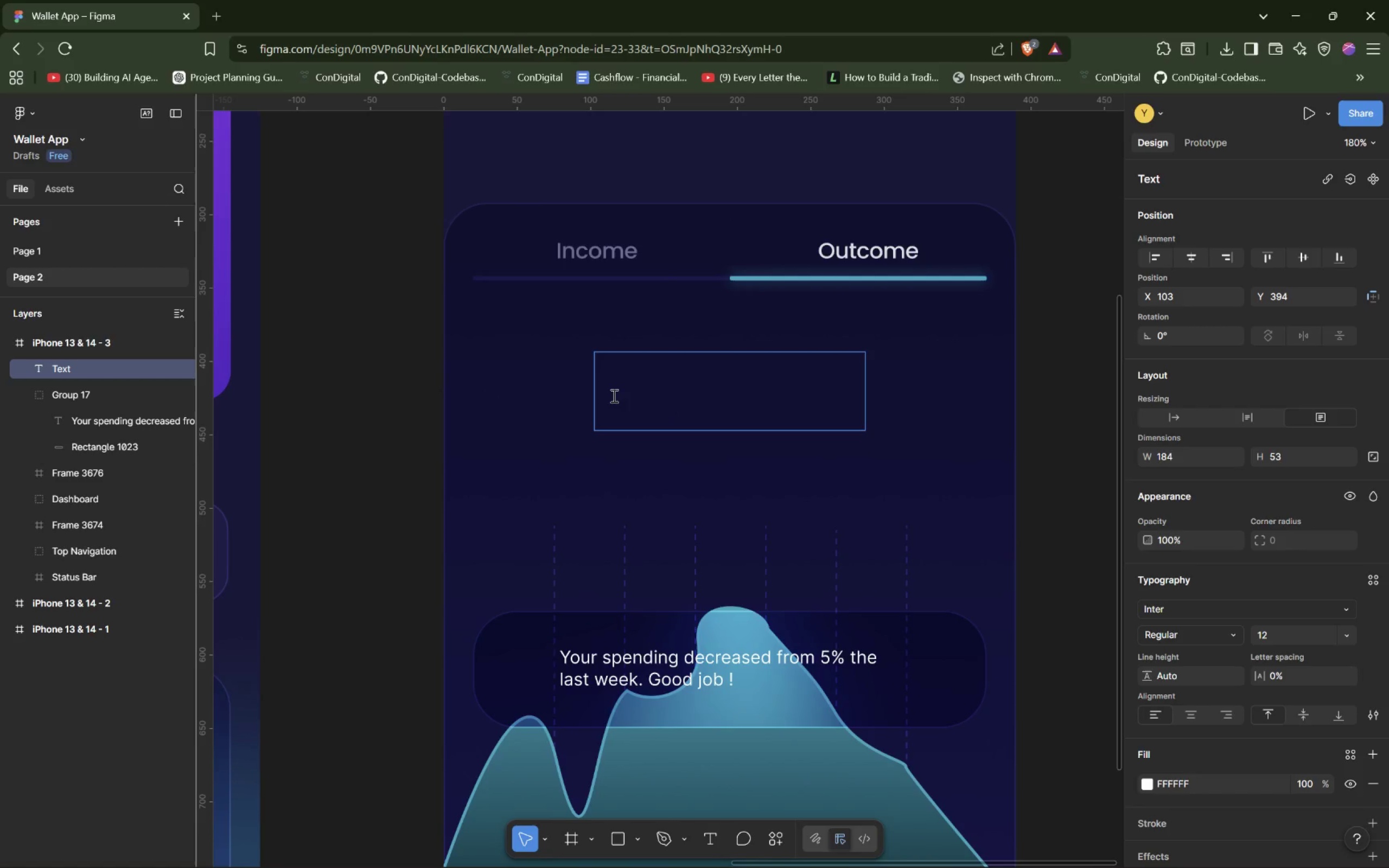 
double_click([1317, 636])
 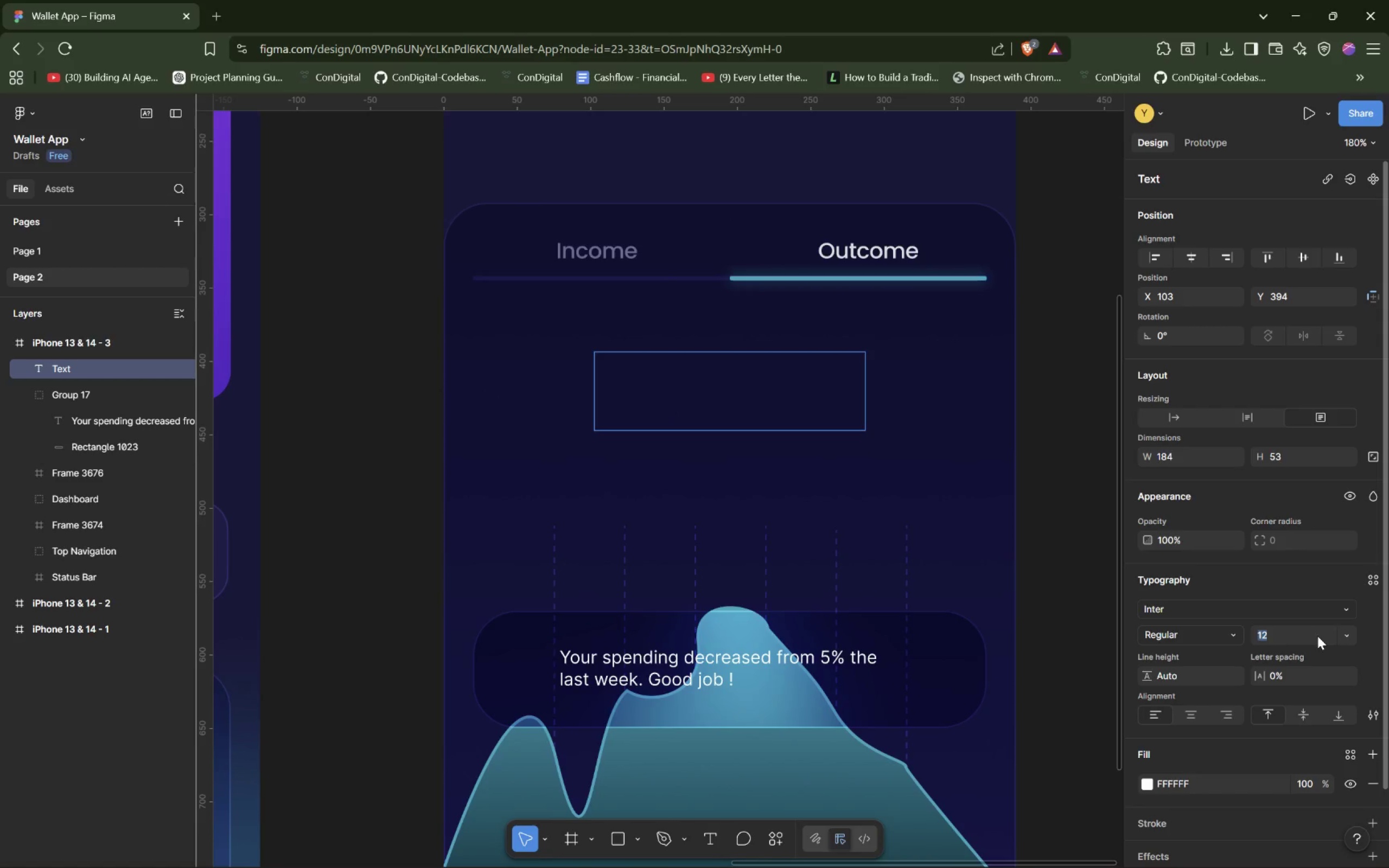 
type(20)
 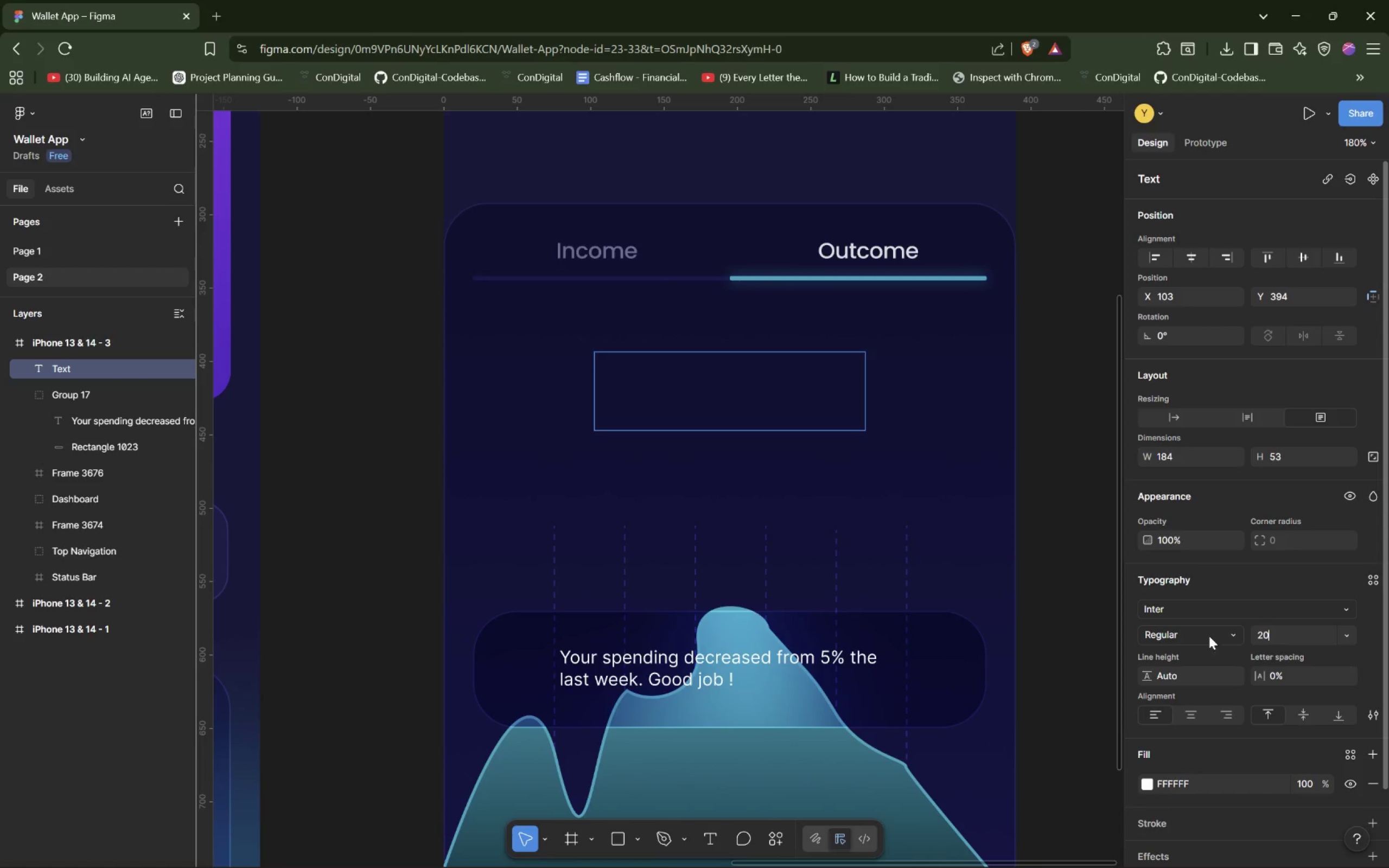 
left_click([1195, 631])
 